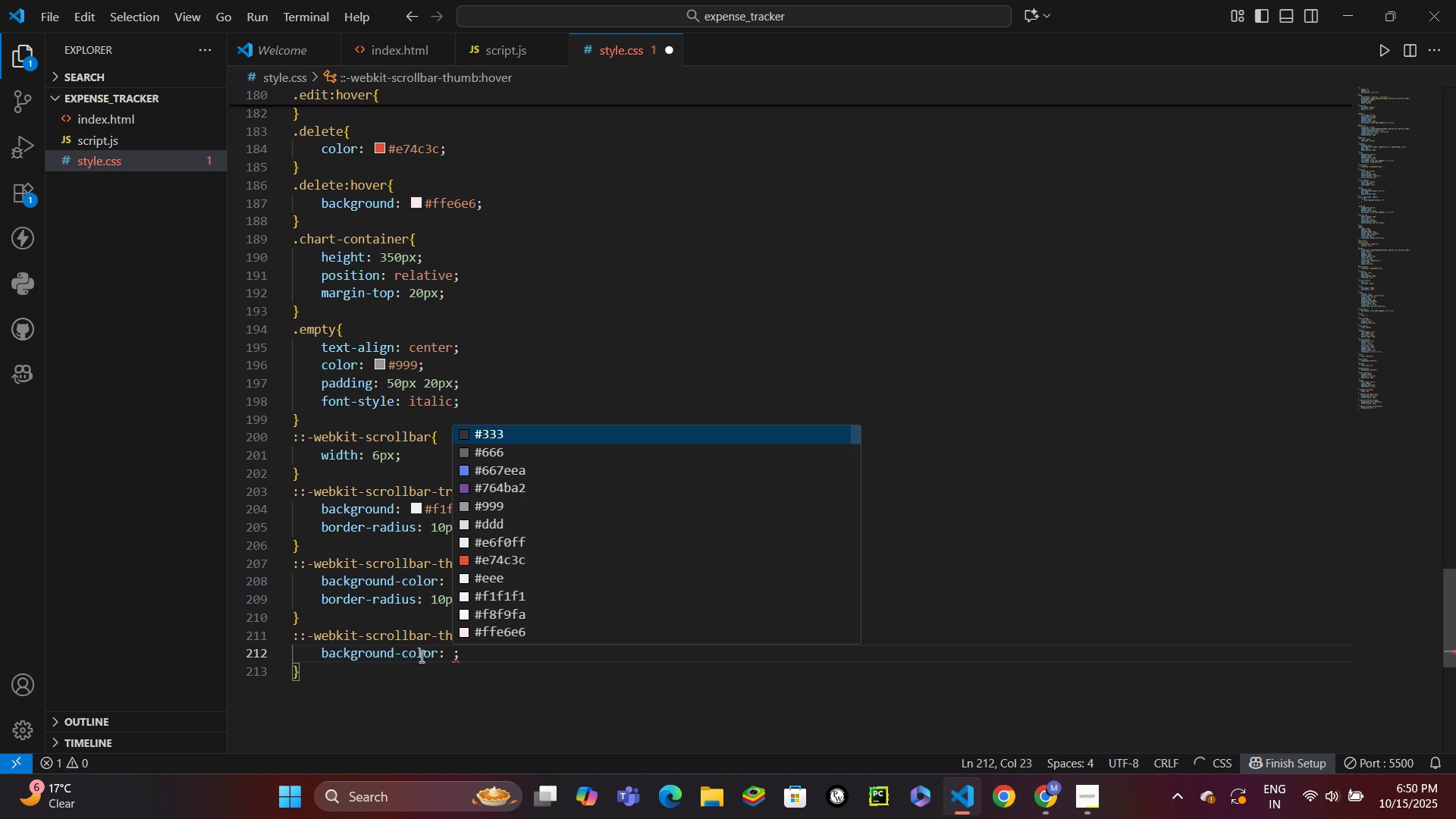 
key(Control+Backspace)
 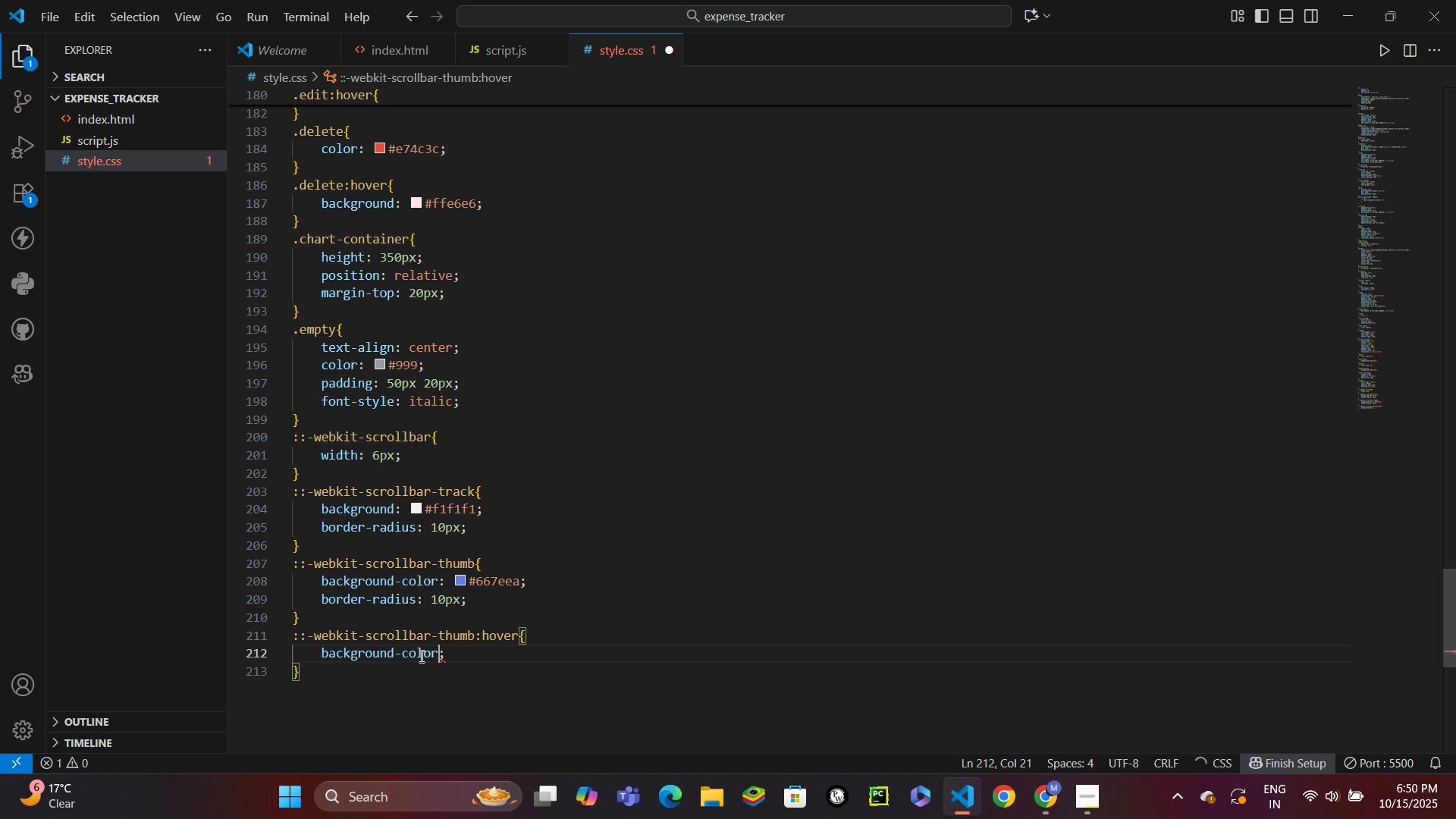 
key(Control+Backspace)
 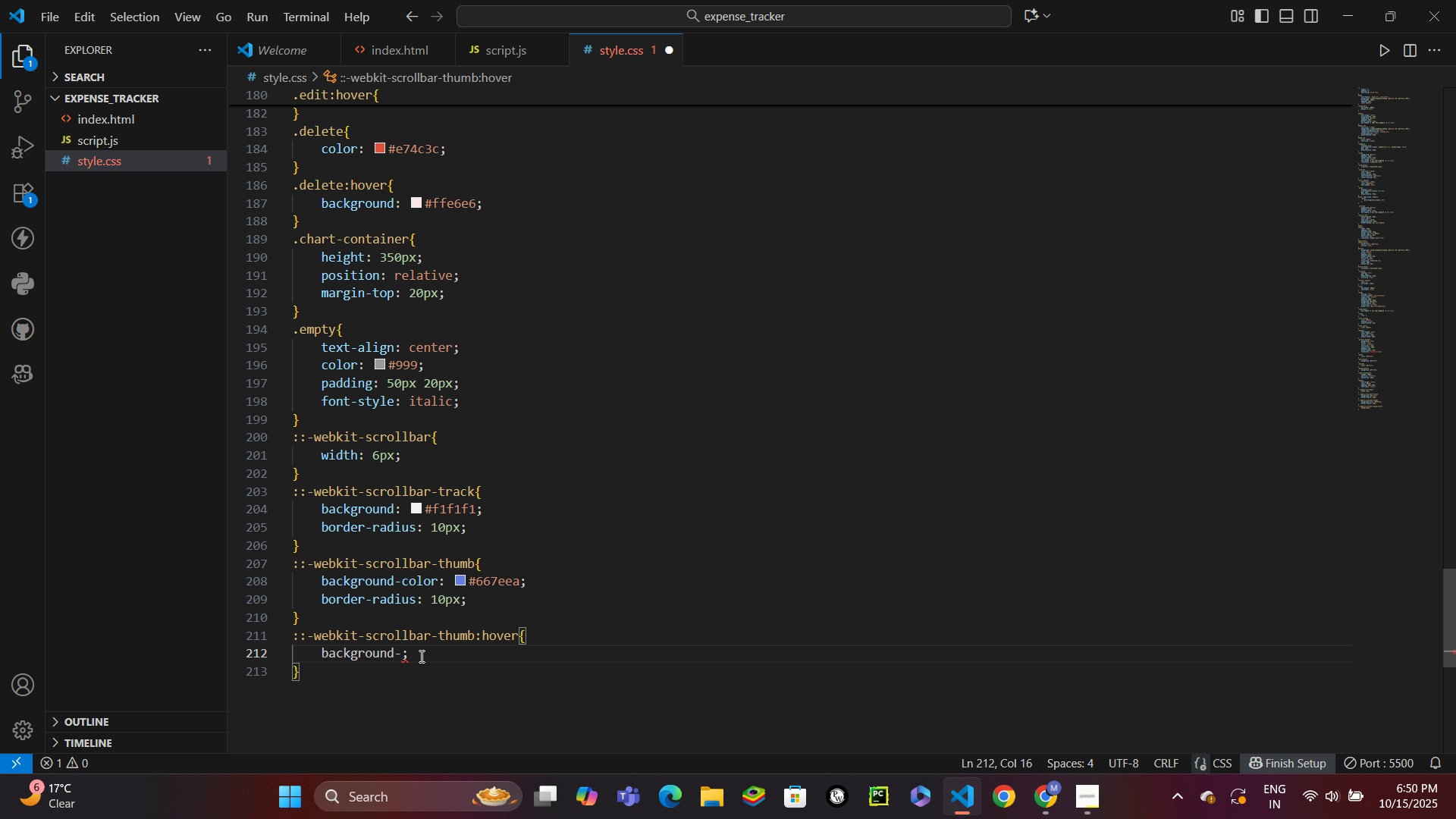 
key(Backspace)
type(: #5)
 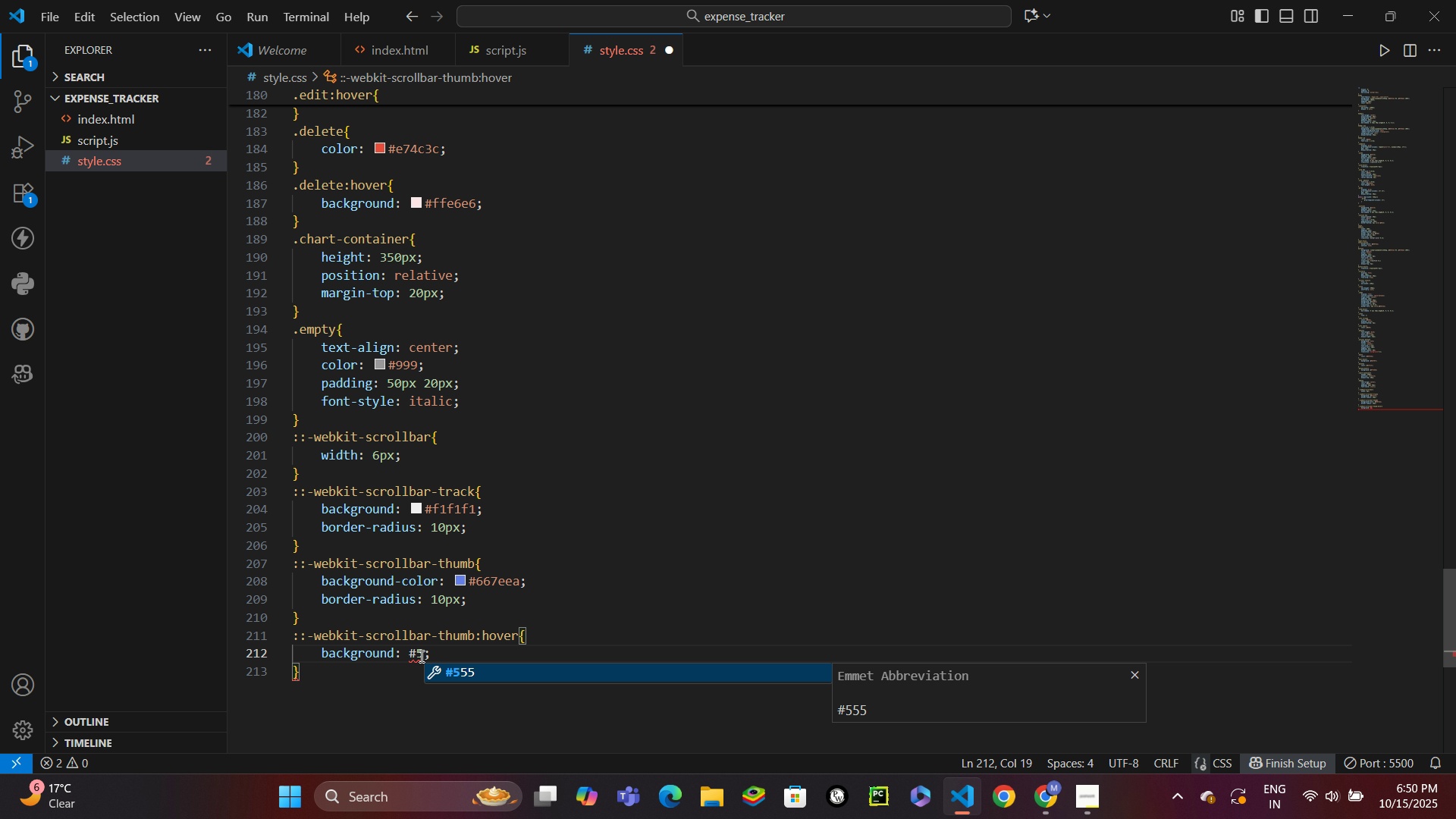 
type(a67d8)
 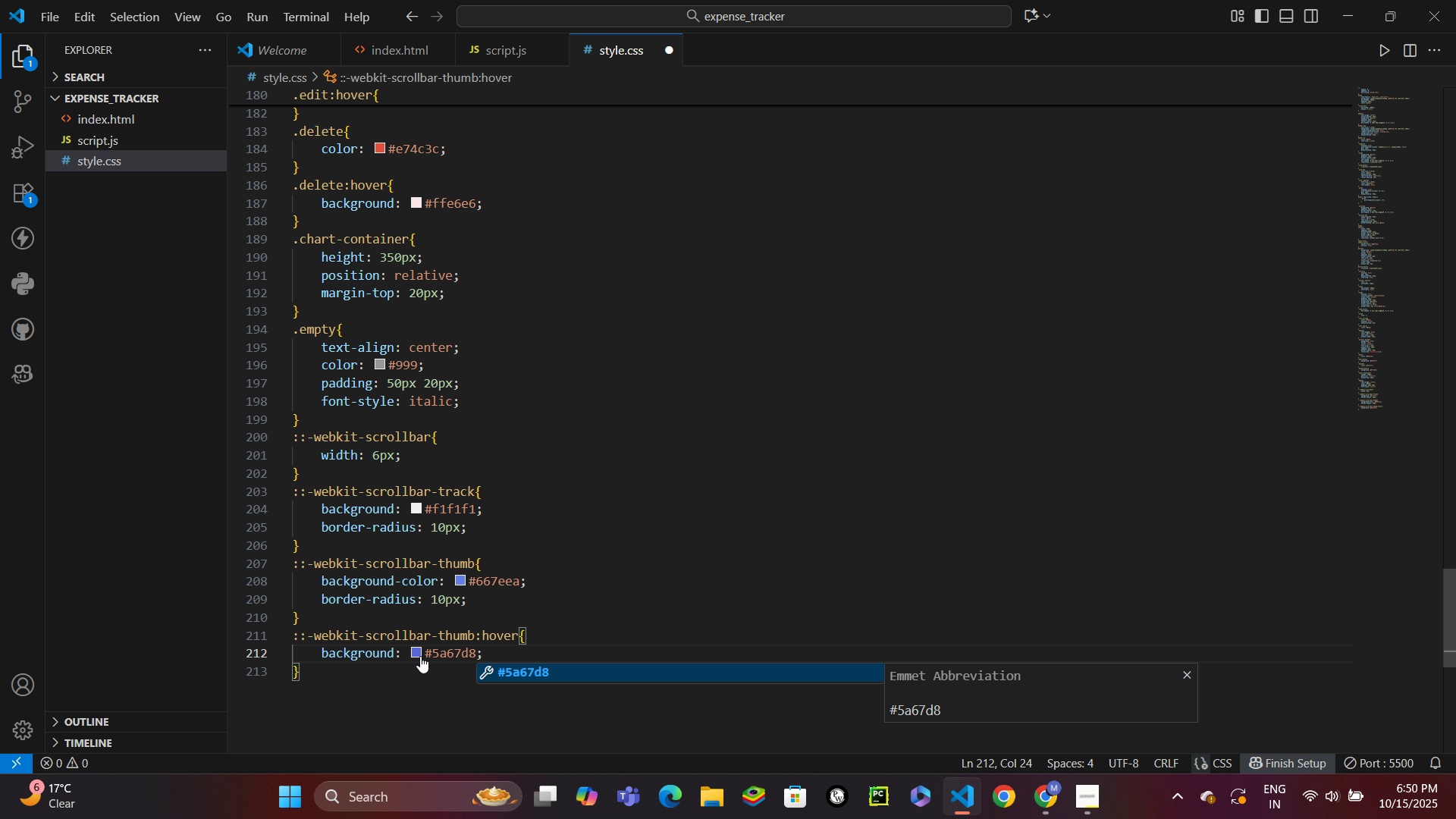 
key(Control+S)
 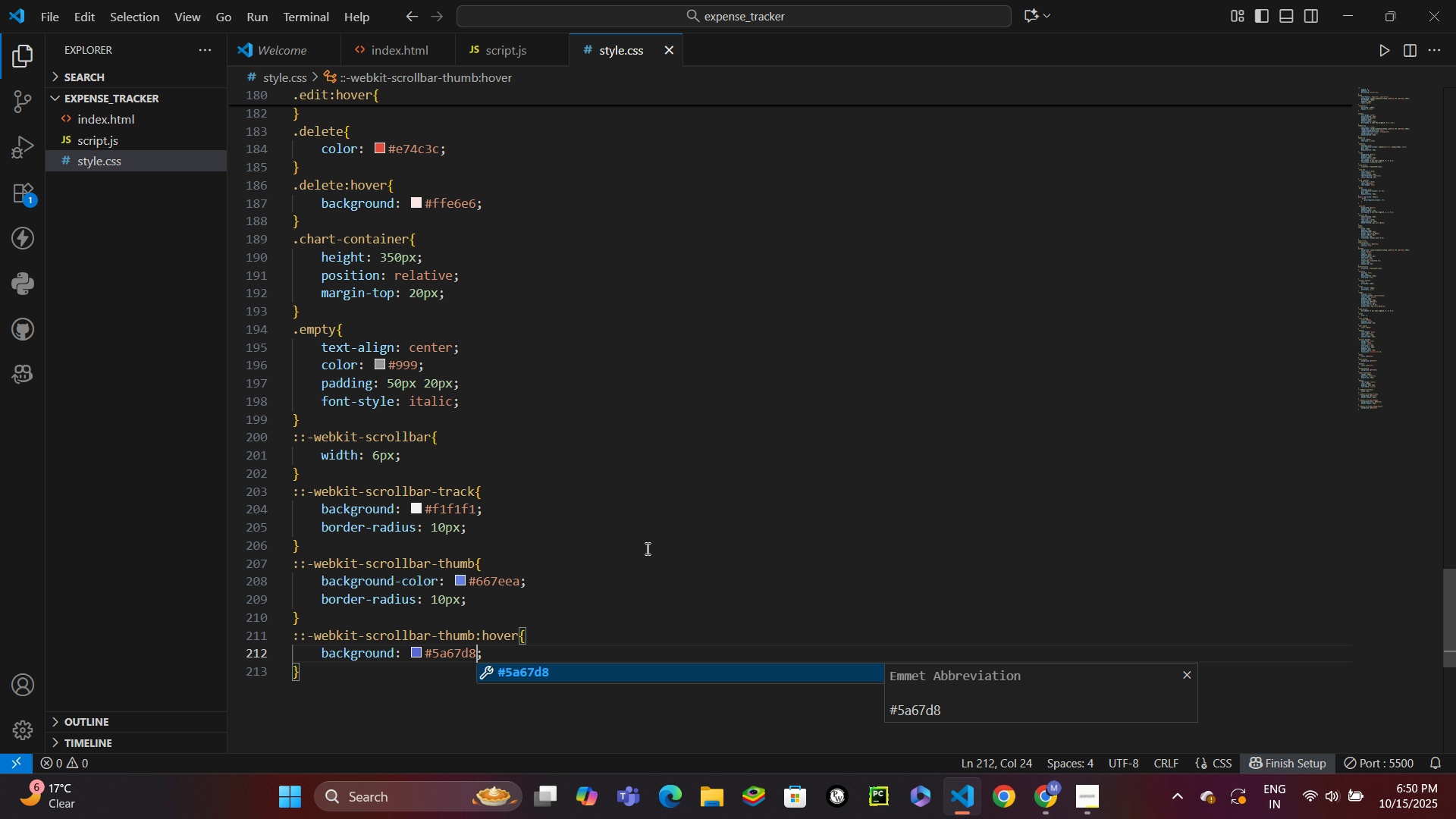 
wait(14.88)
 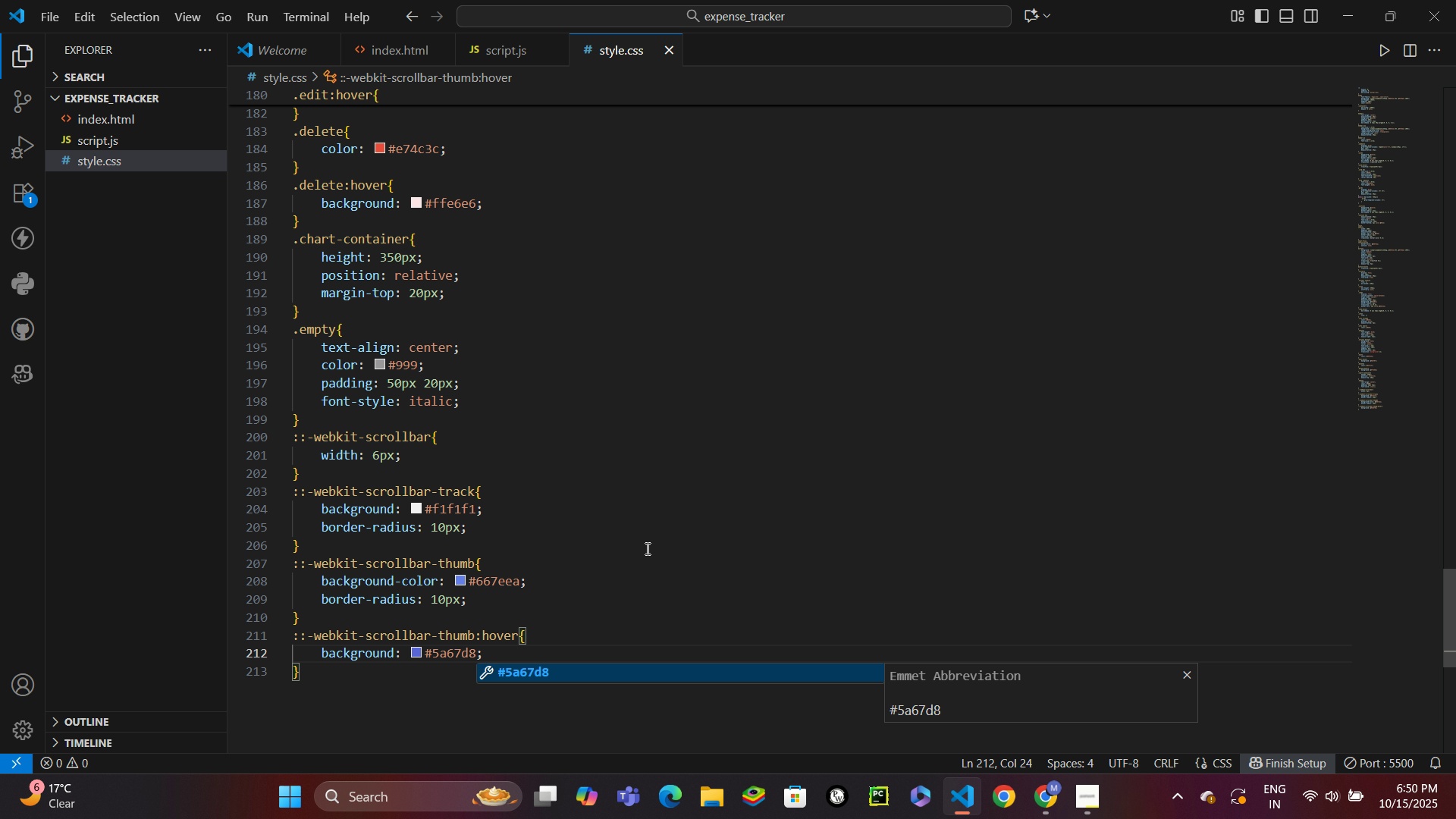 
key(Control+S)
 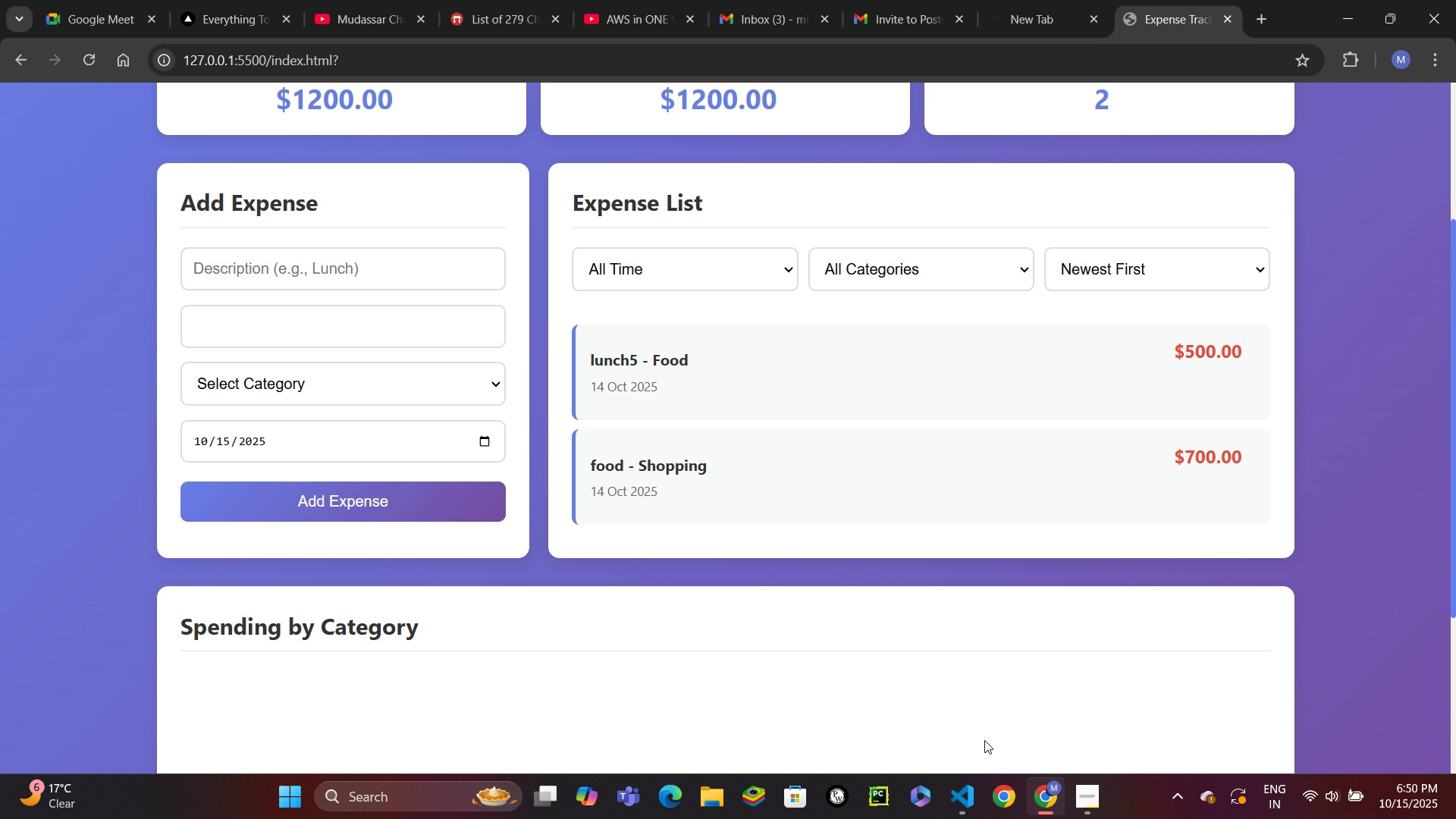 
scroll: coordinate [918, 653], scroll_direction: down, amount: 5.0
 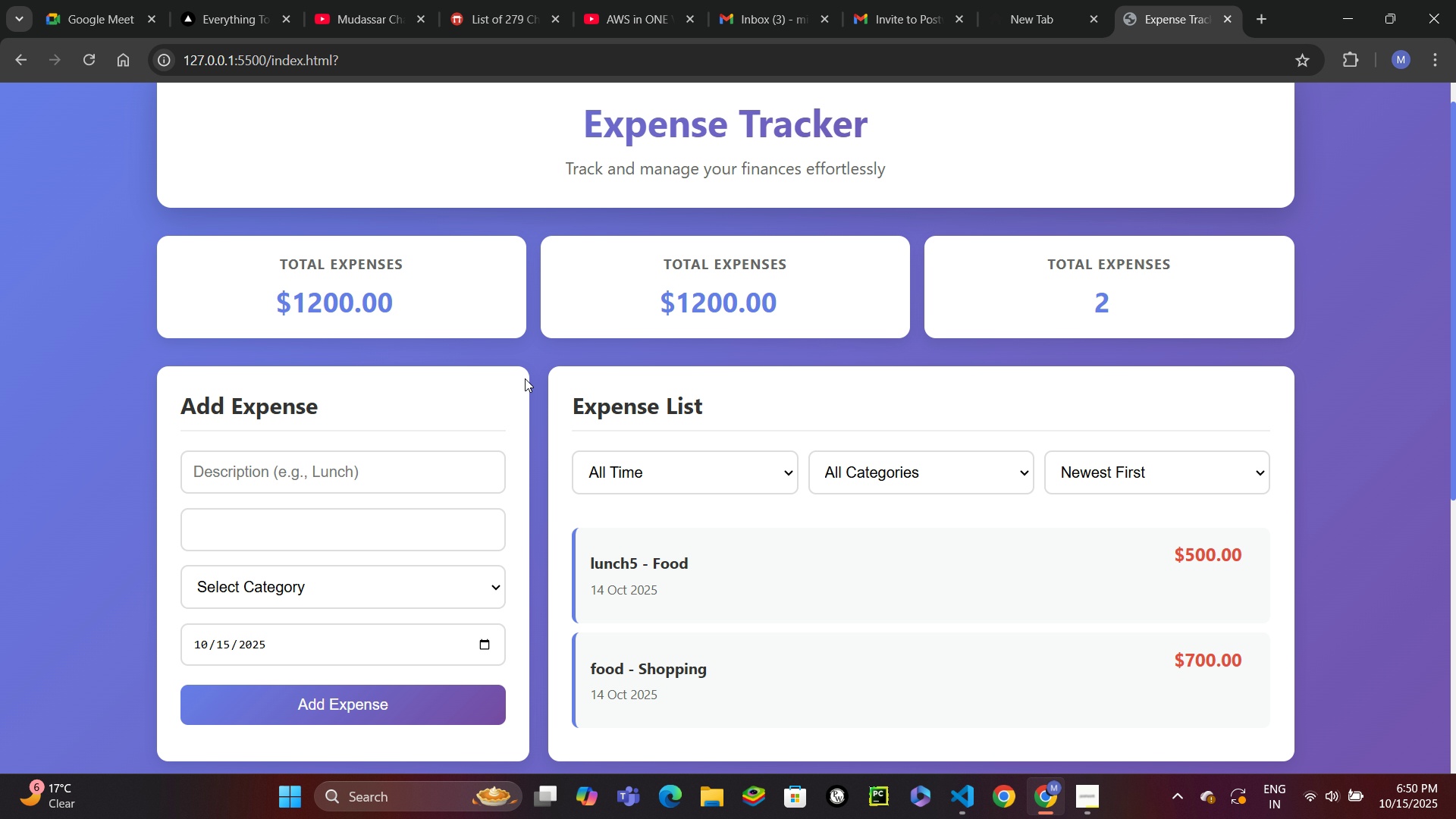 
wait(9.71)
 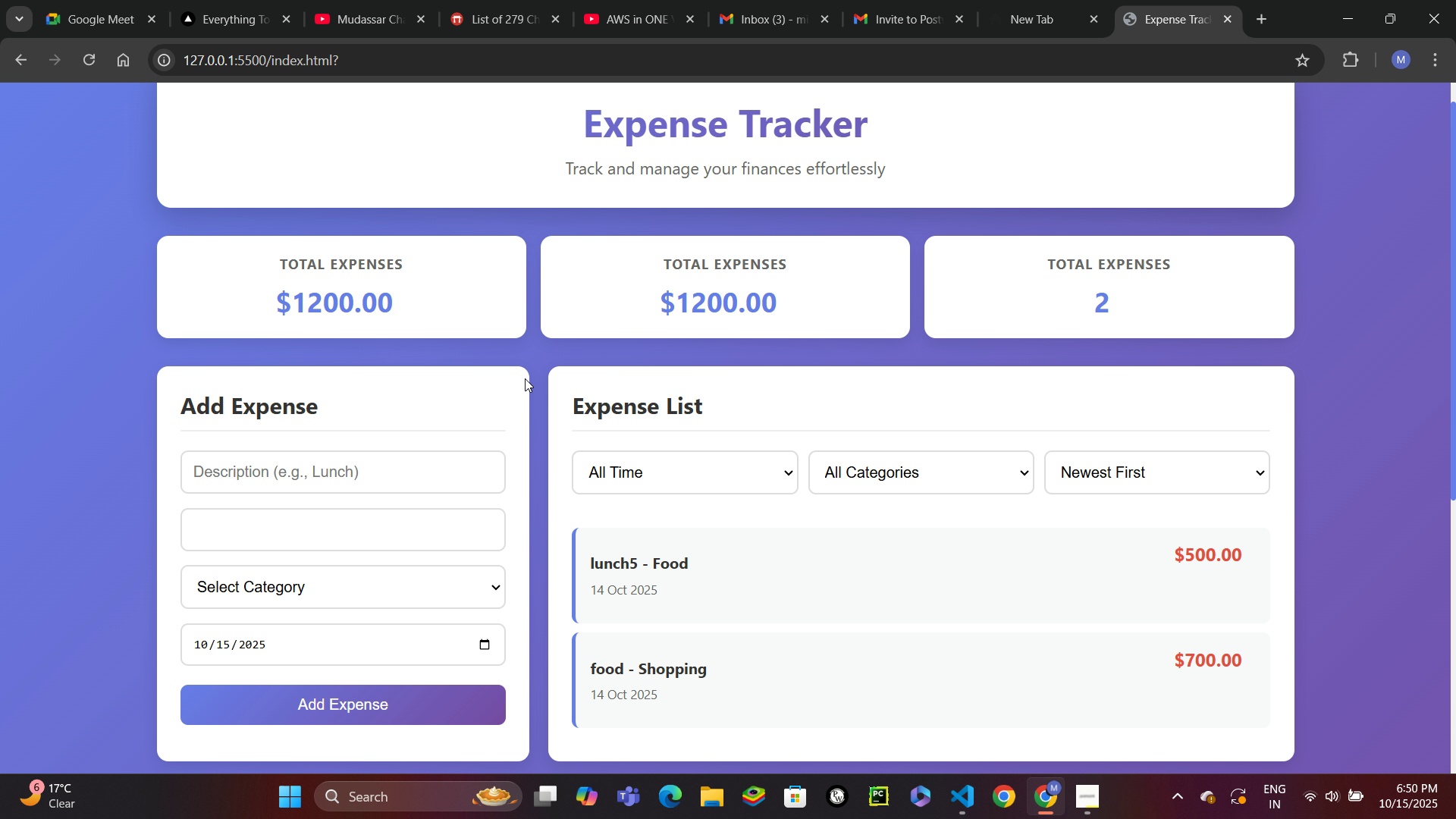 
left_click([970, 813])
 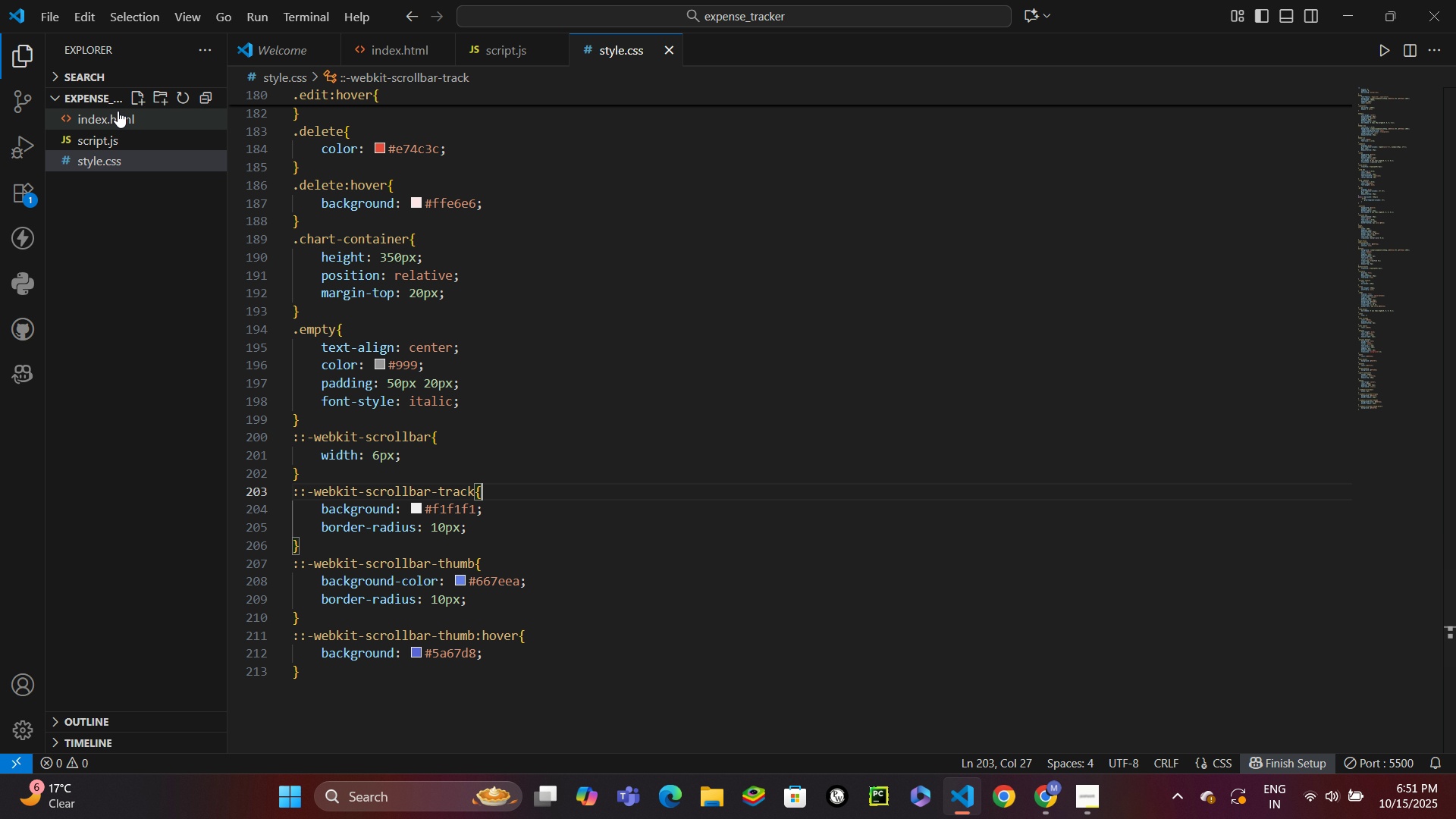 
left_click([118, 111])
 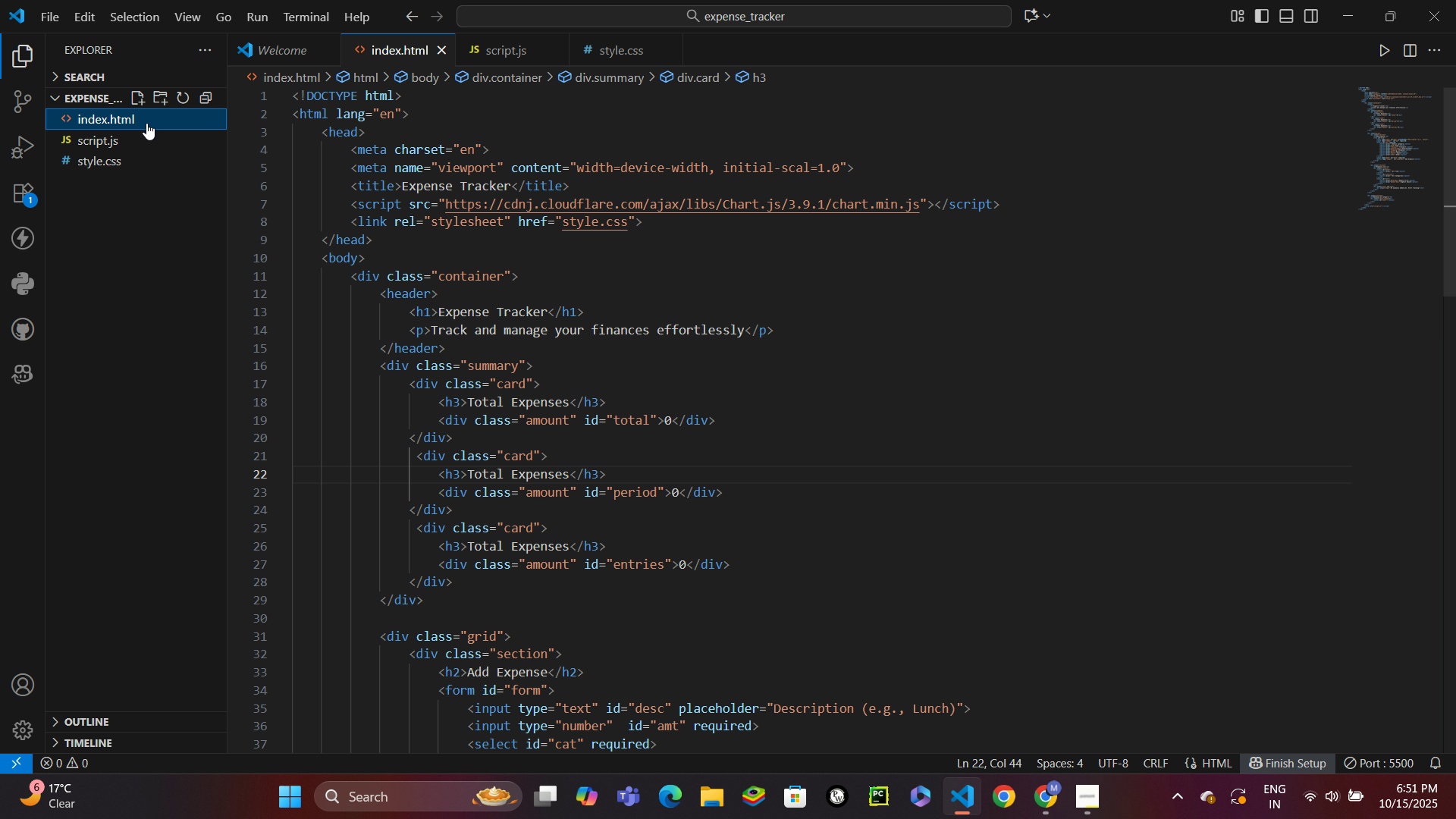 
left_click([146, 123])
 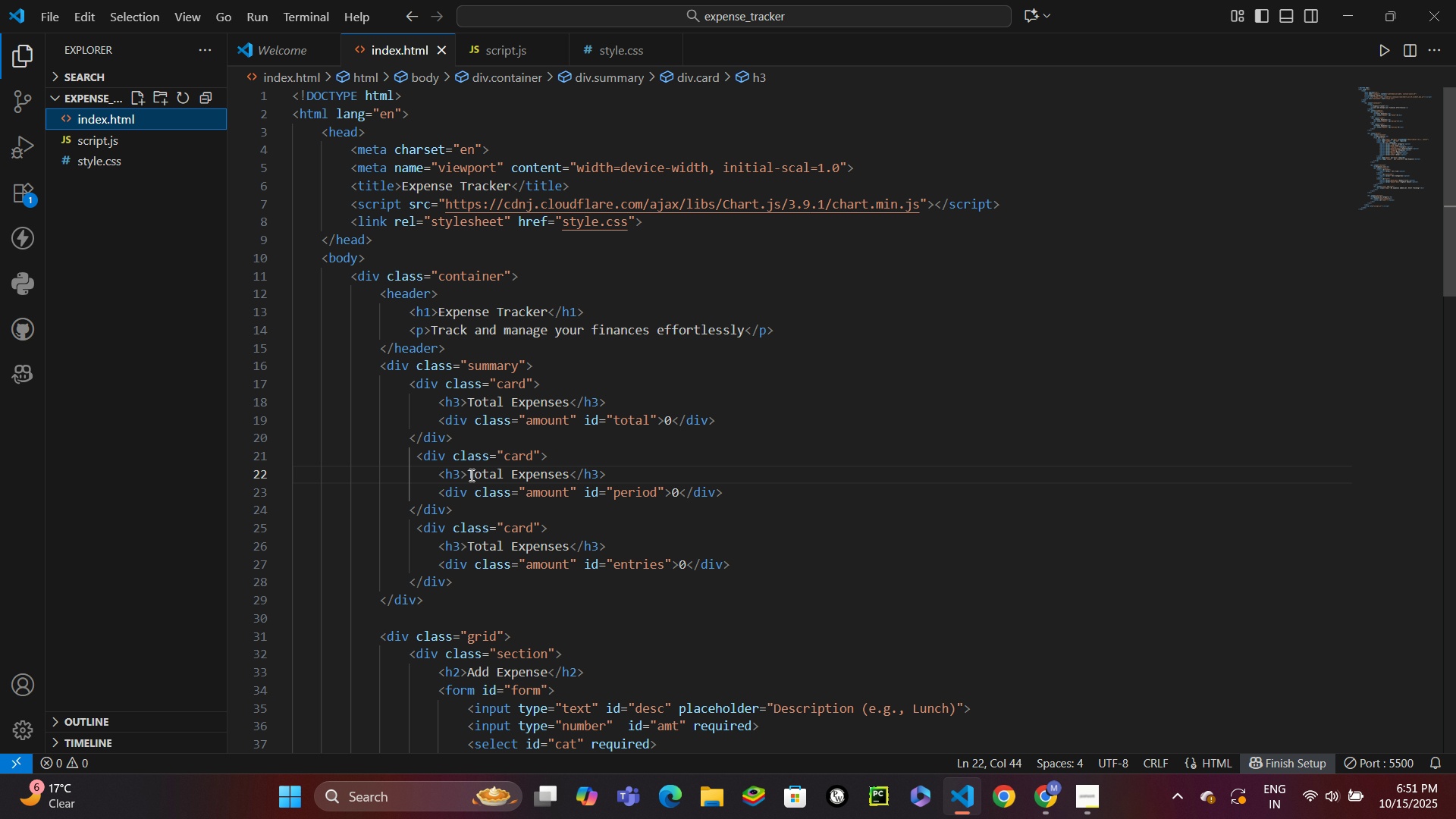 
wait(5.12)
 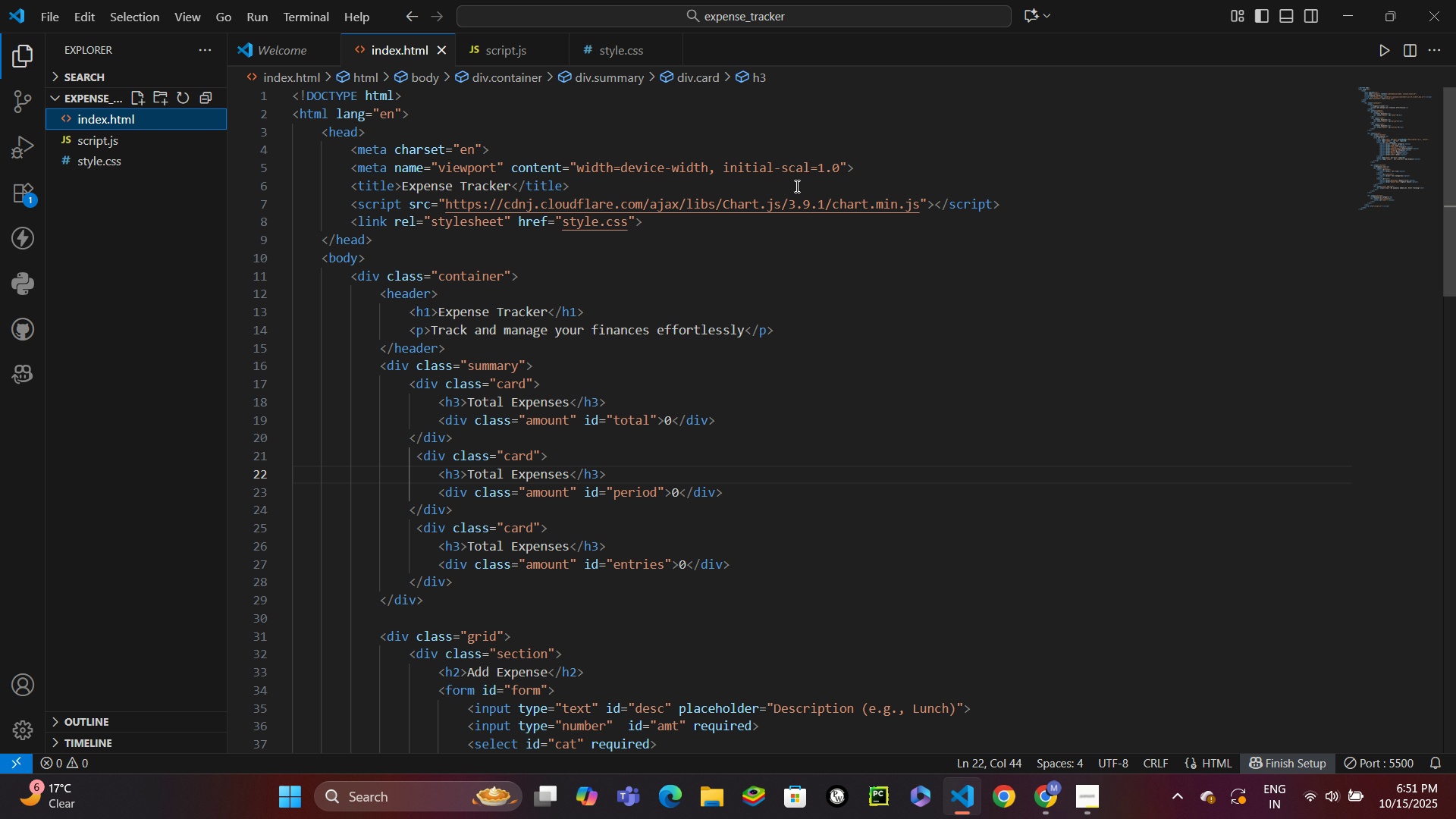 
double_click([538, 474])
 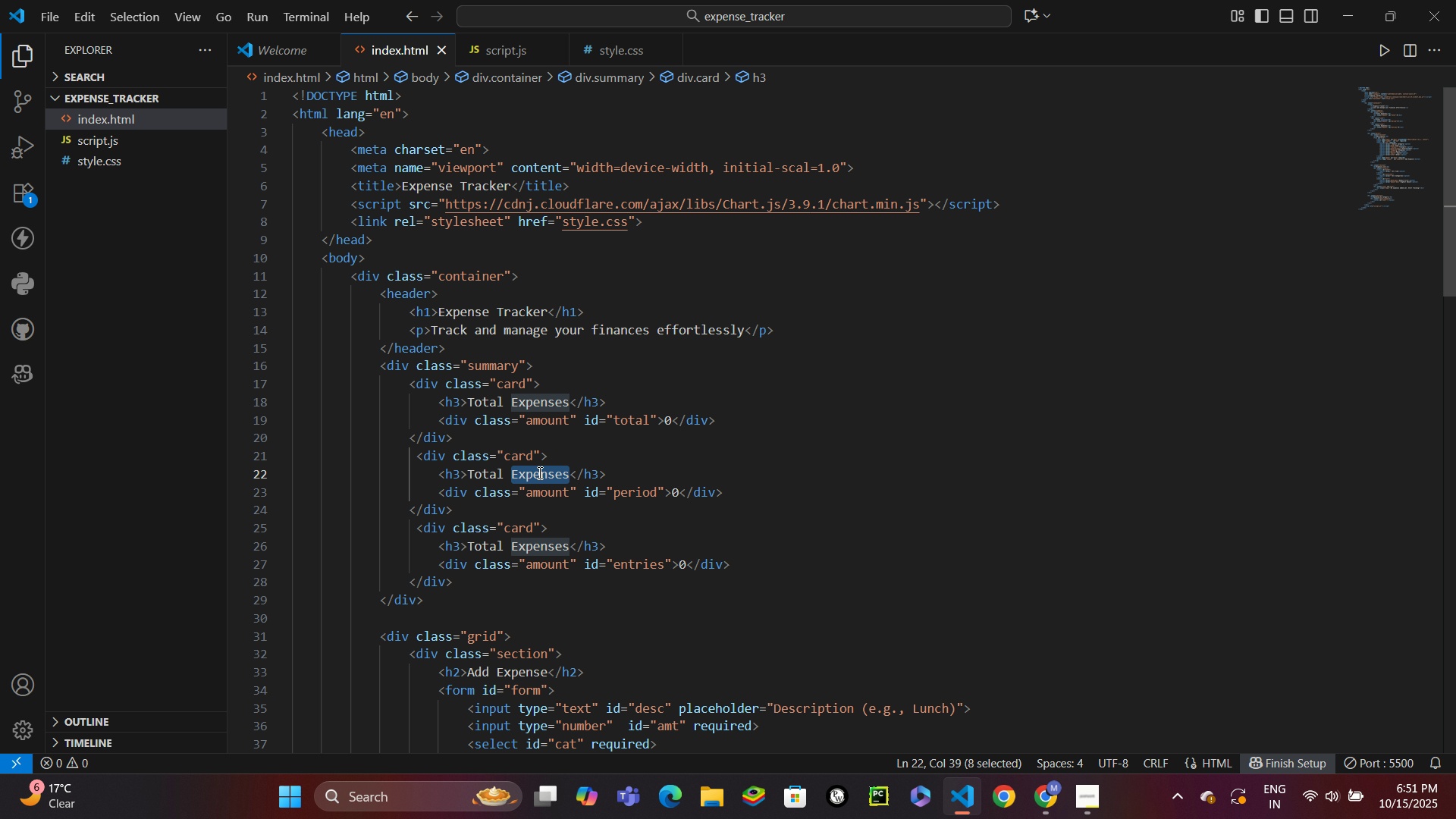 
key(Control+Backspace)
 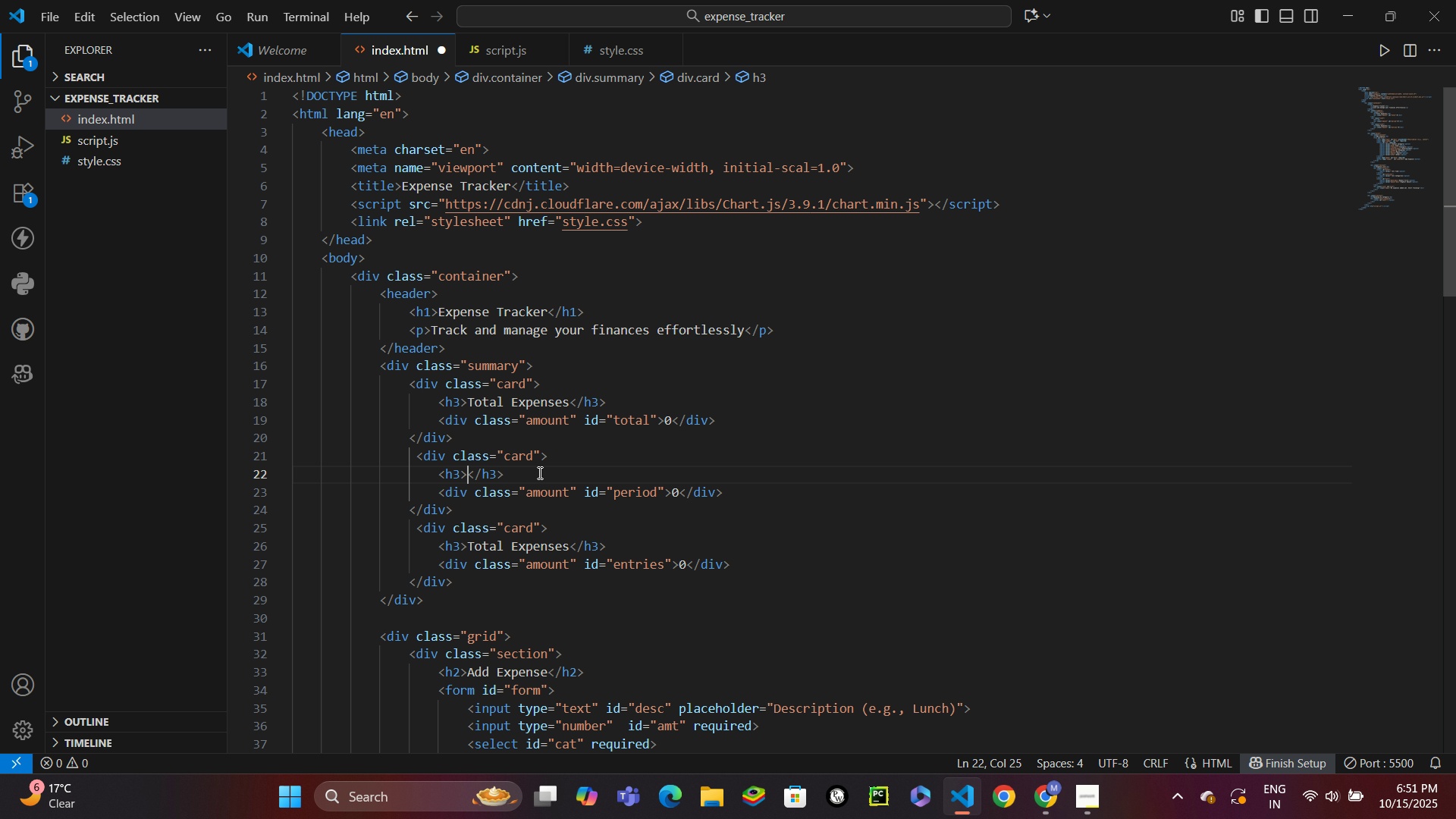 
key(Control+Backspace)
 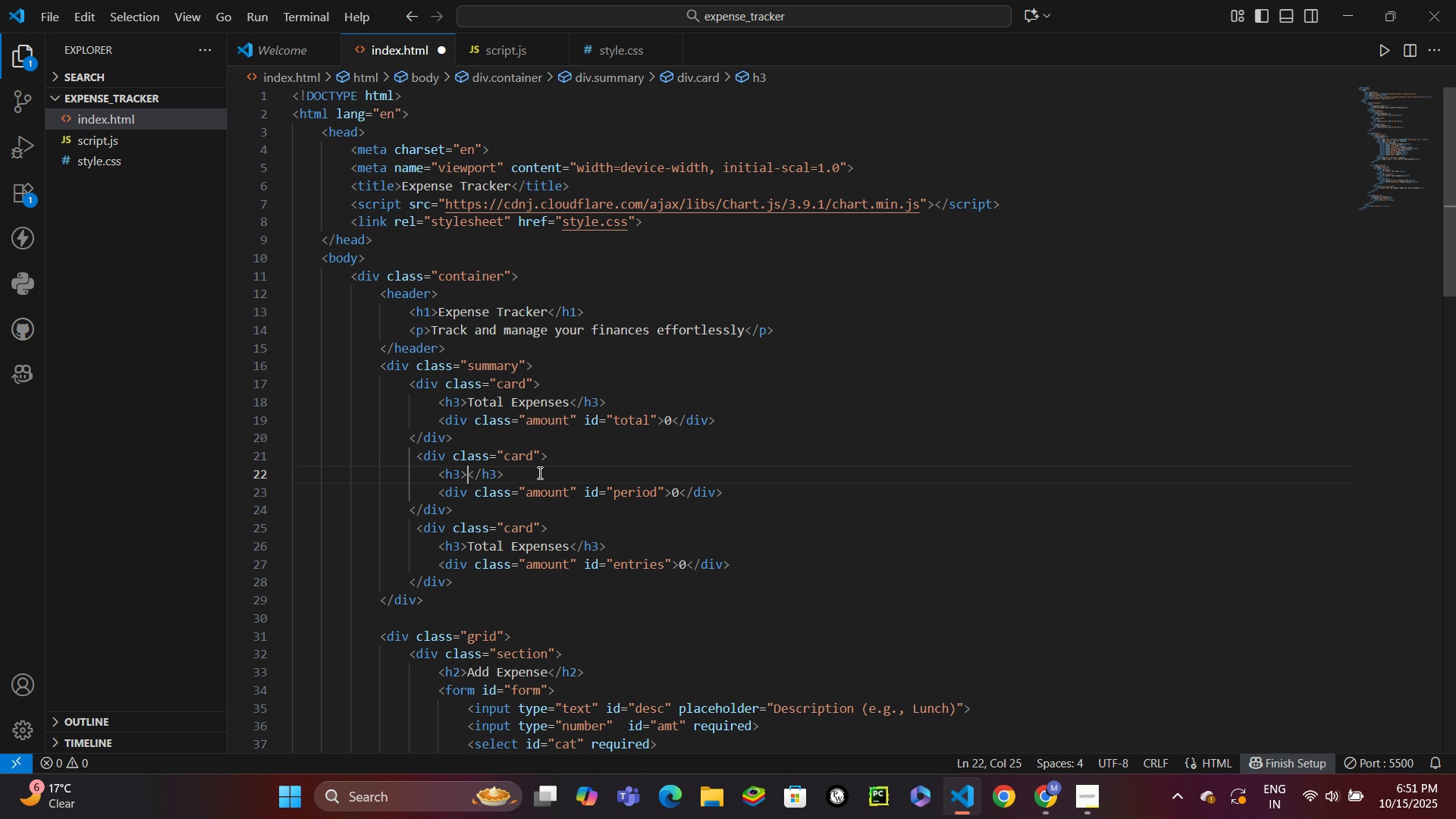 
type(Current Period)
 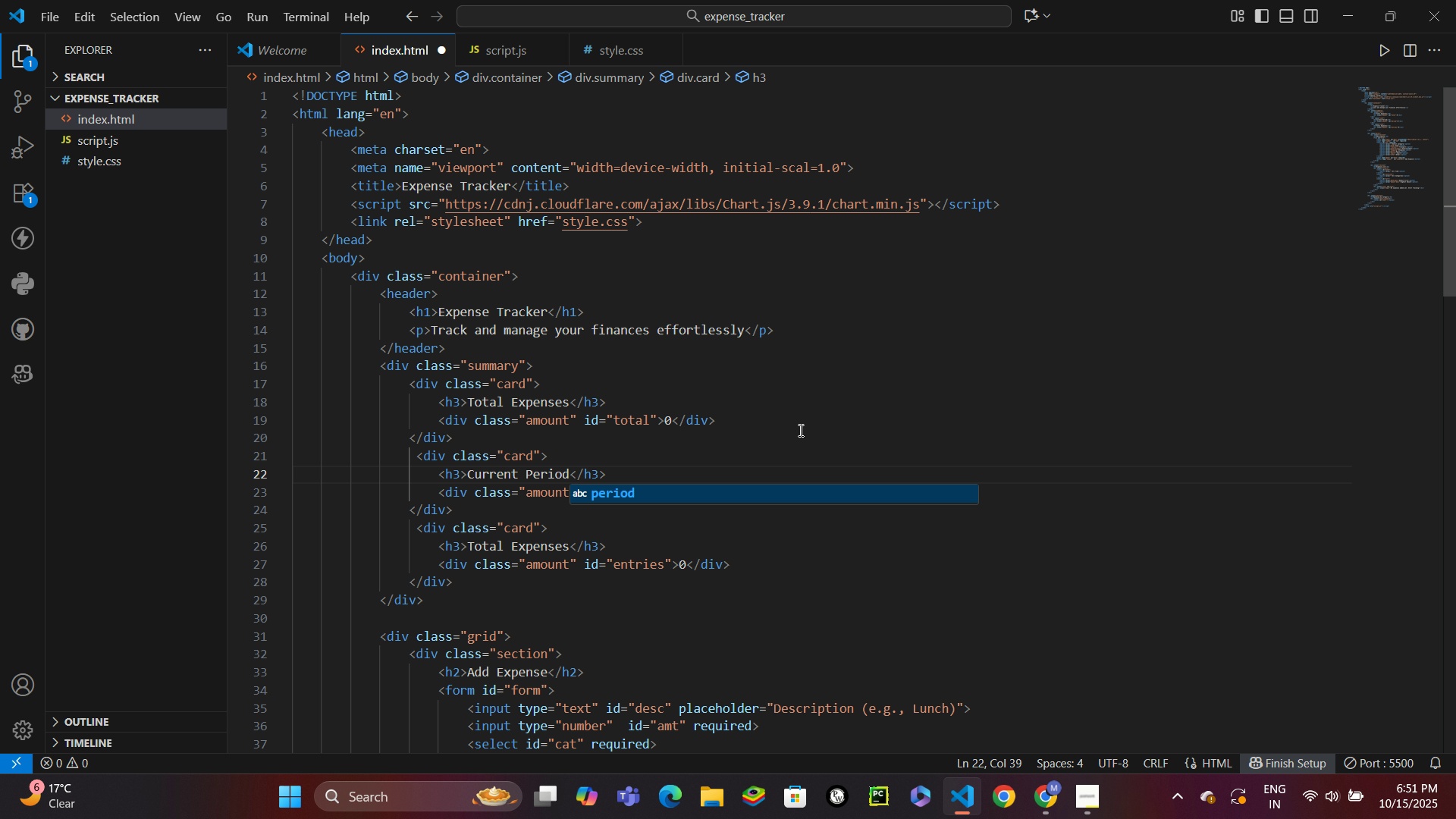 
left_click([871, 420])
 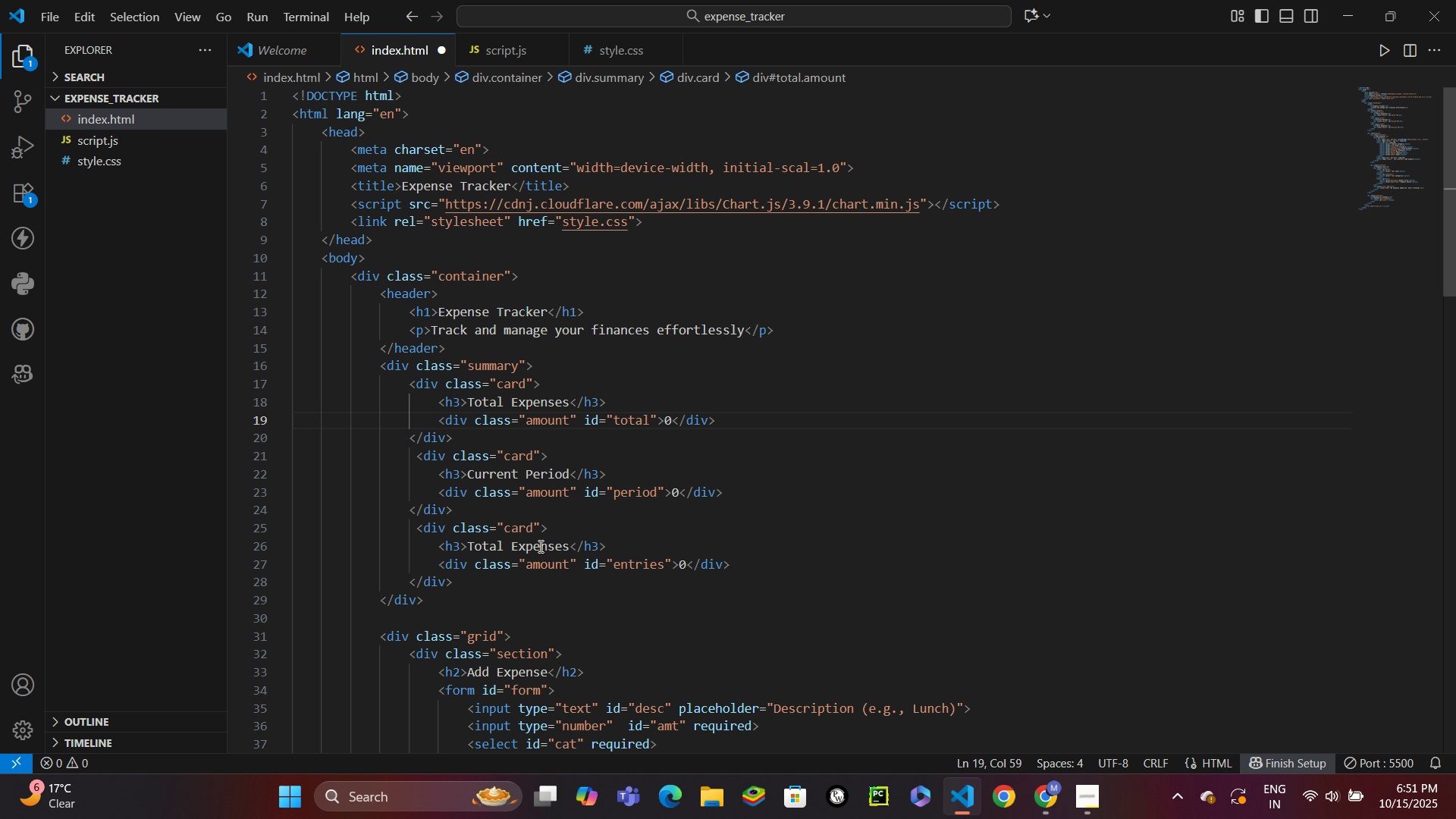 
double_click([537, 543])
 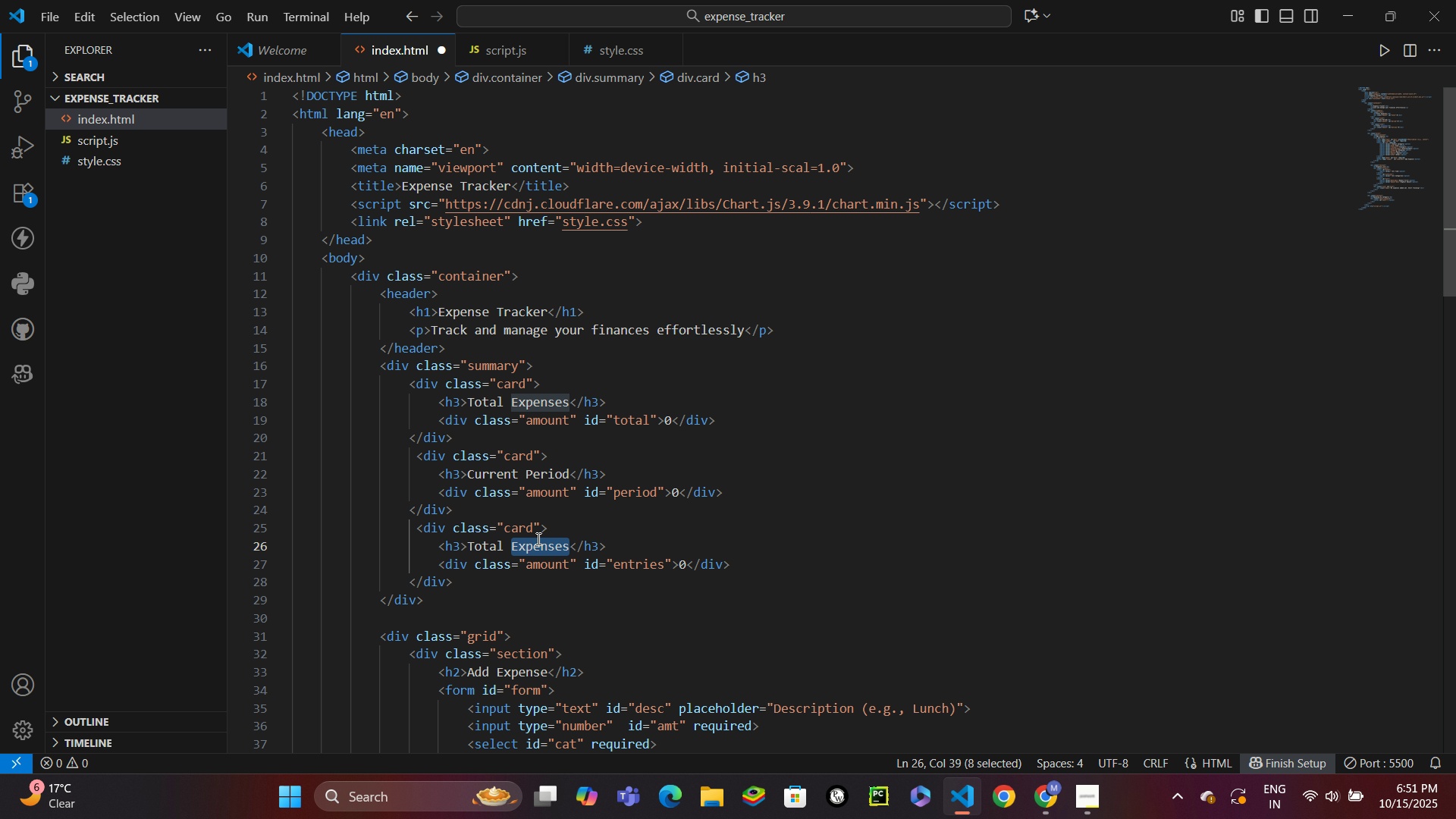 
key(Control+Backspace)
 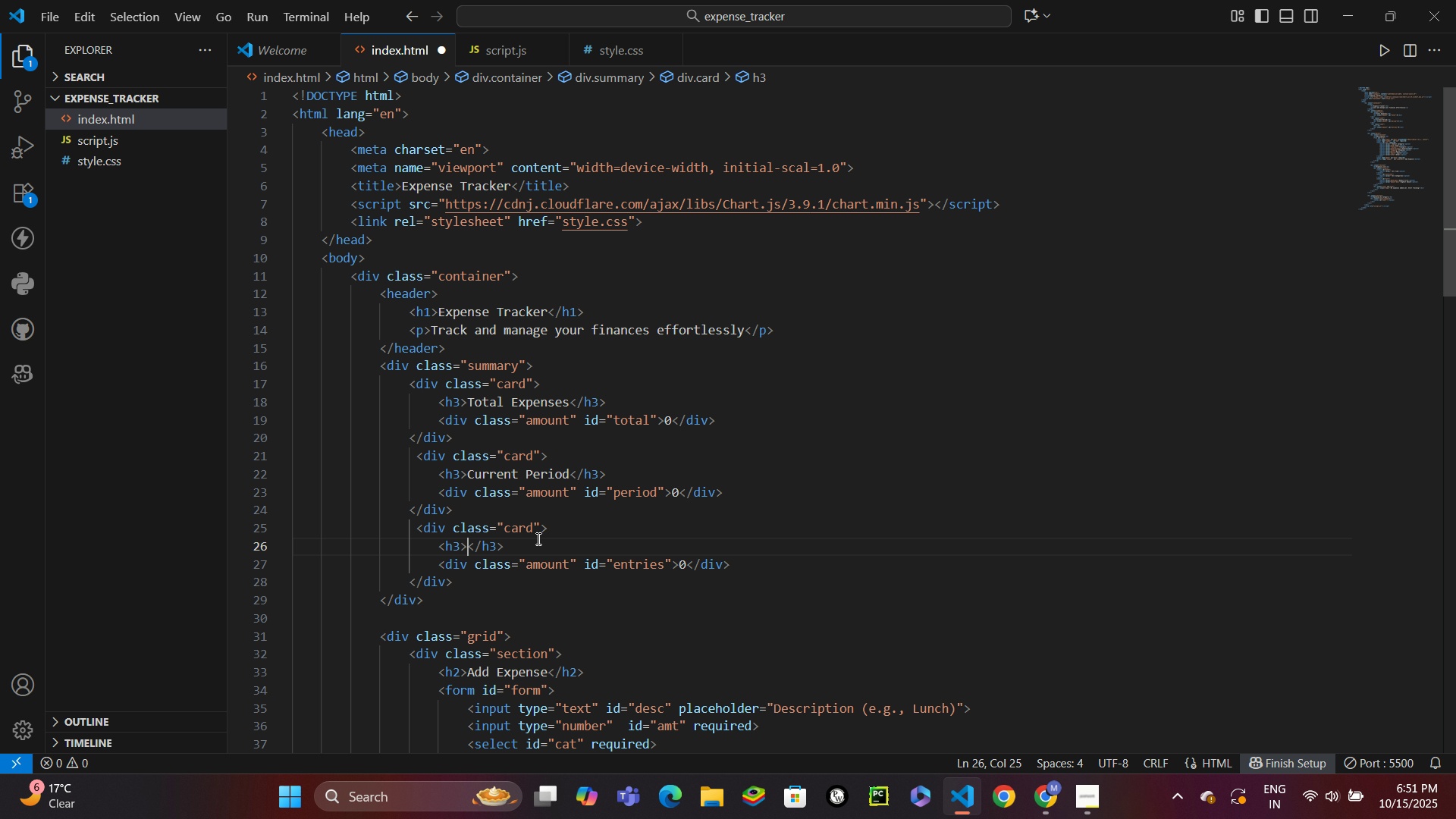 
key(Control+Backspace)
 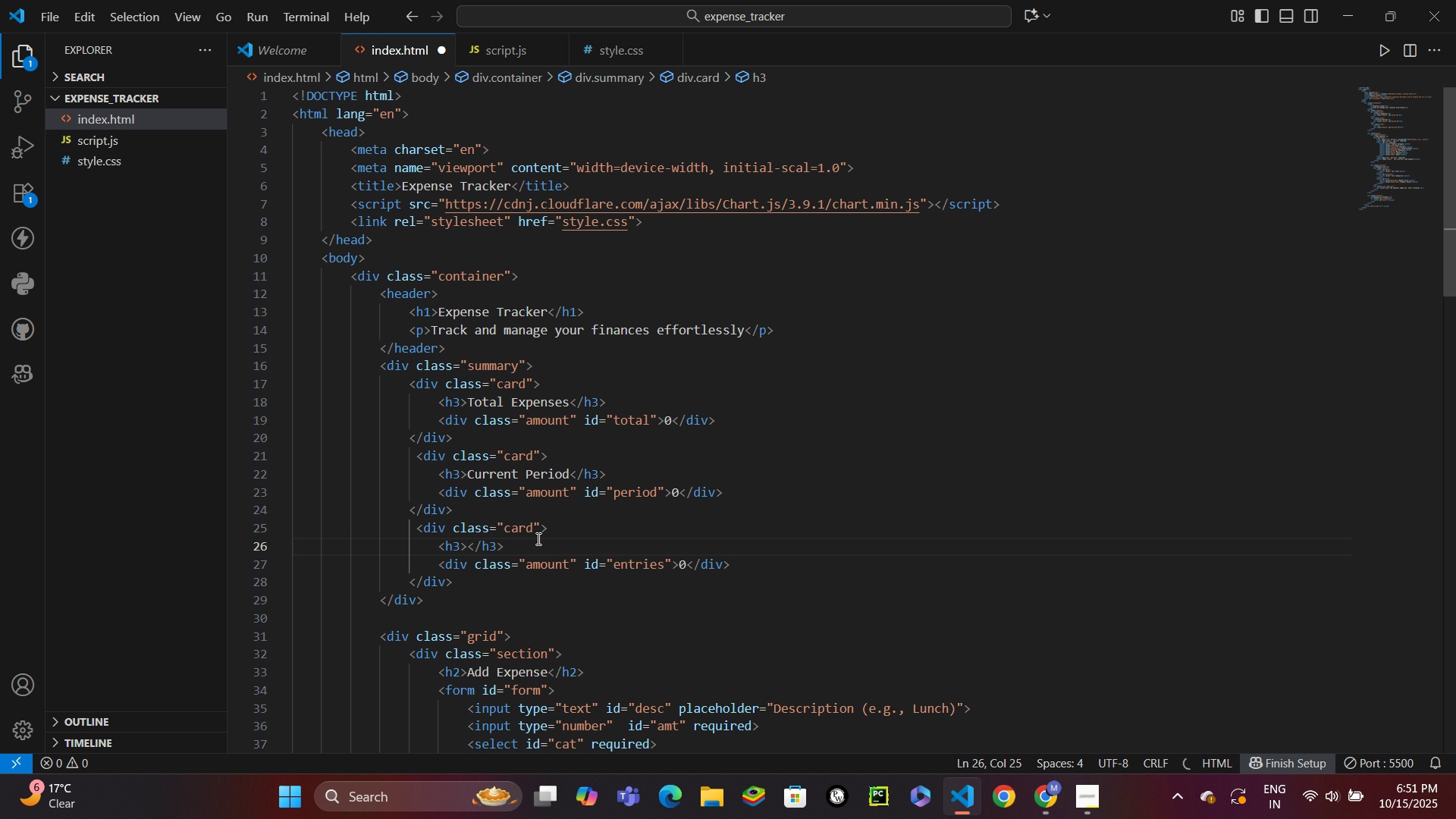 
type(Entries)
 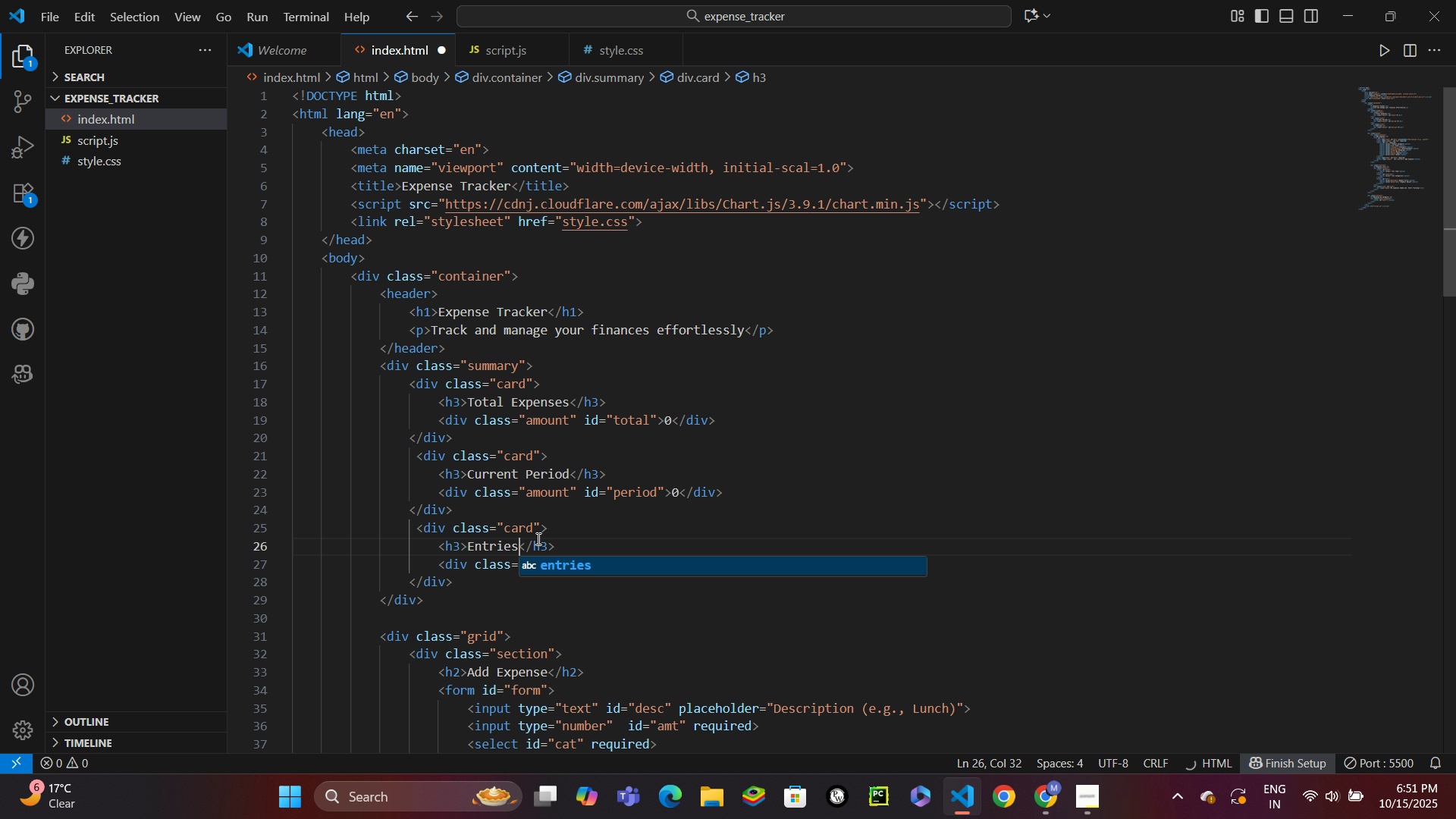 
key(Control+S)
 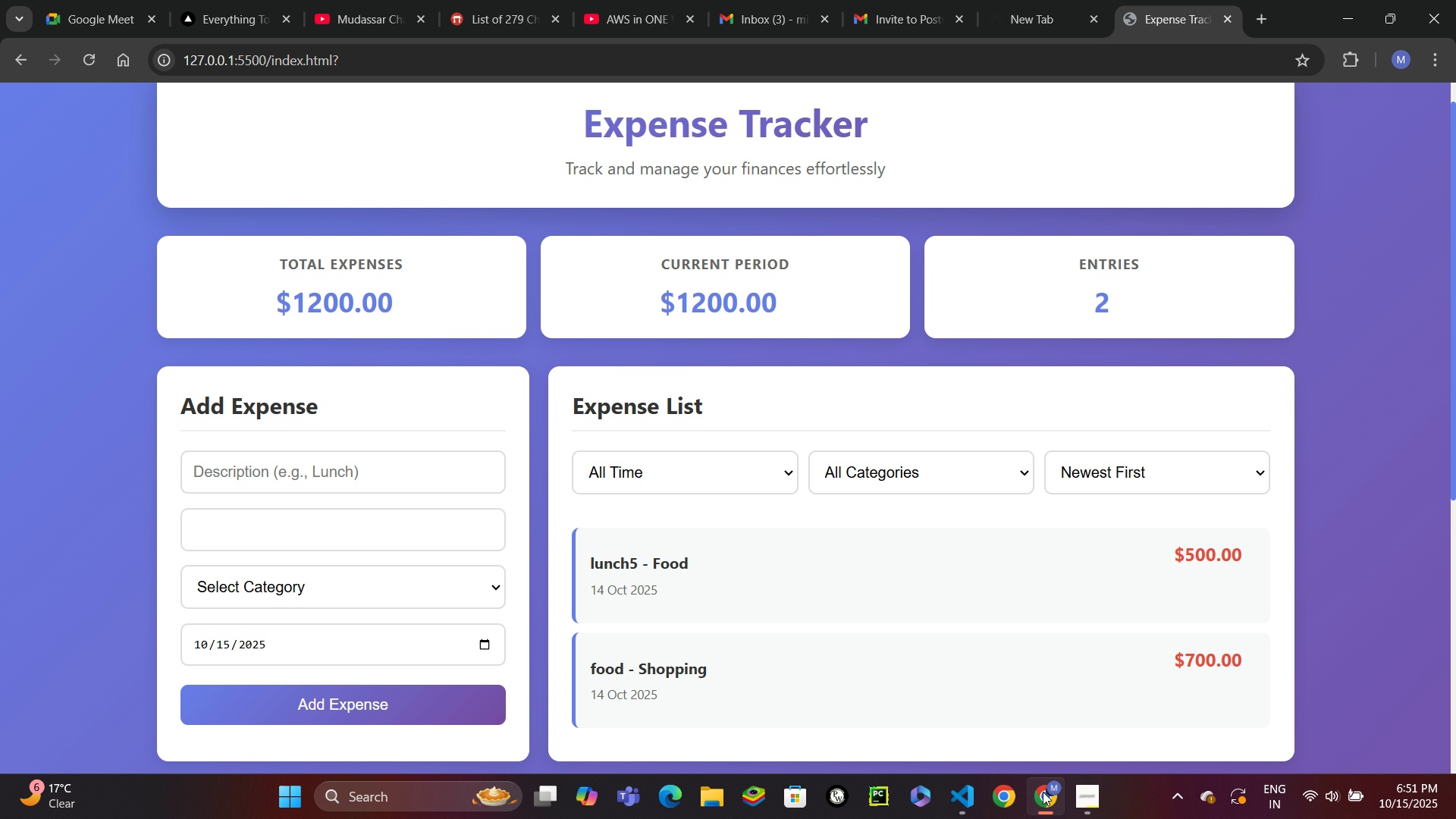 
wait(5.84)
 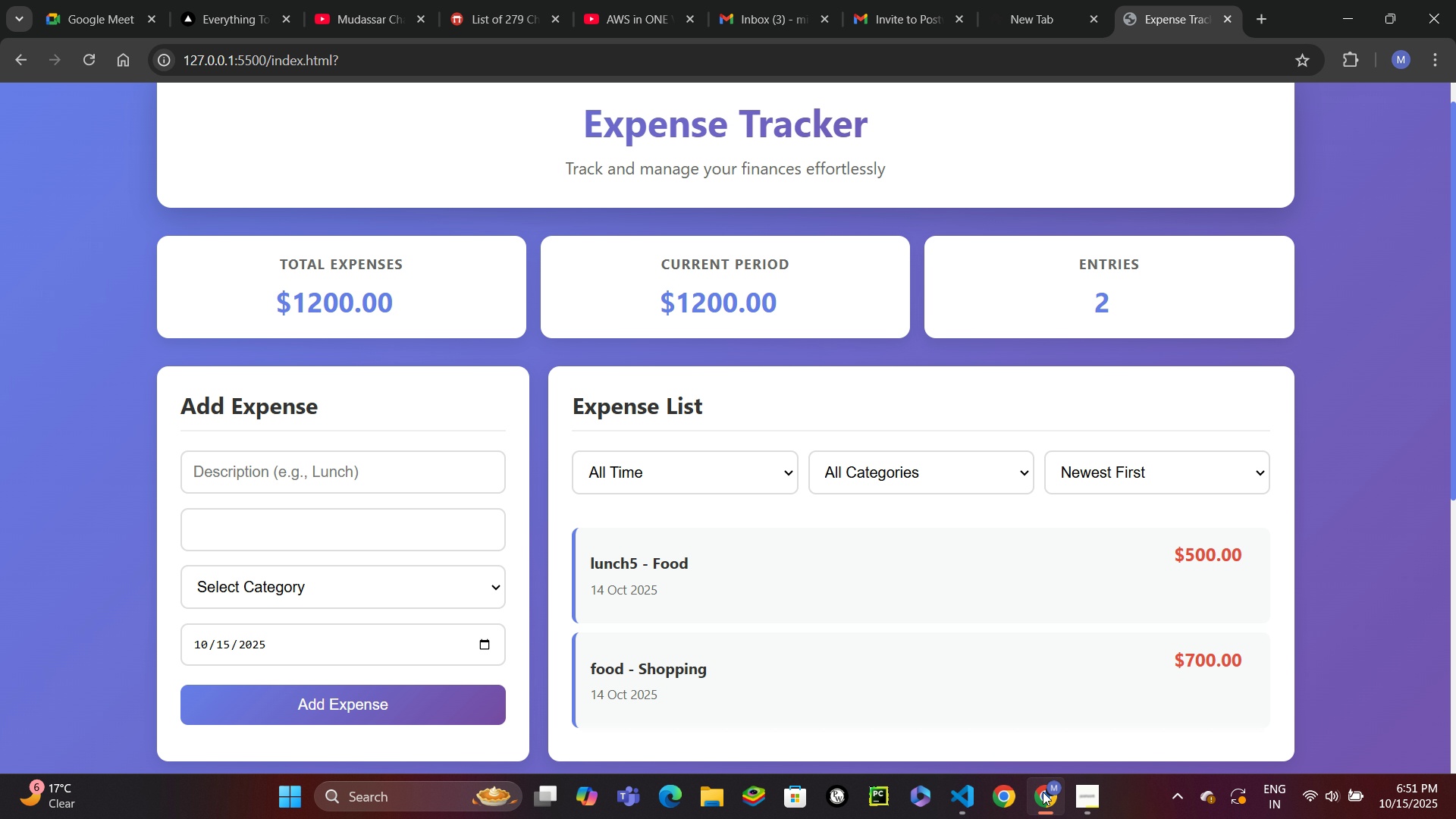 
left_click([1043, 792])
 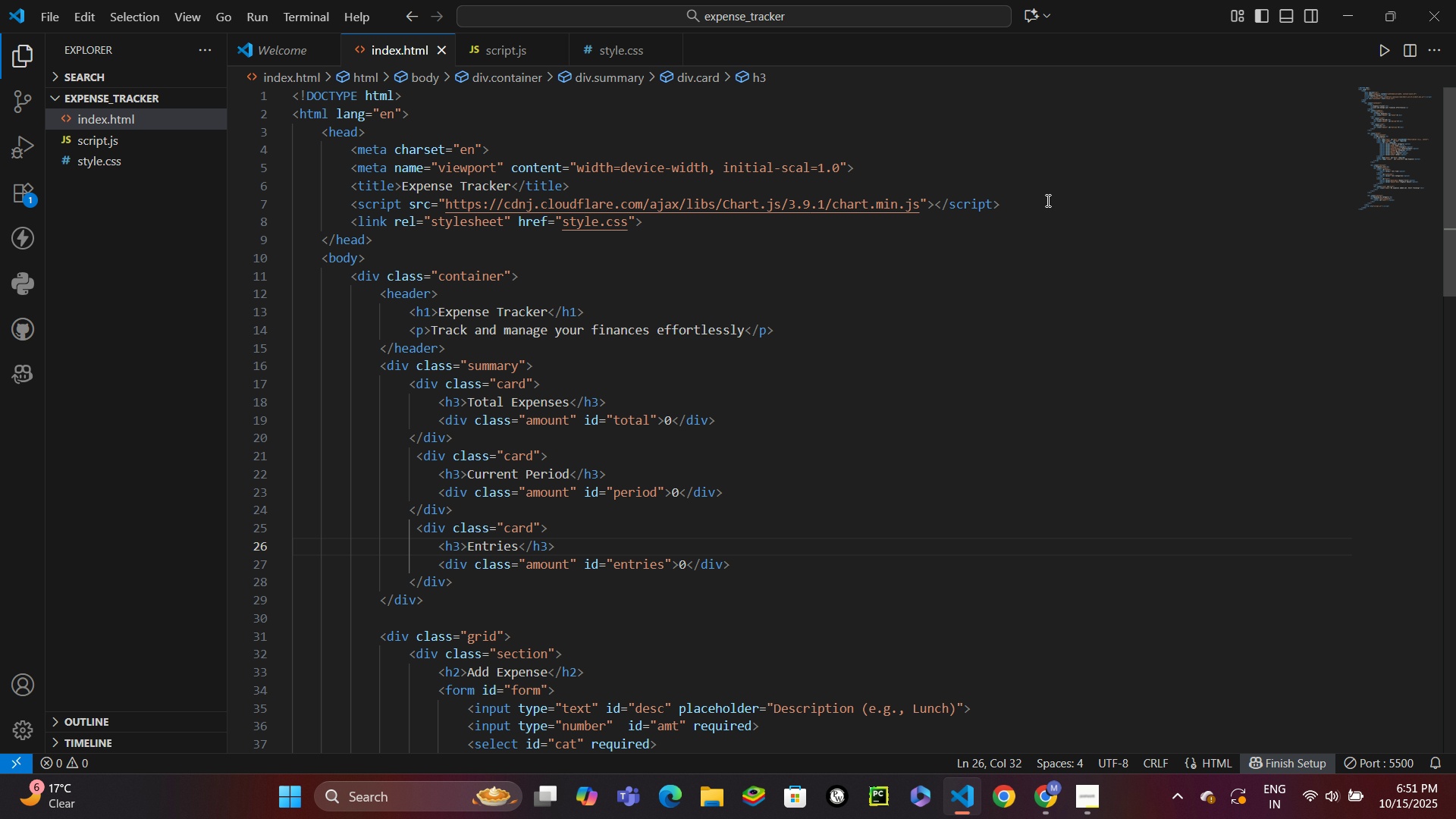 
wait(14.43)
 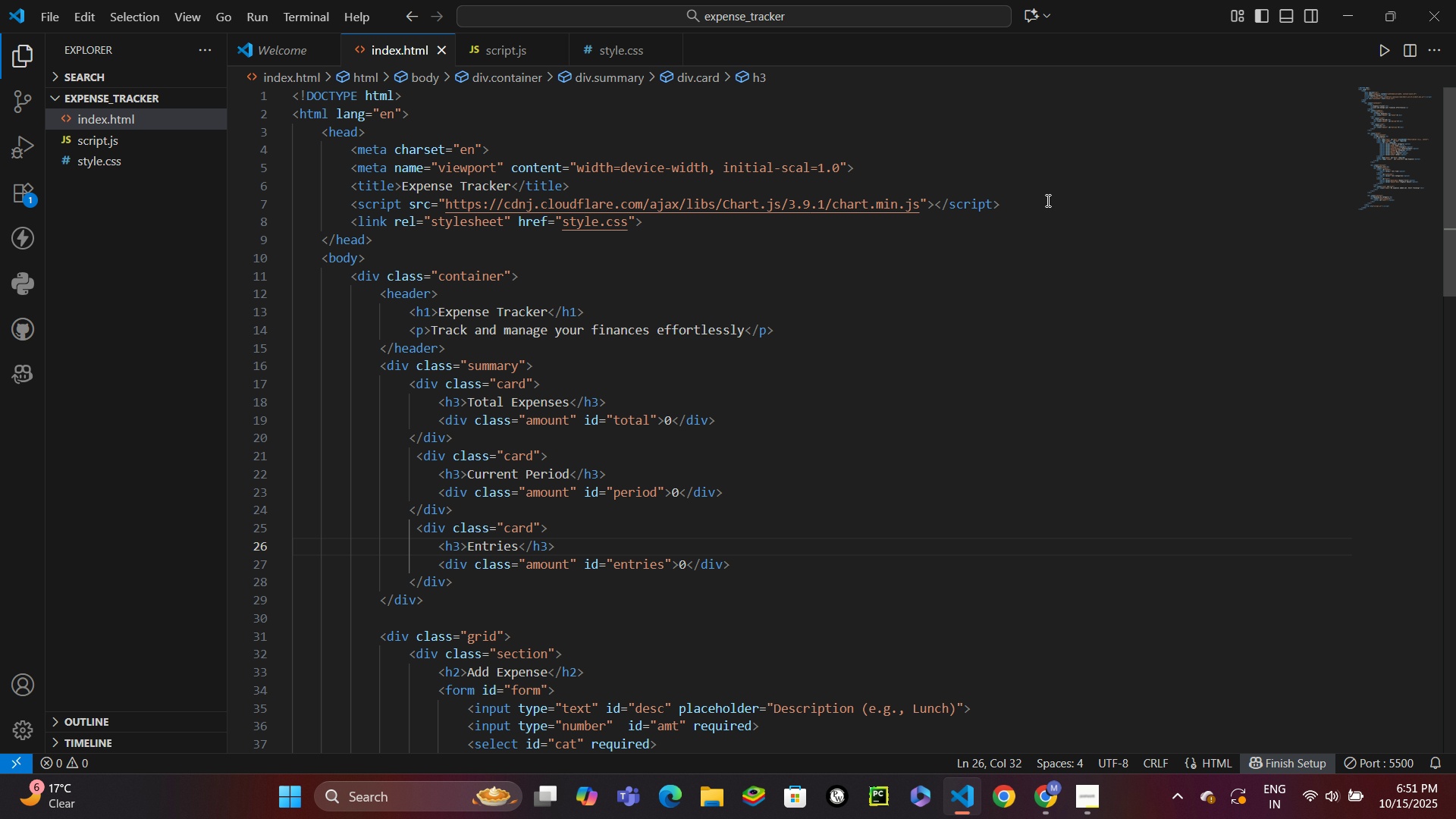 
left_click([1046, 200])
 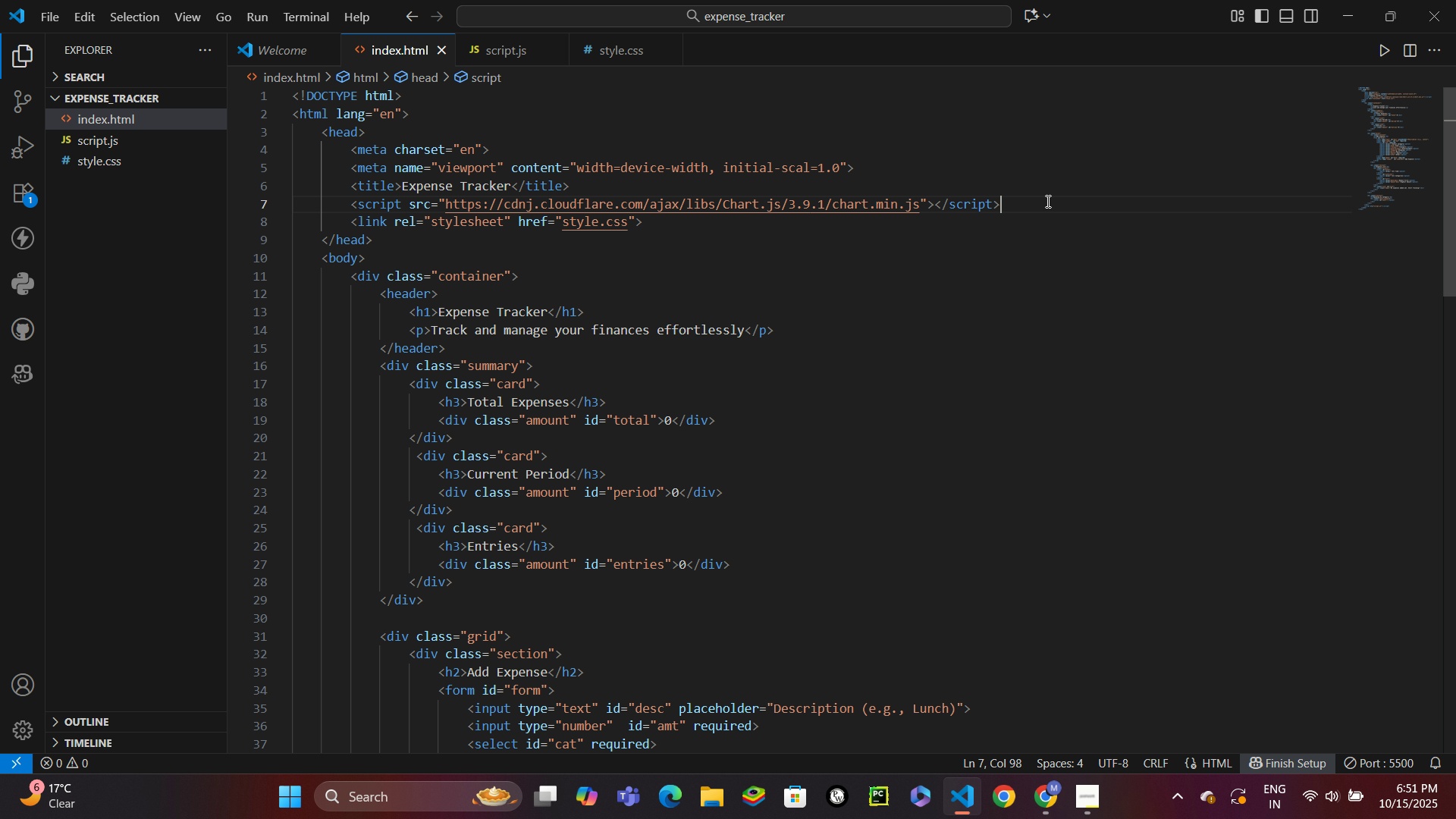 
key(Enter)
 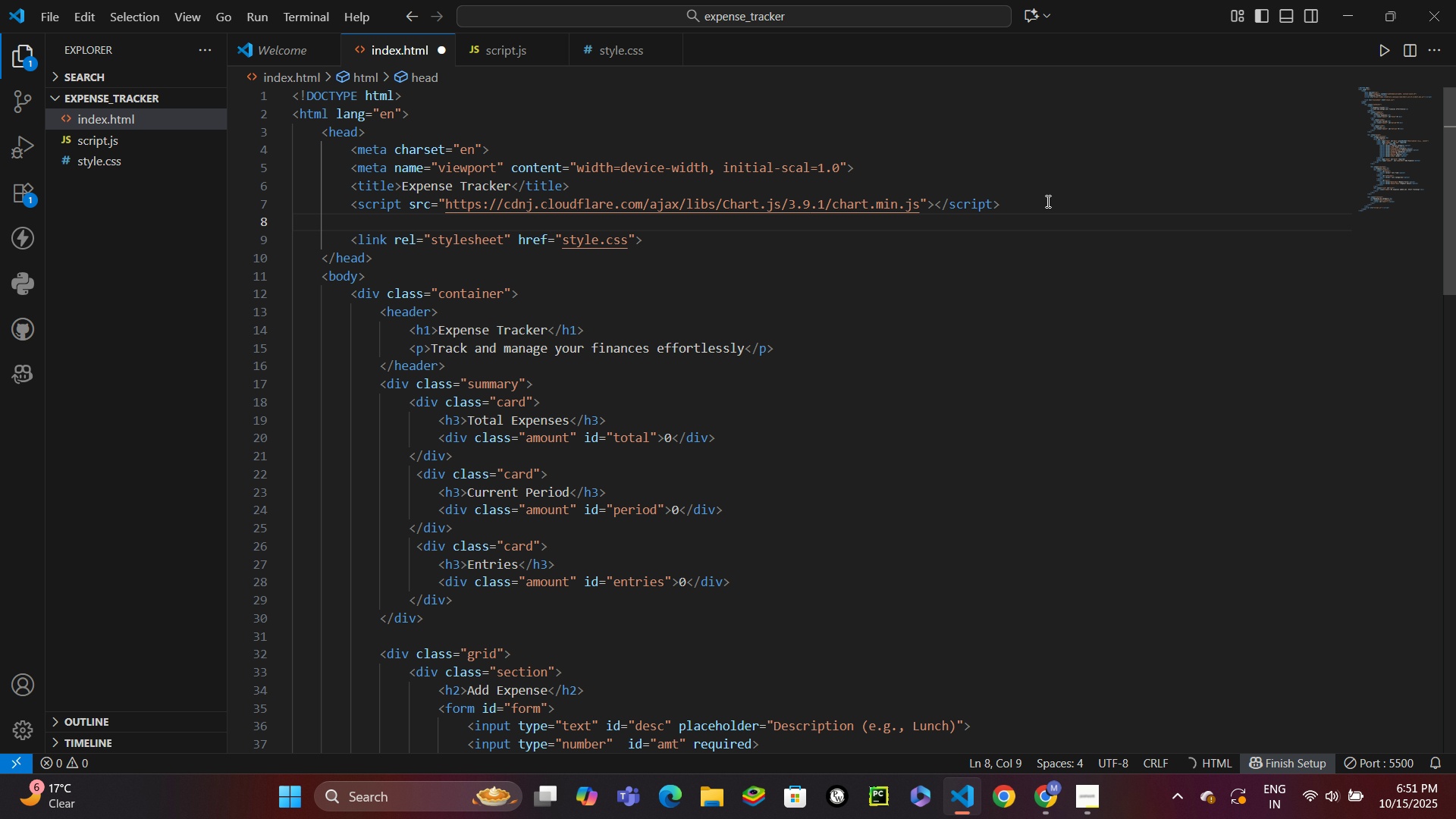 
type(lin)
 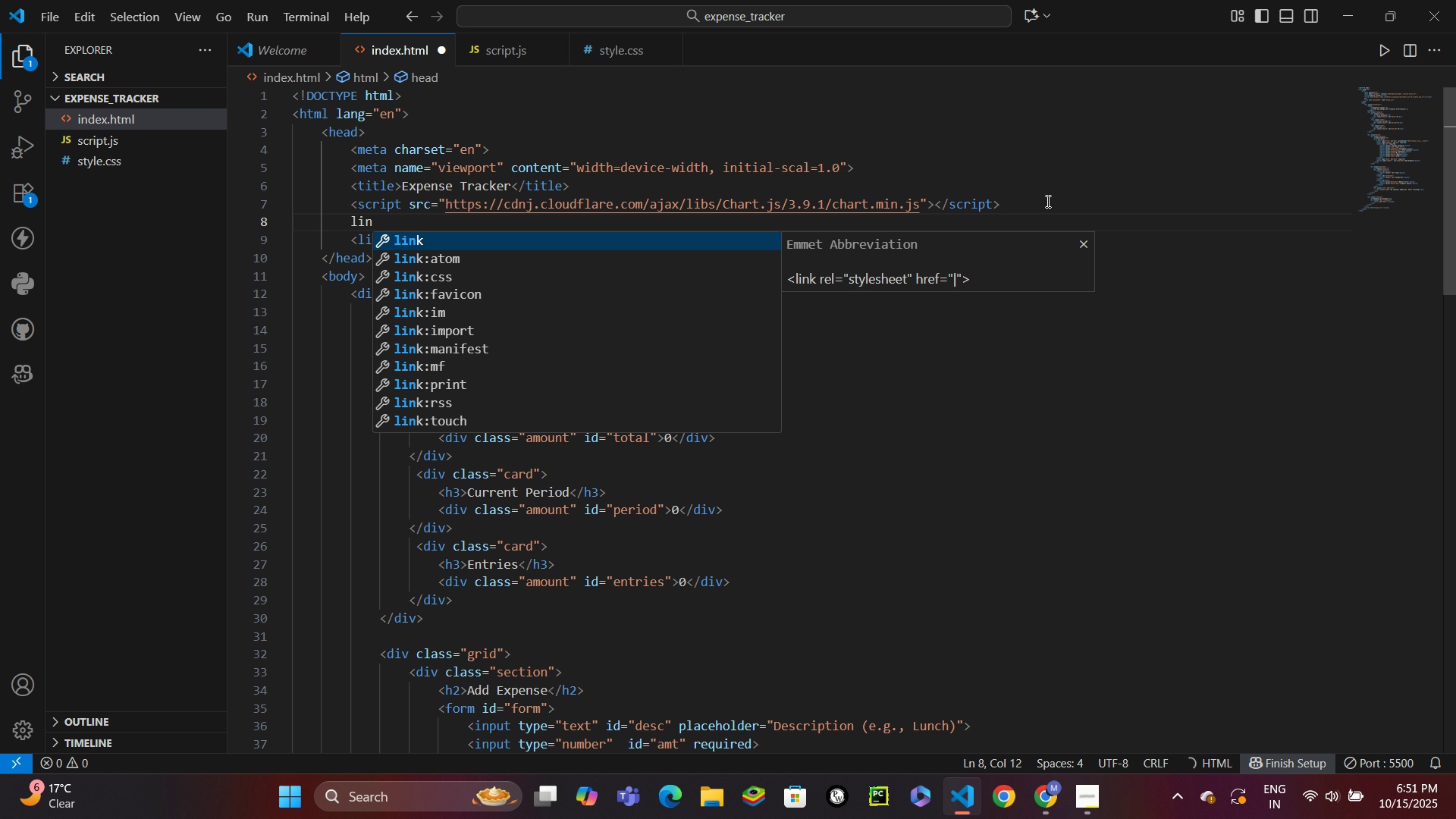 
key(Enter)
 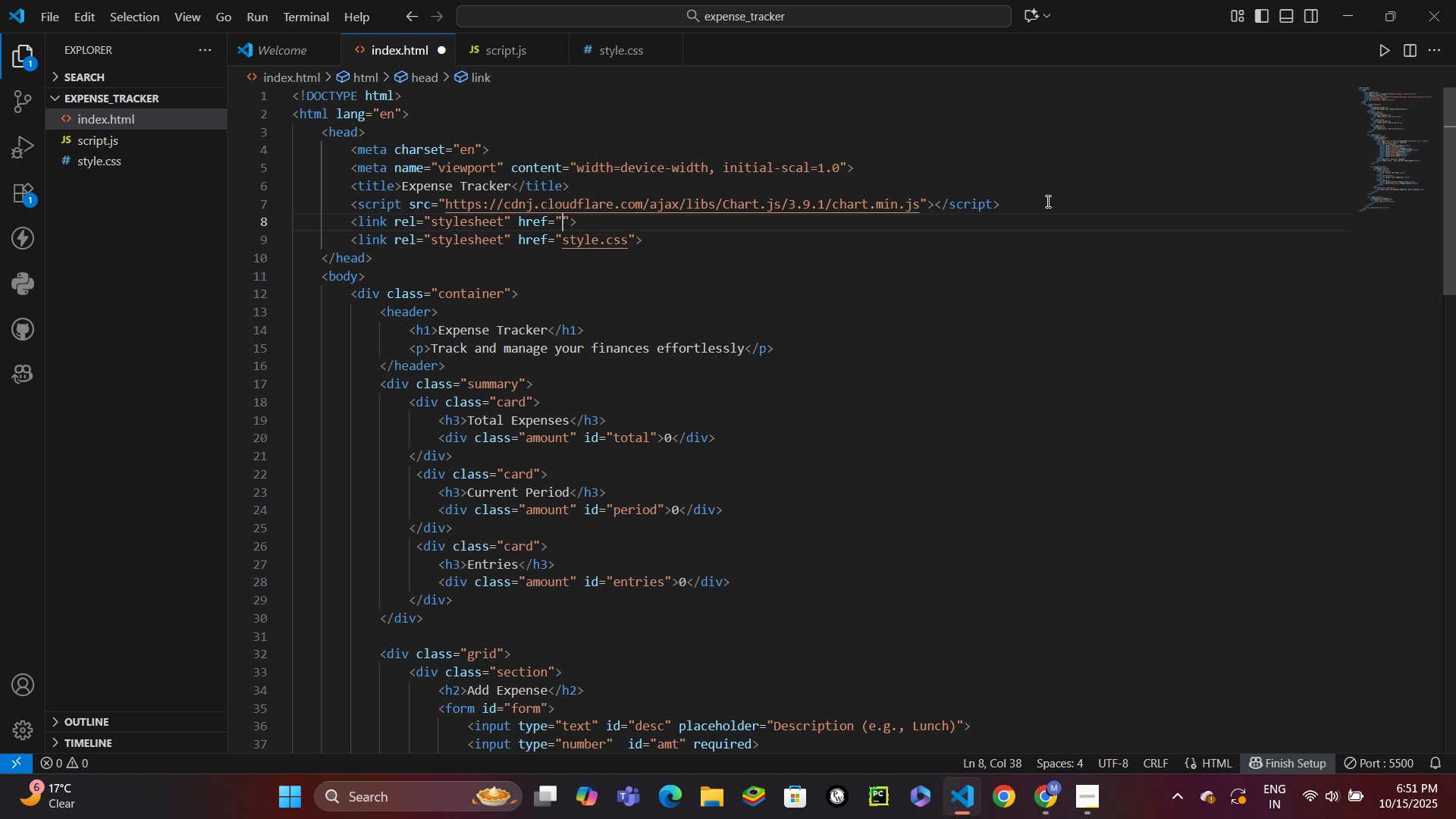 
type(https://cdnjs)
 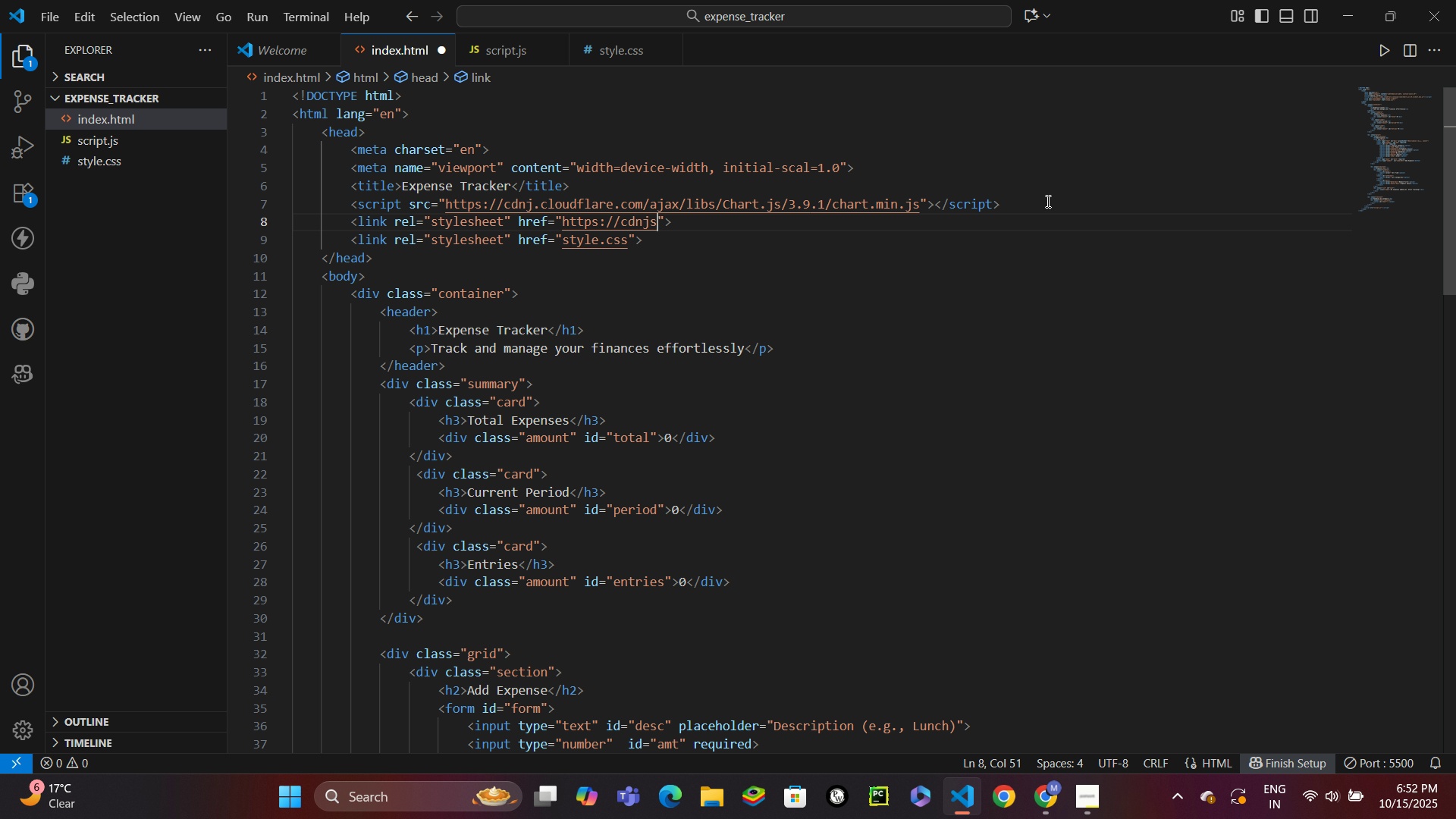 
type(.cloudflare.com/ajaz)
key(Backspace)
type(x/libs/font-awesom/6.6.0/css/all.min.css)
 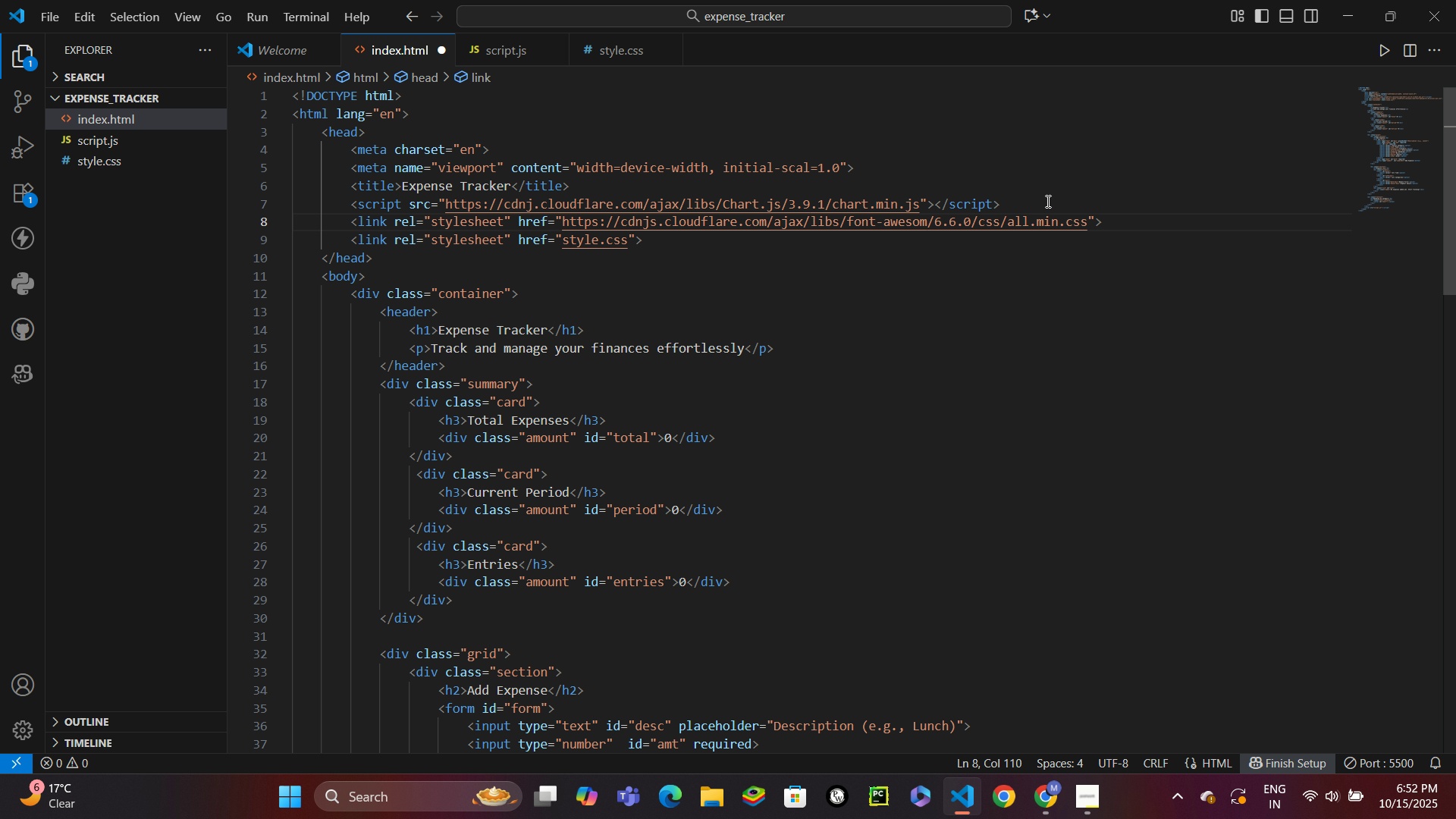 
wait(6.41)
 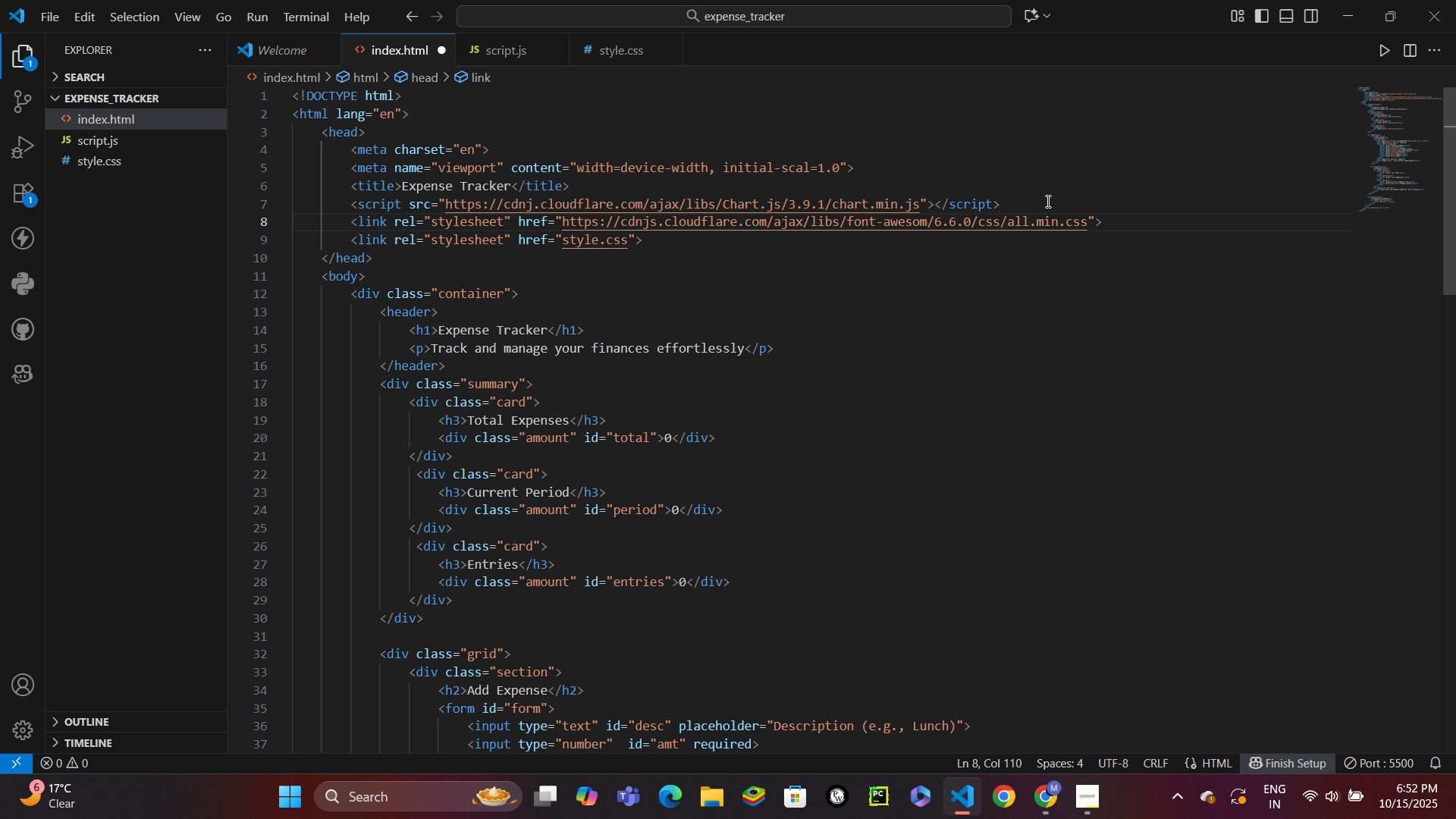 
key(Control+S)
 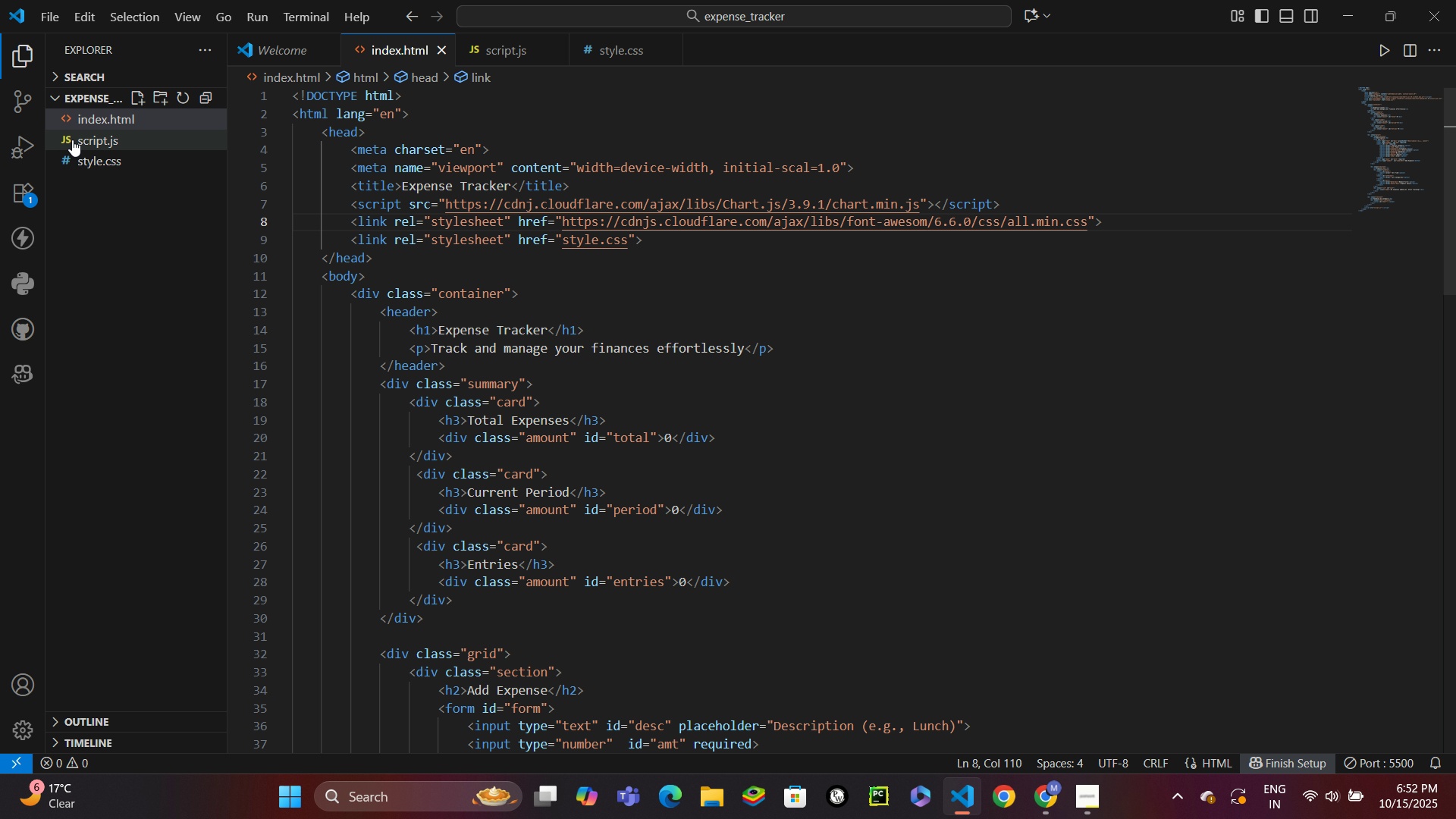 
left_click([72, 139])
 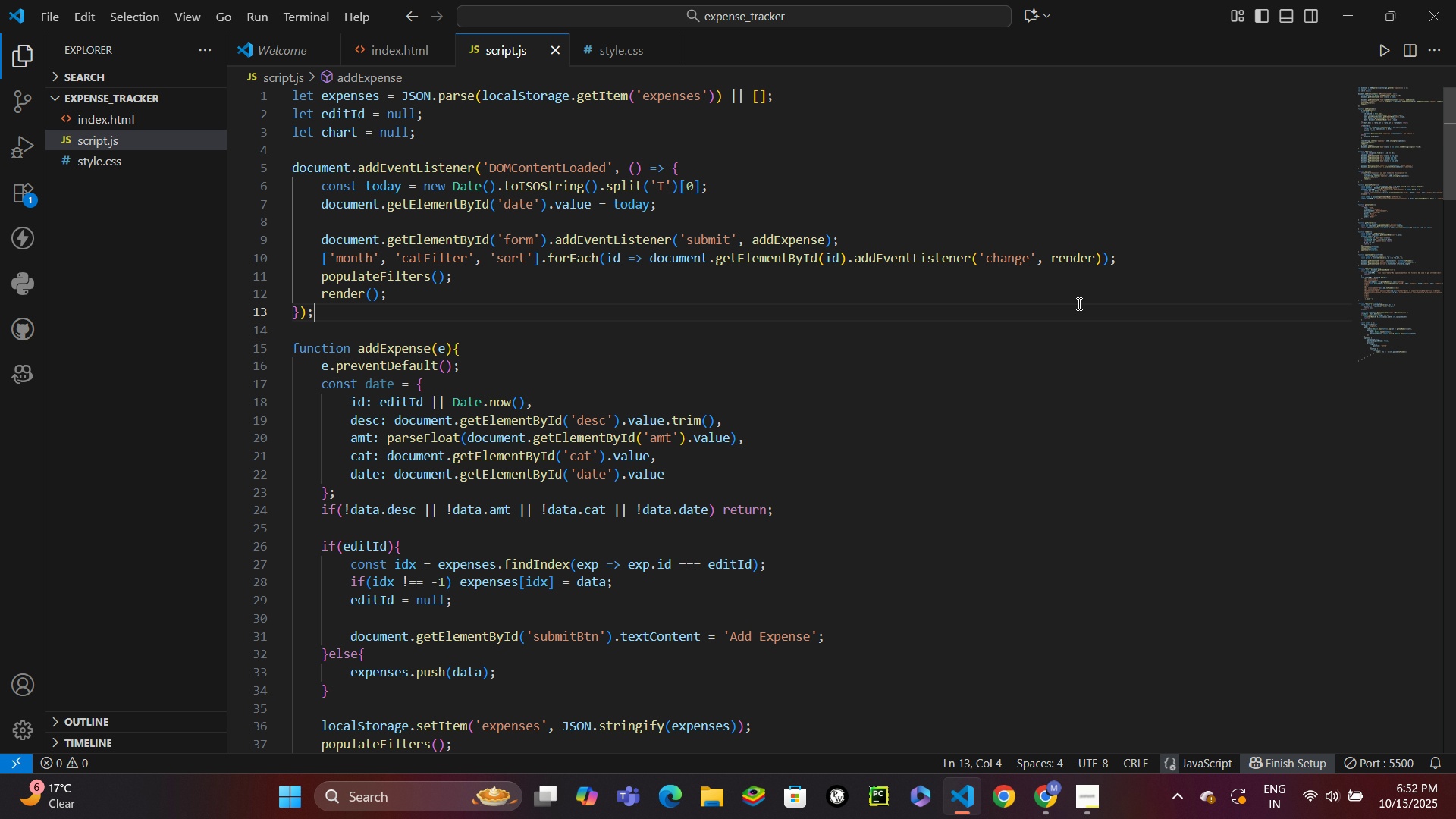 
left_click([1078, 303])
 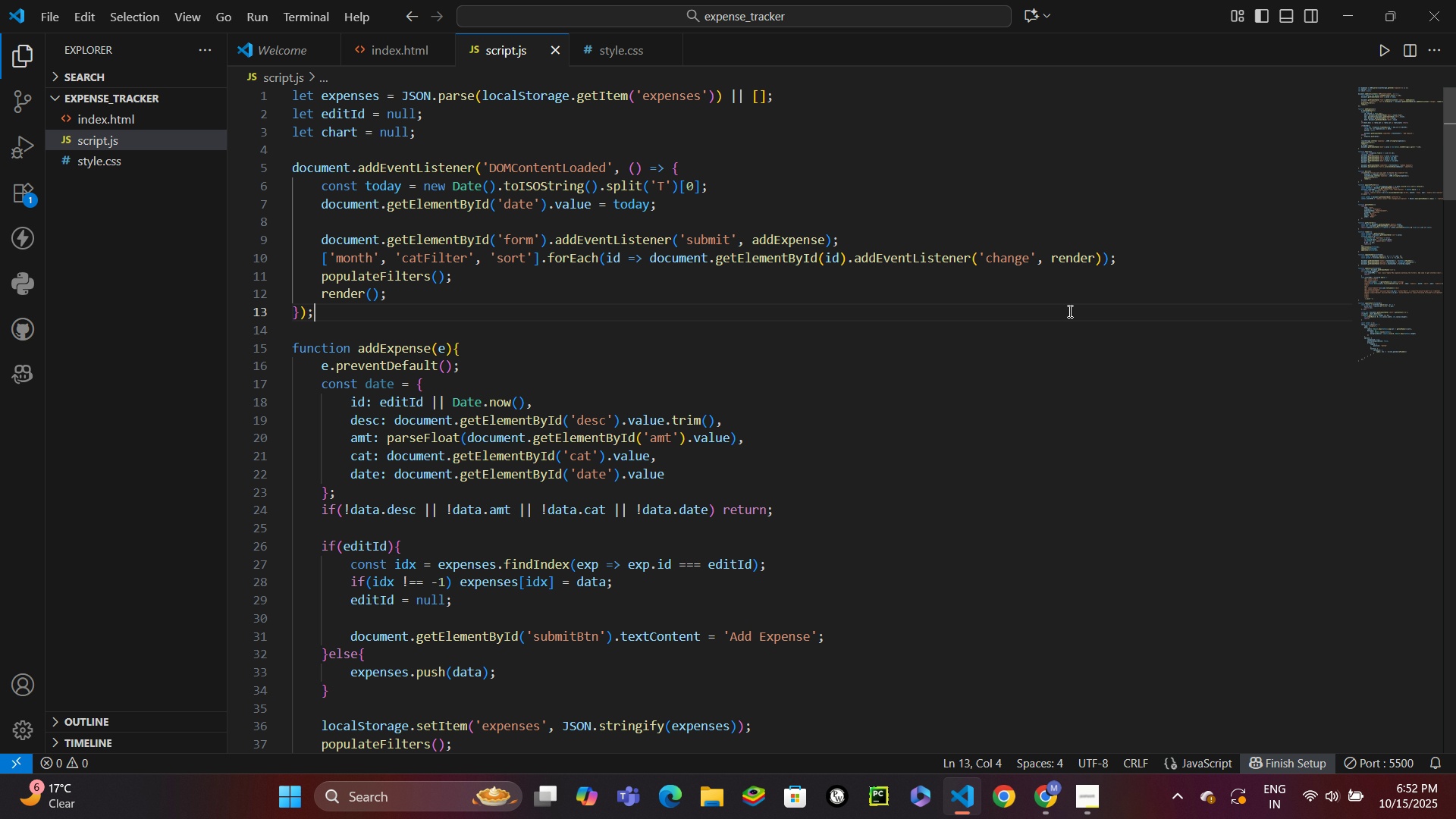 
key(Control+ControlLeft)
 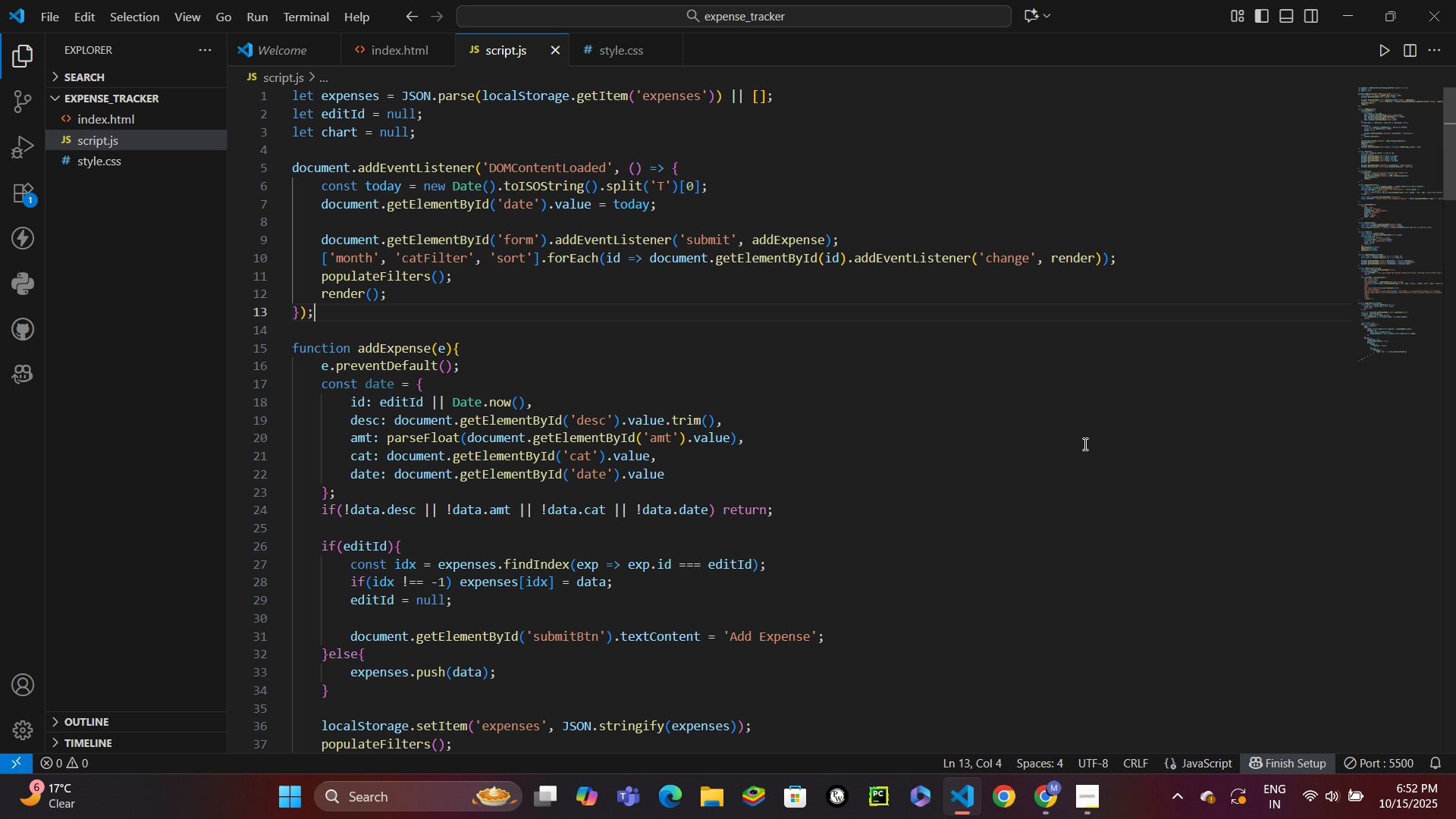 
key(Control+S)
 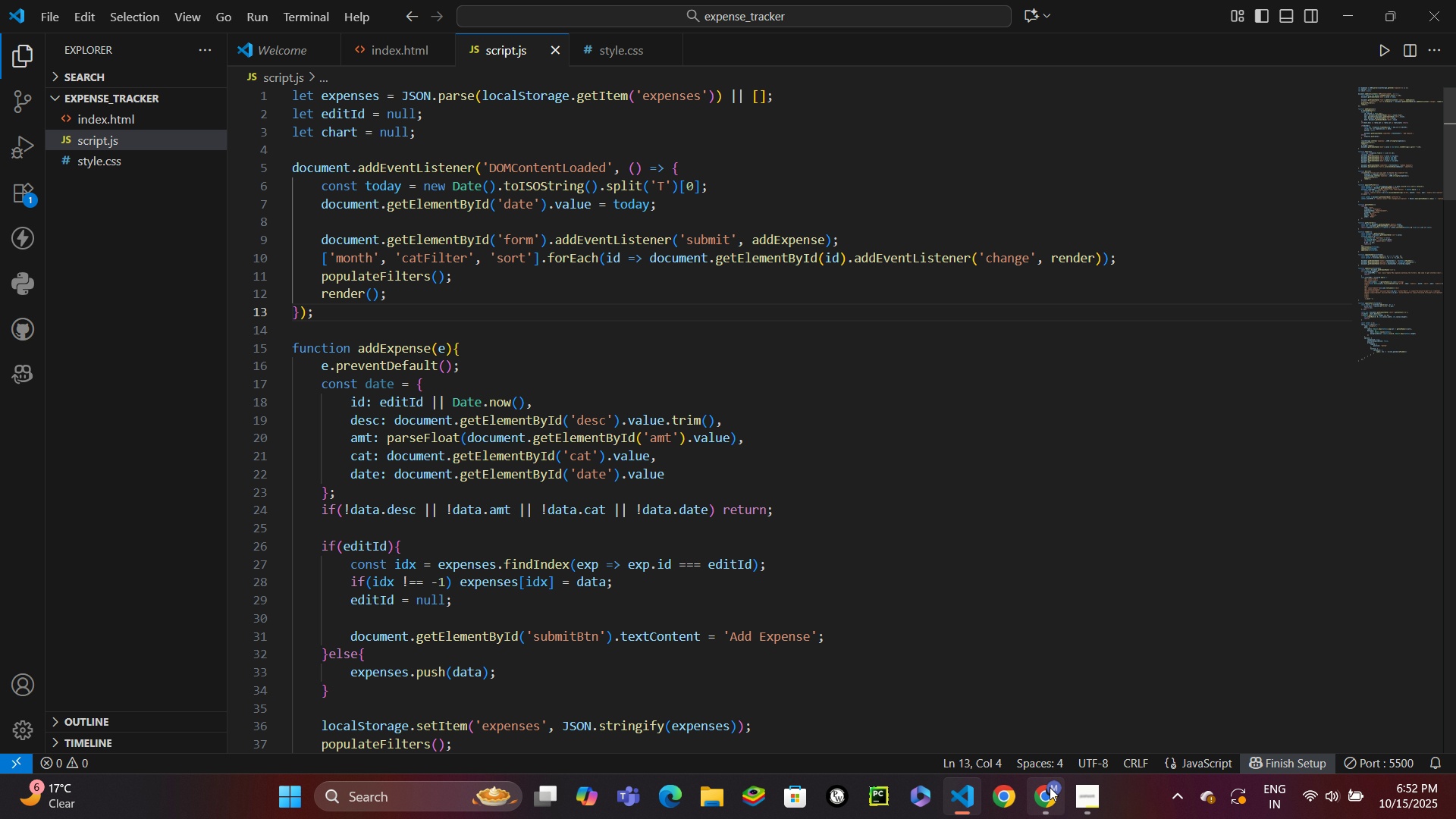 
left_click([1050, 787])
 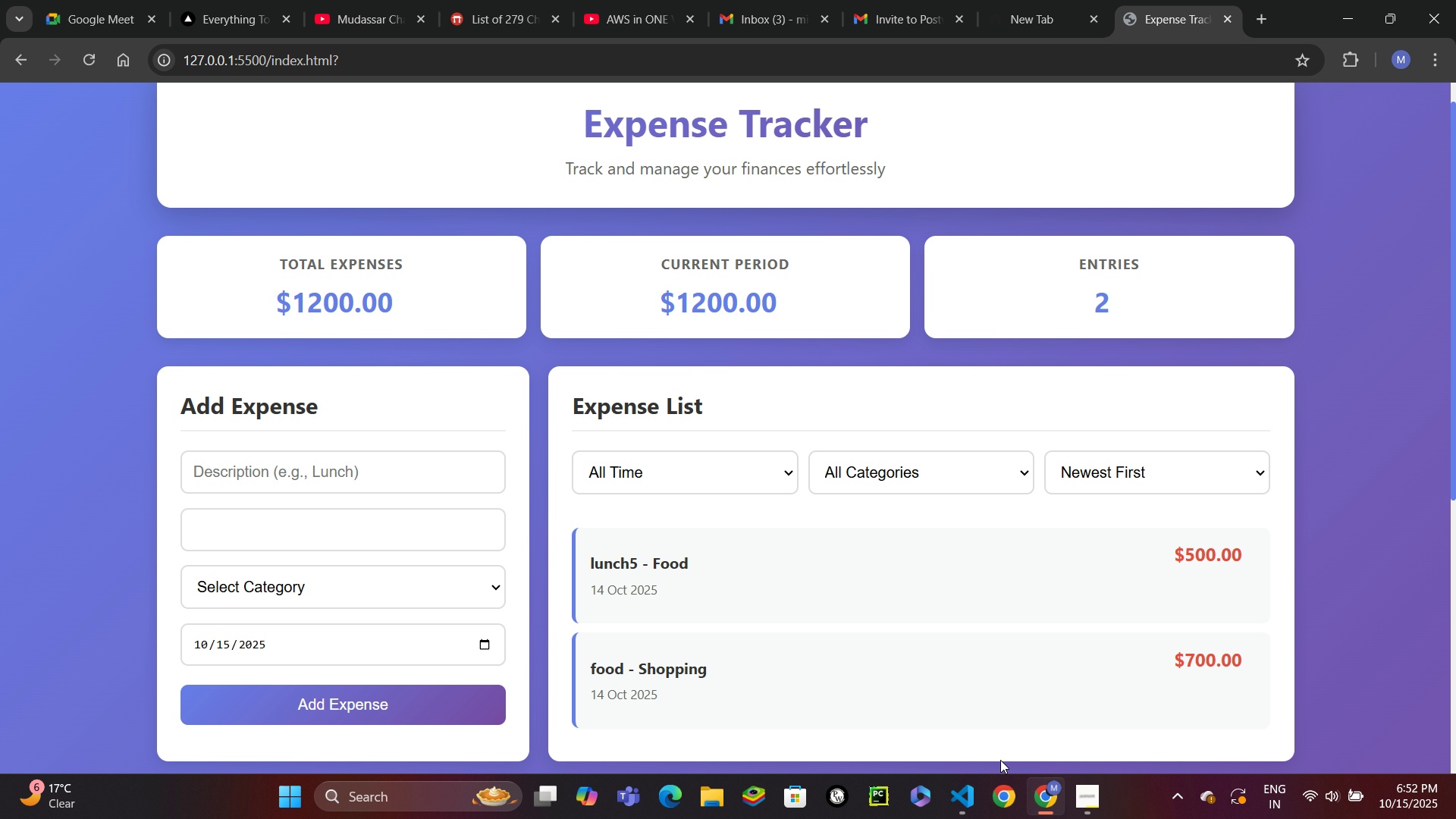 
left_click([967, 793])
 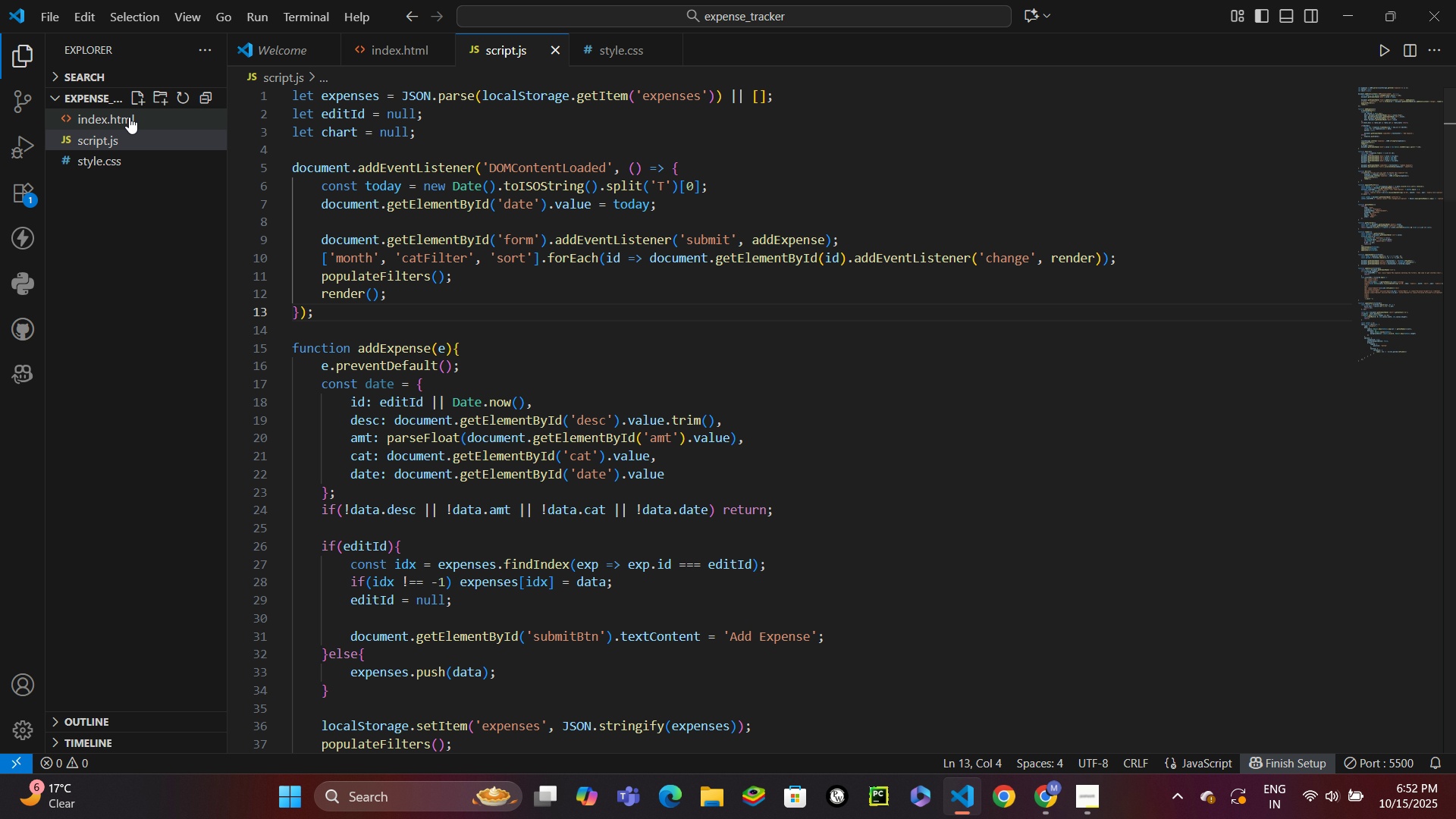 
left_click([129, 117])
 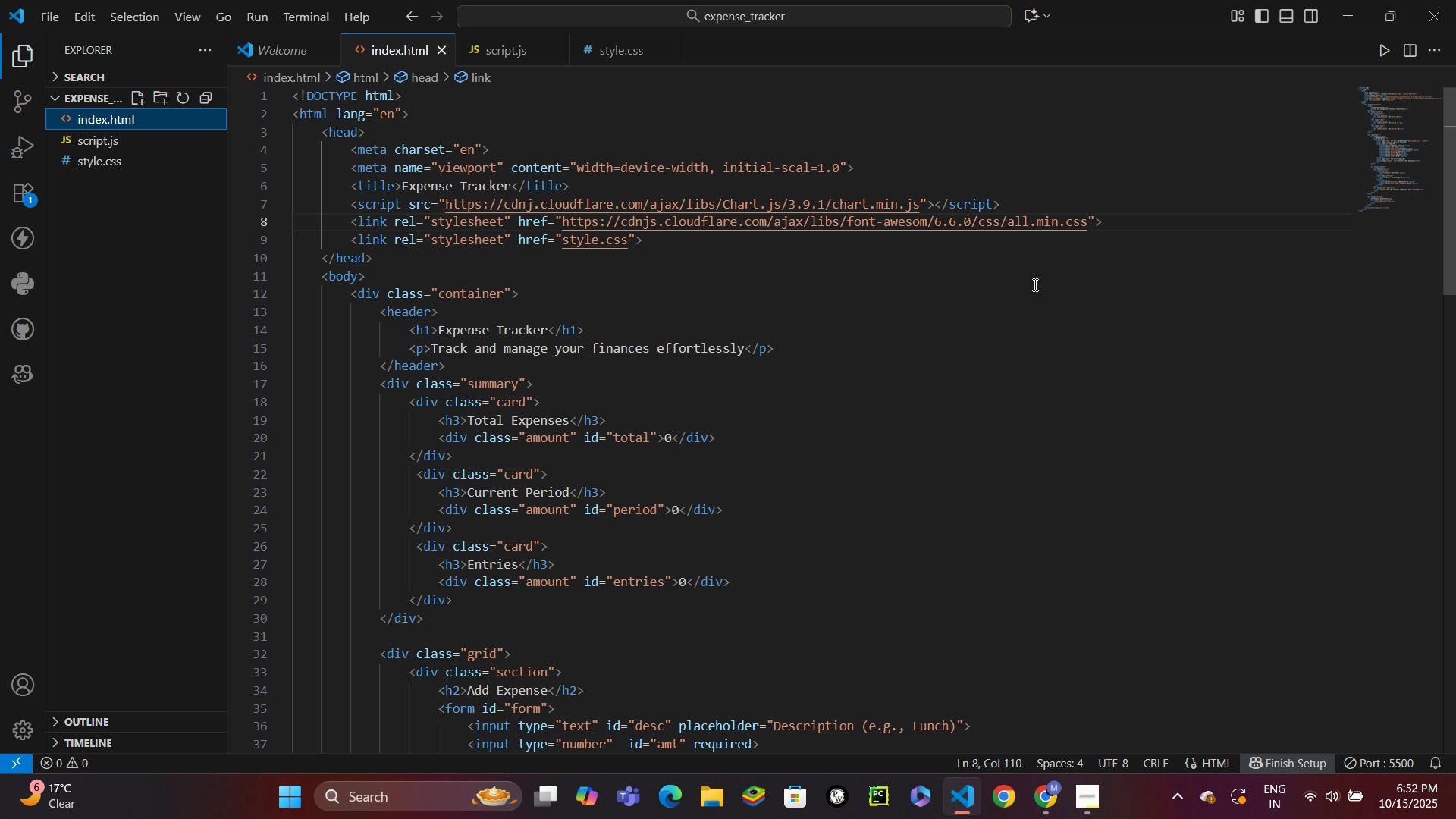 
wait(11.02)
 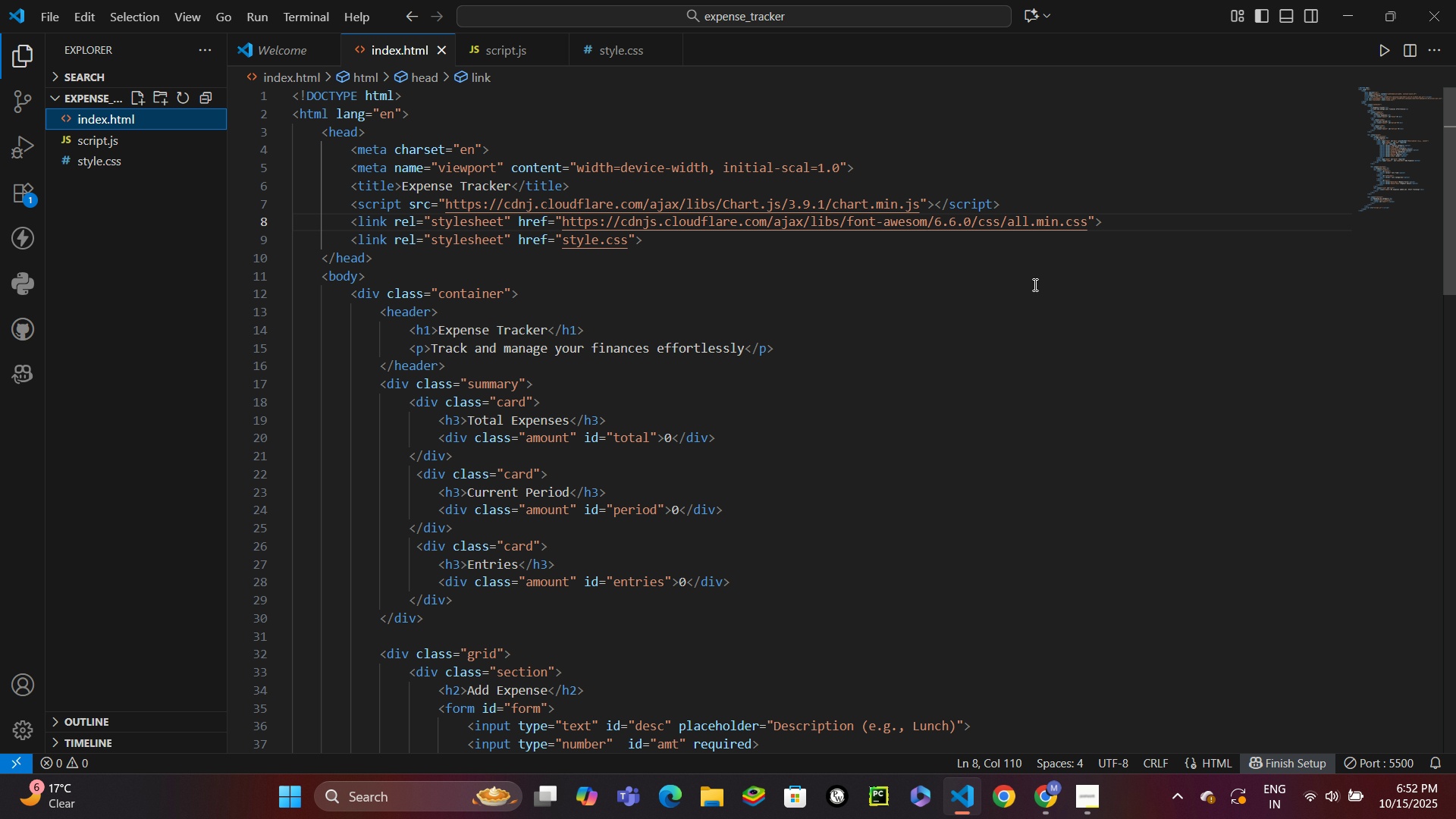 
left_click([535, 206])
 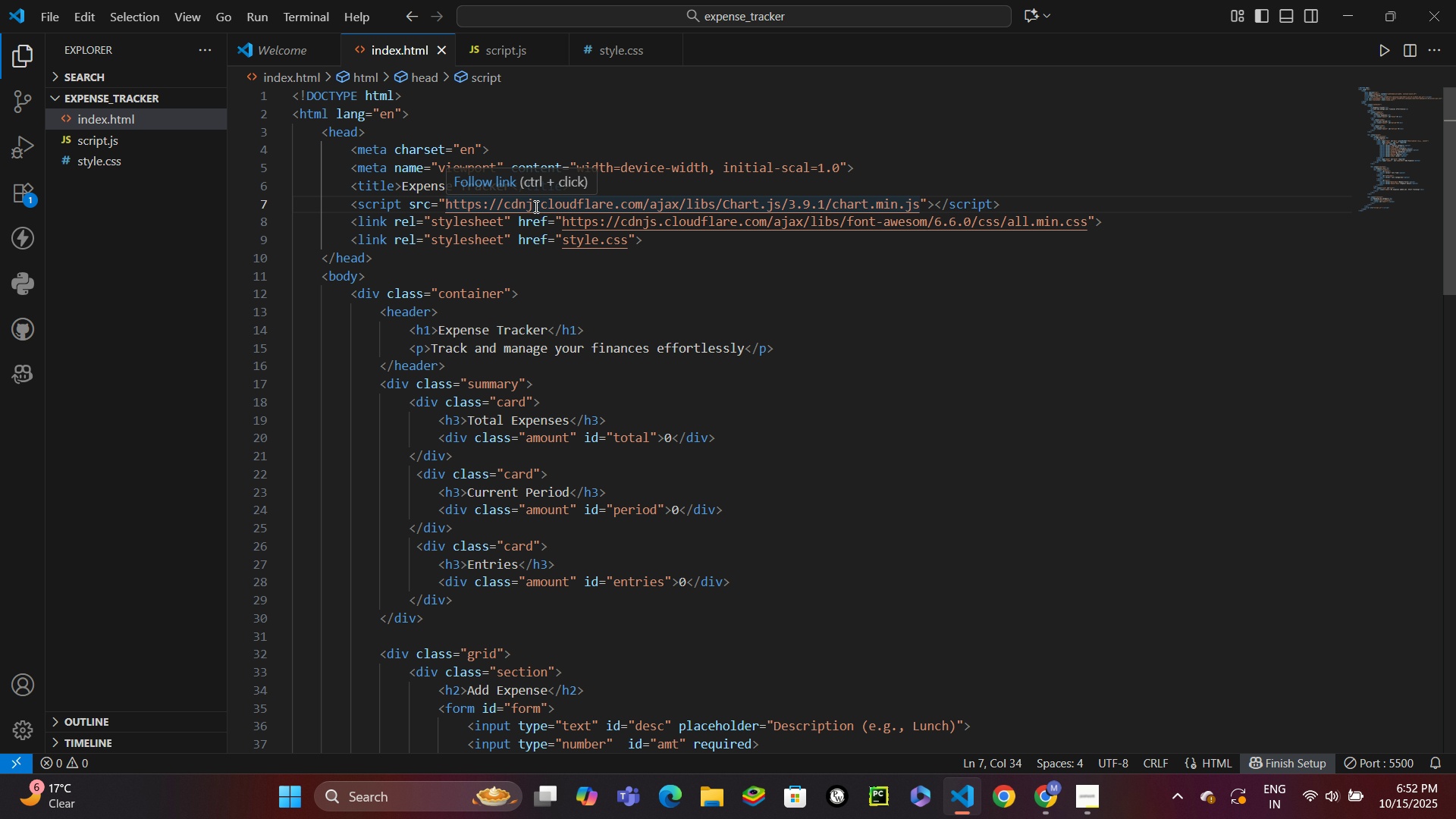 
key(S)
 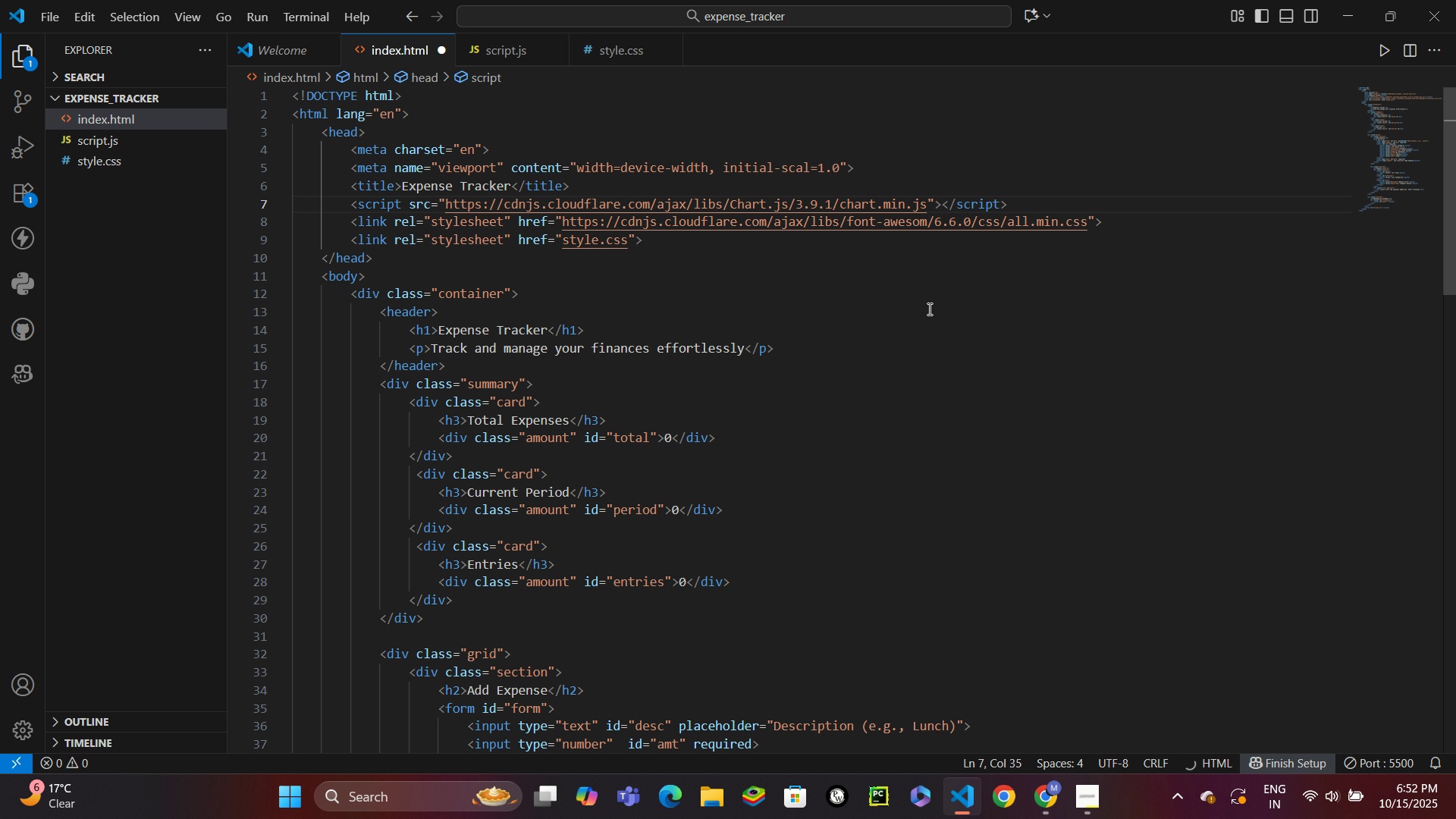 
key(Control+S)
 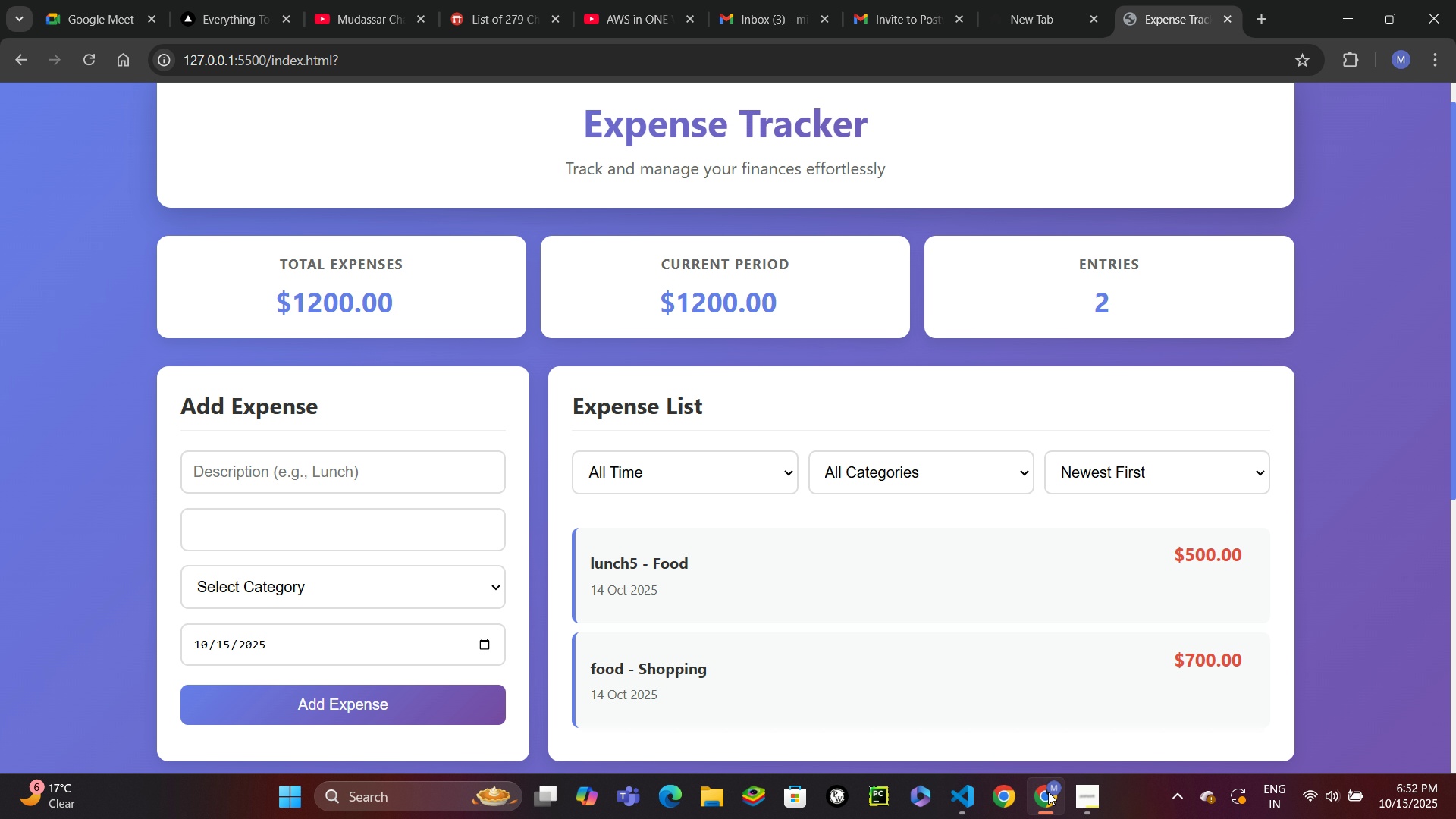 
scroll: coordinate [965, 539], scroll_direction: down, amount: 6.0
 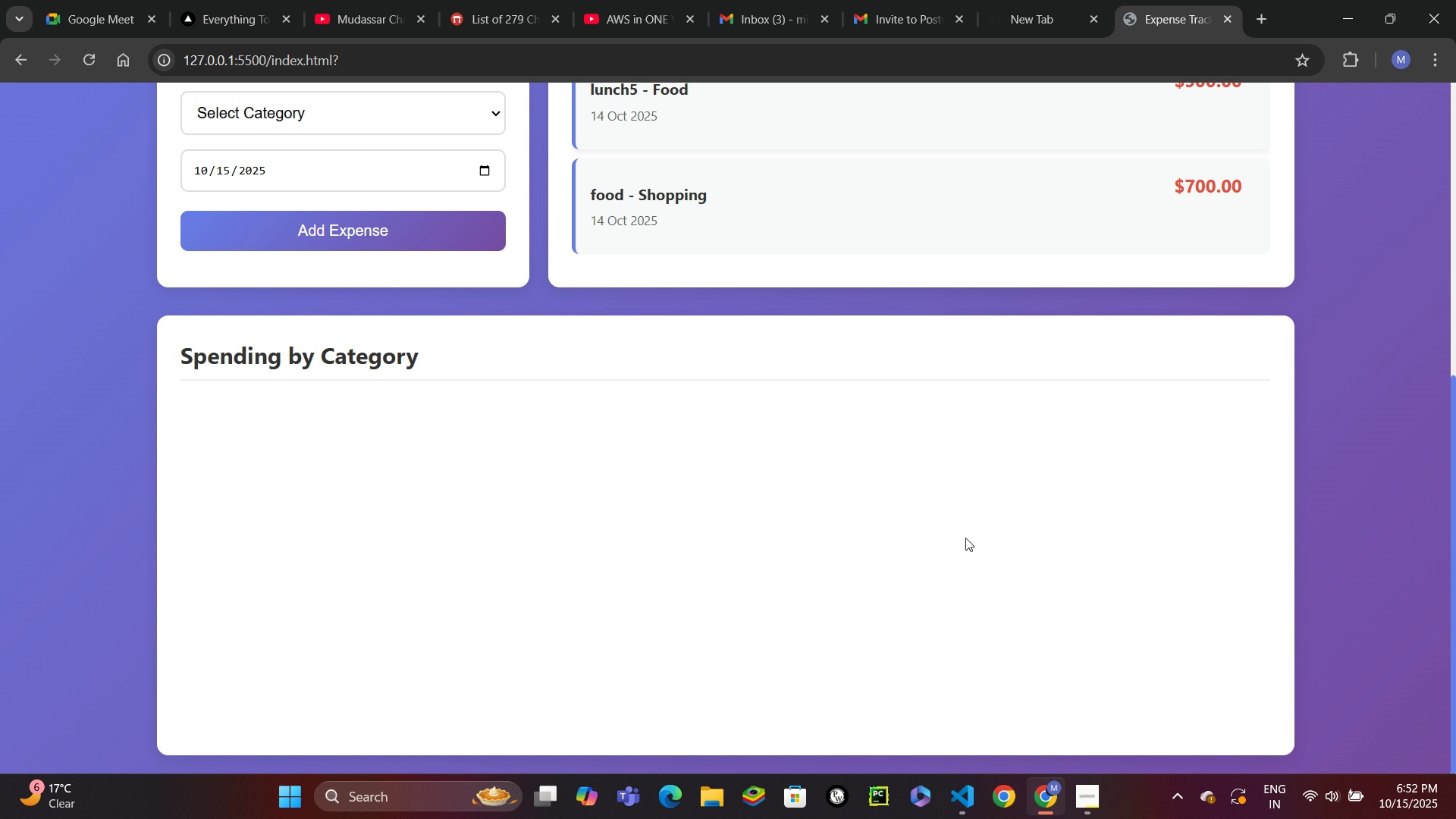 
scroll: coordinate [965, 537], scroll_direction: up, amount: 5.0
 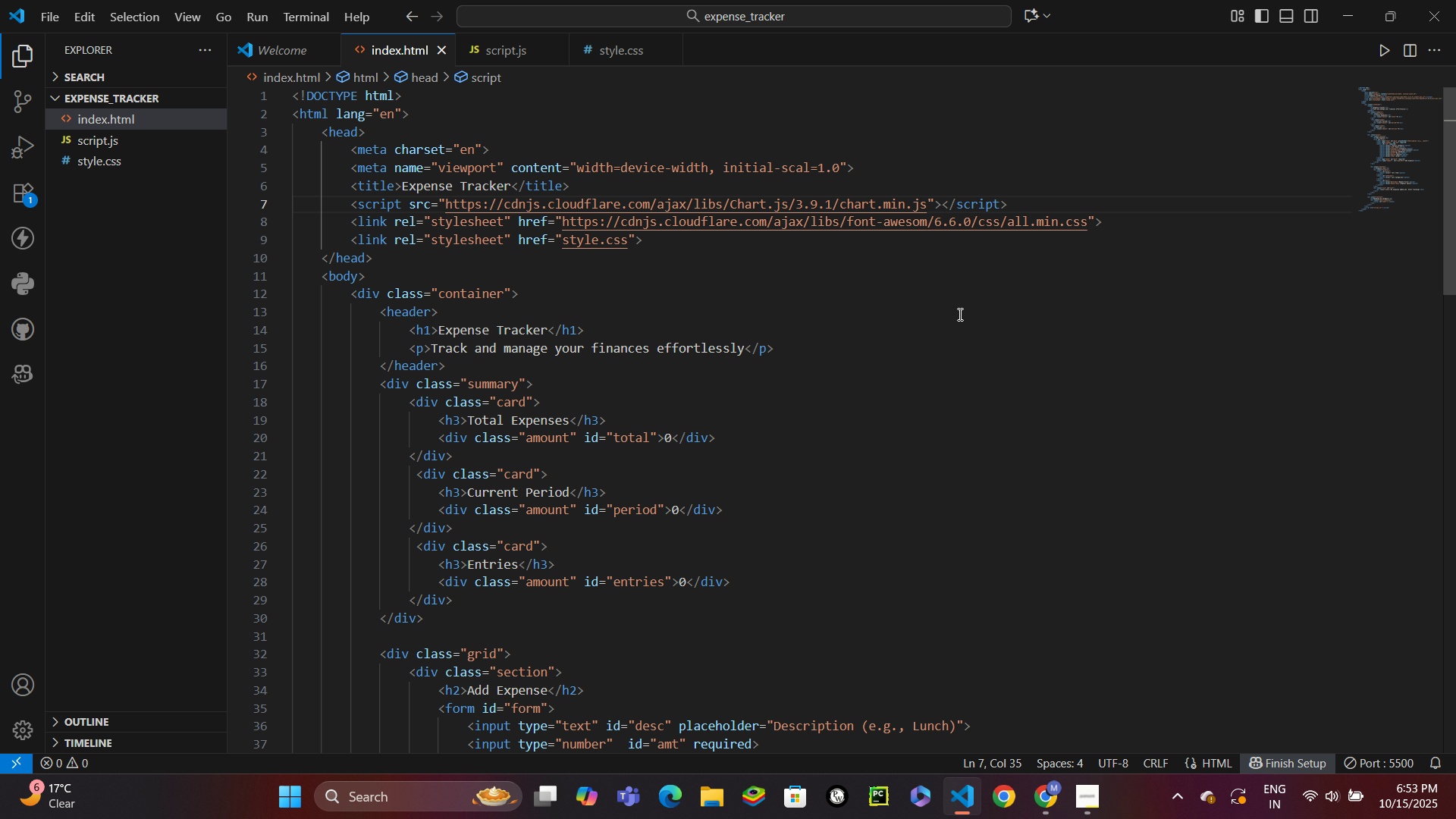 
wait(31.47)
 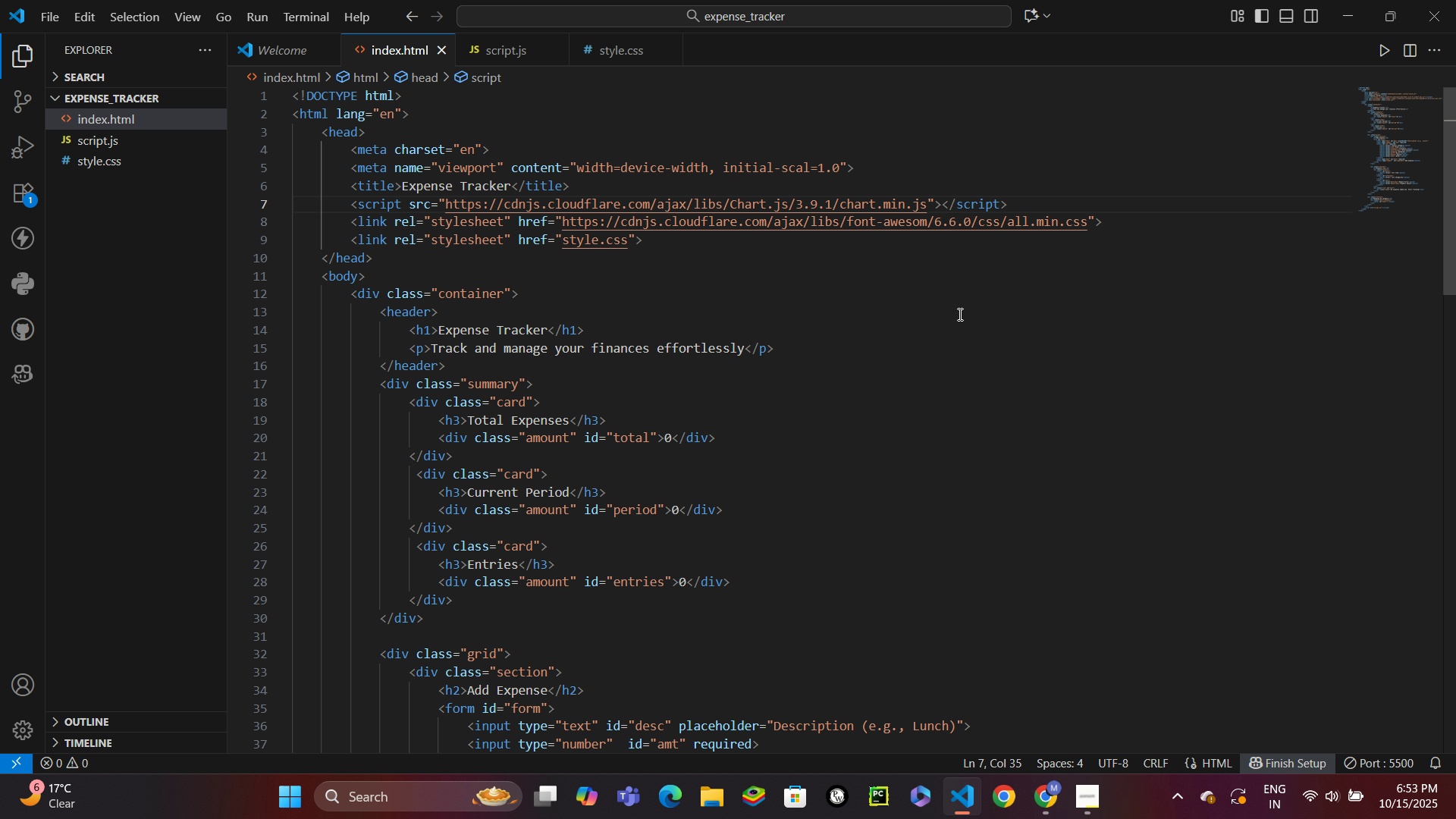 
left_click([926, 221])
 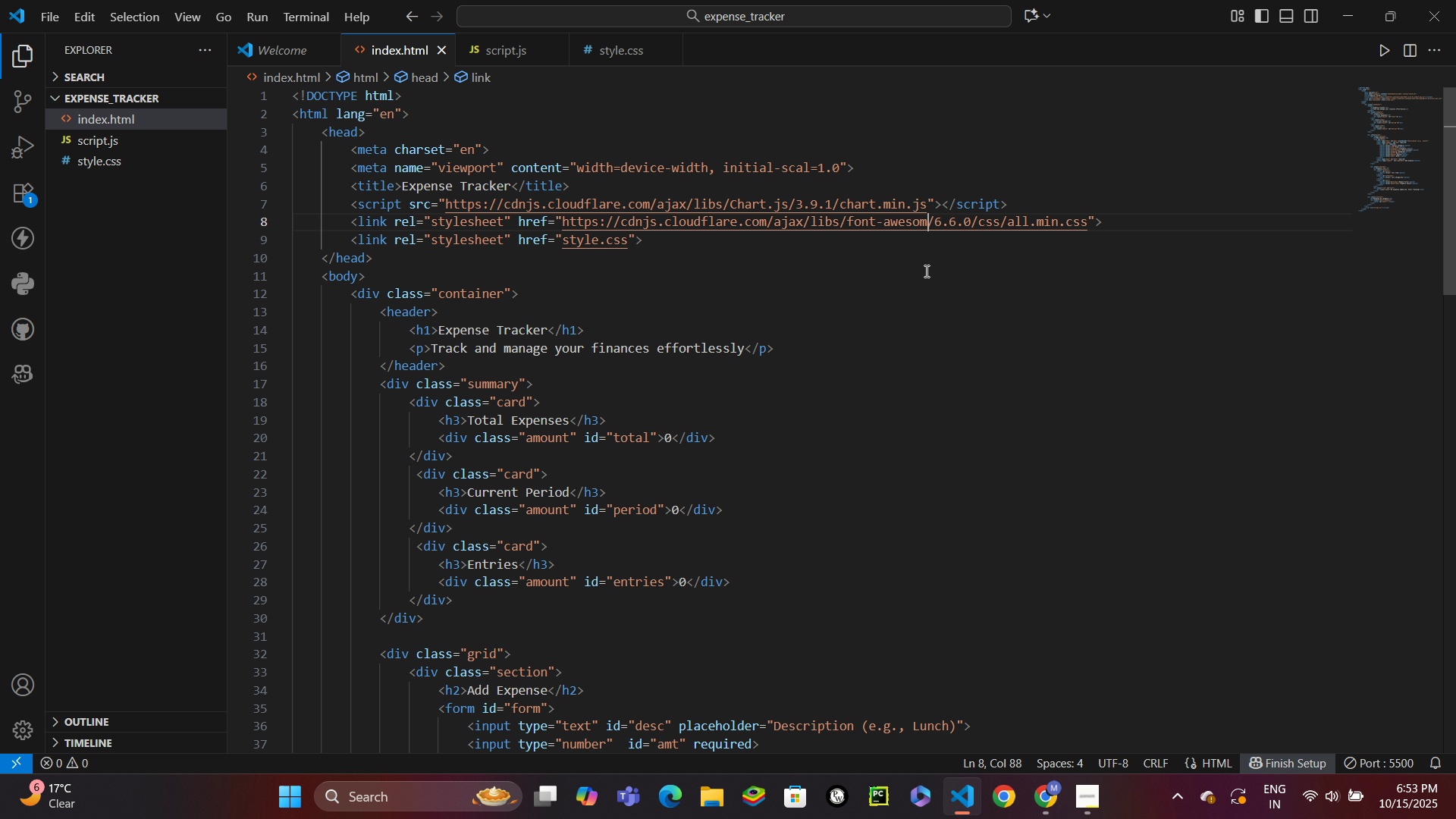 
key(E)
 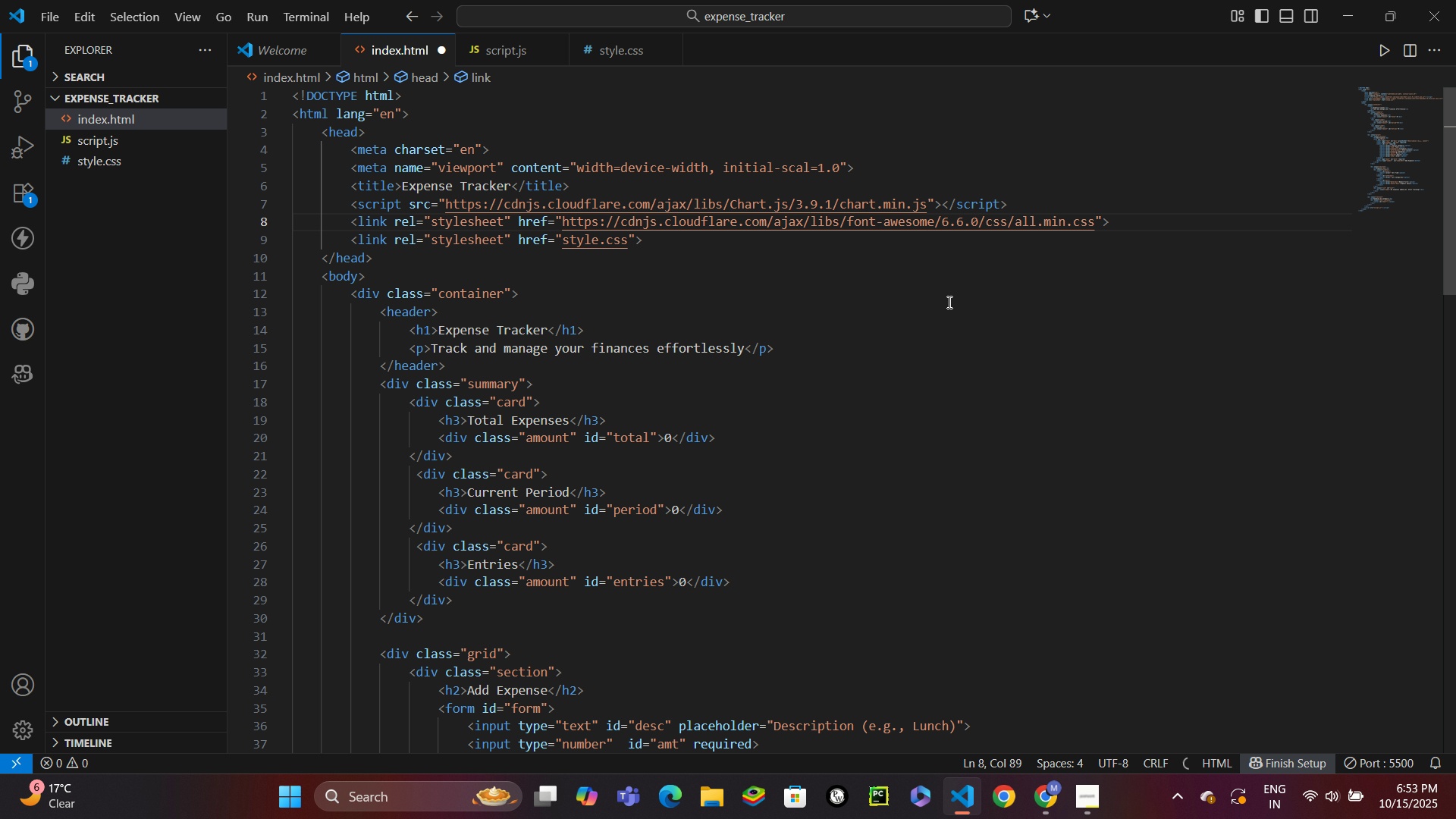 
hold_key(key=ControlLeft, duration=1.52)
 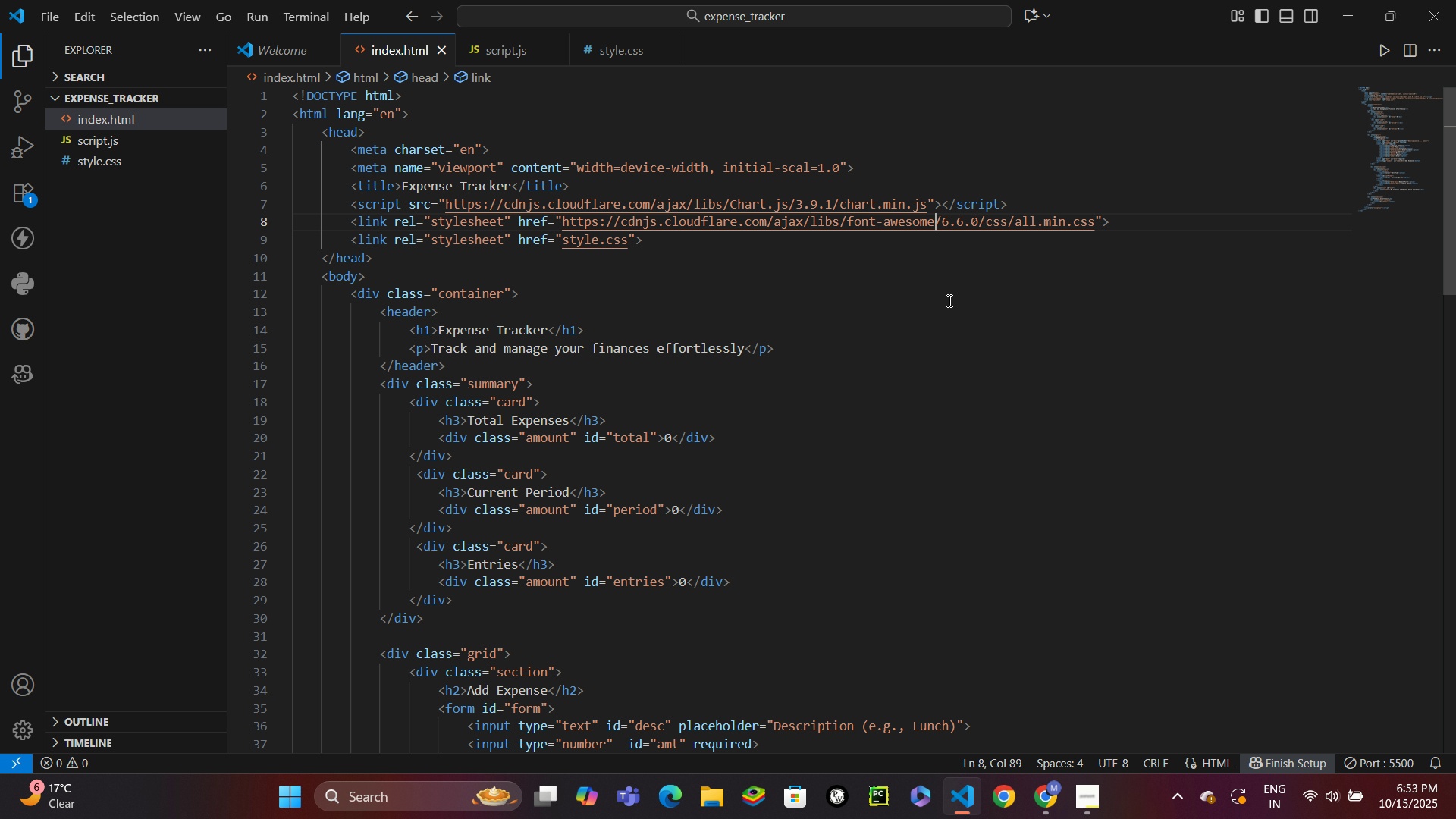 
key(Control+S)
 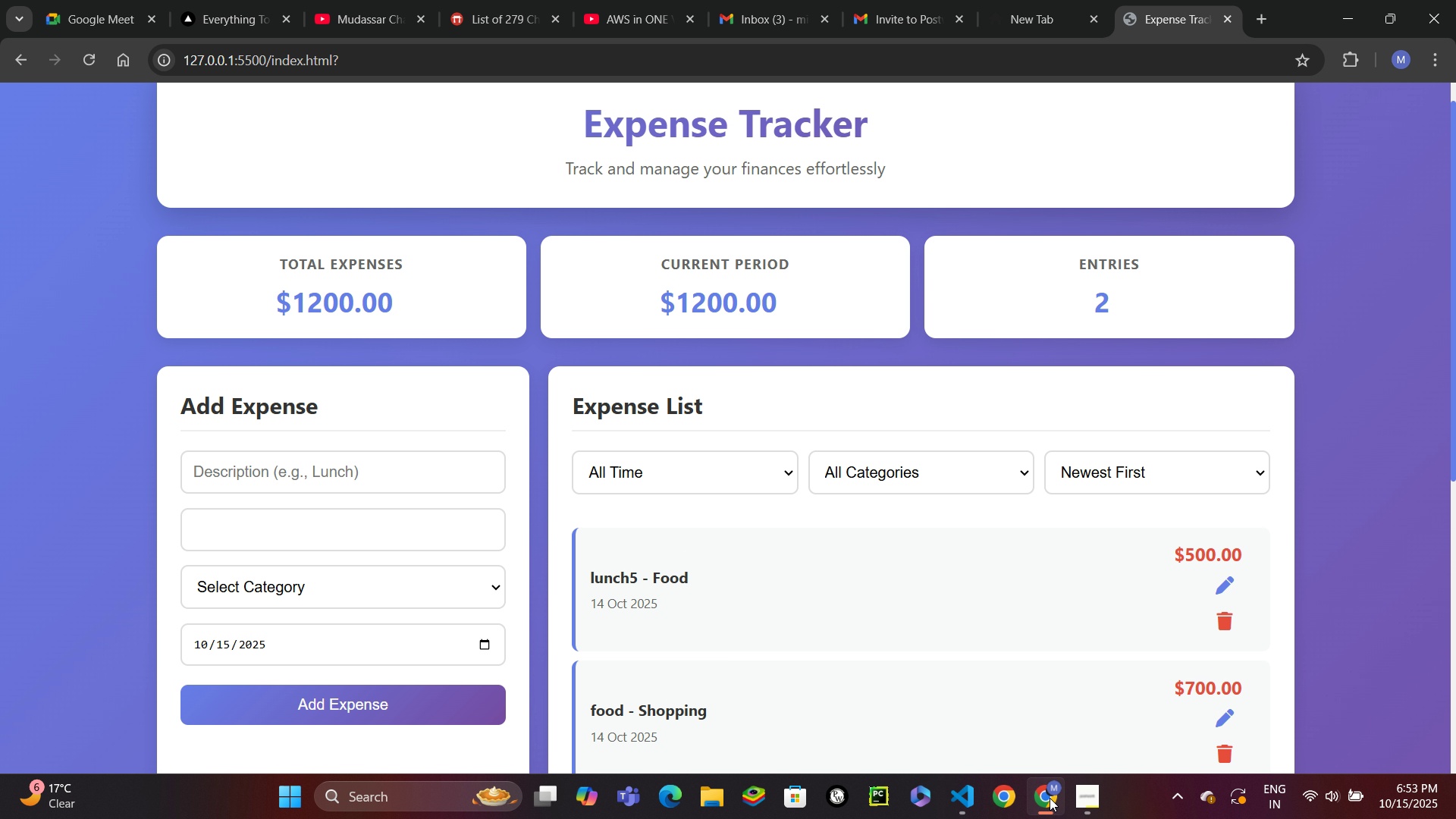 
scroll: coordinate [1153, 598], scroll_direction: down, amount: 1.0
 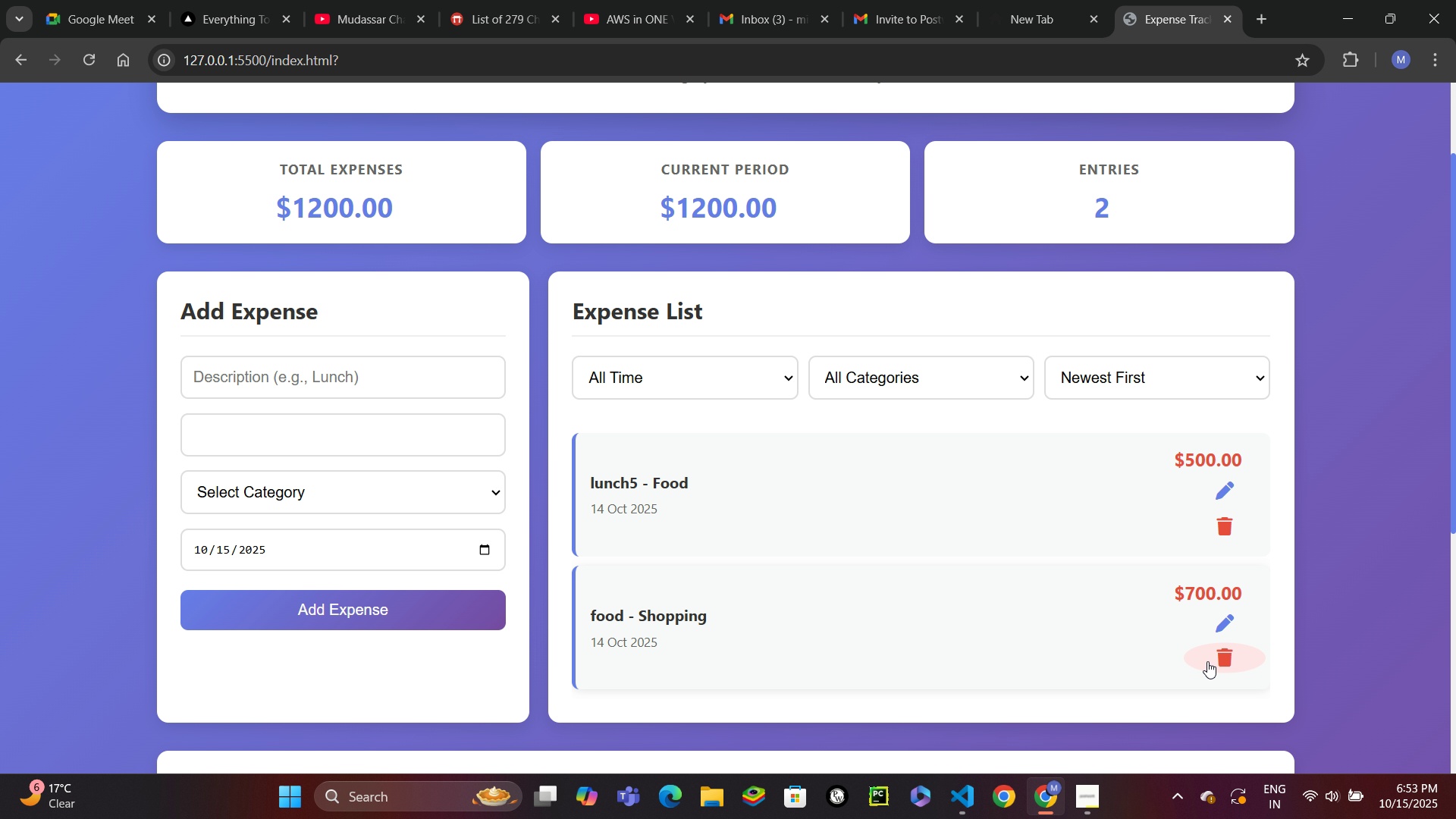 
scroll: coordinate [1065, 573], scroll_direction: up, amount: 4.0
 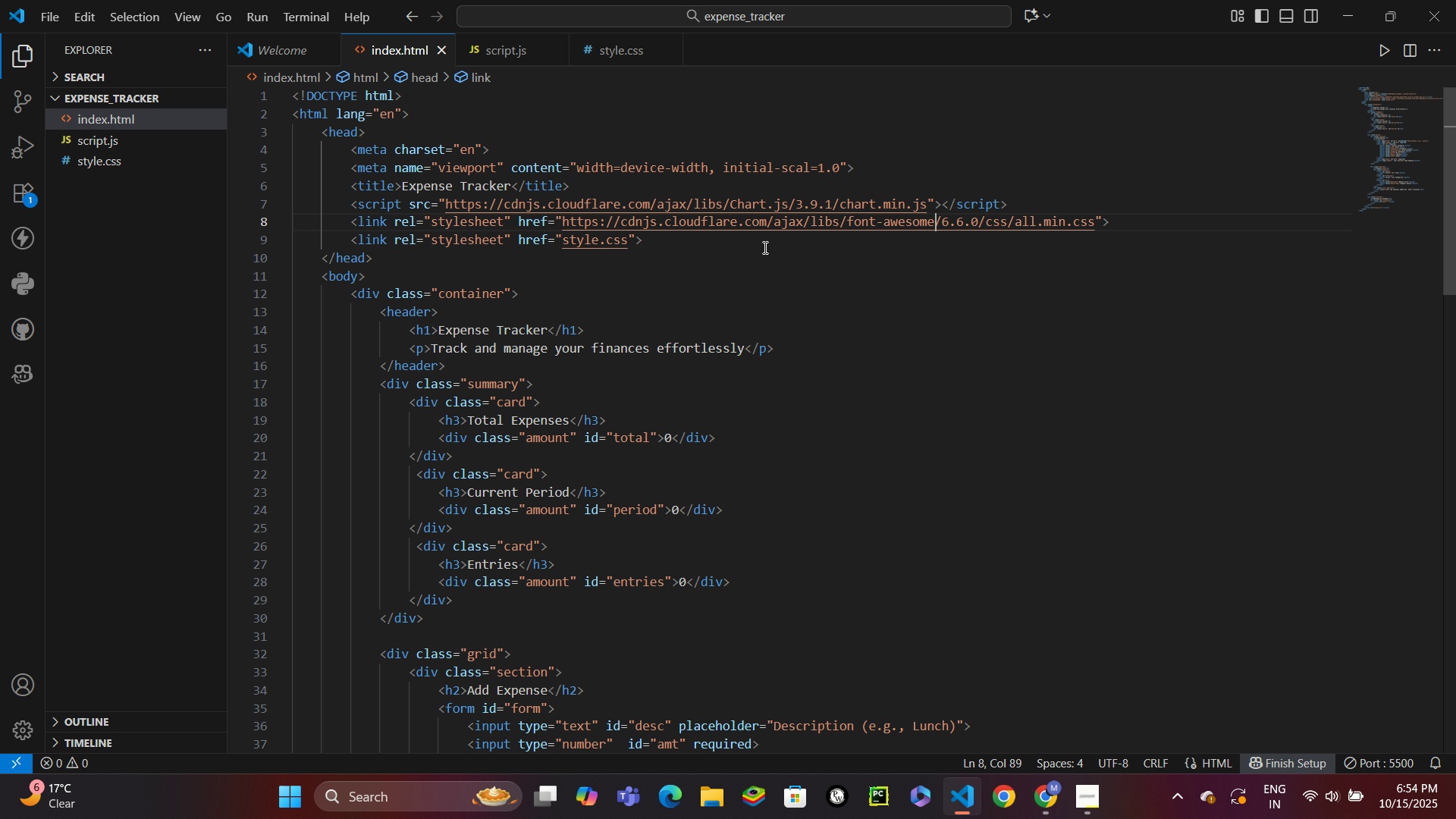 
wait(45.63)
 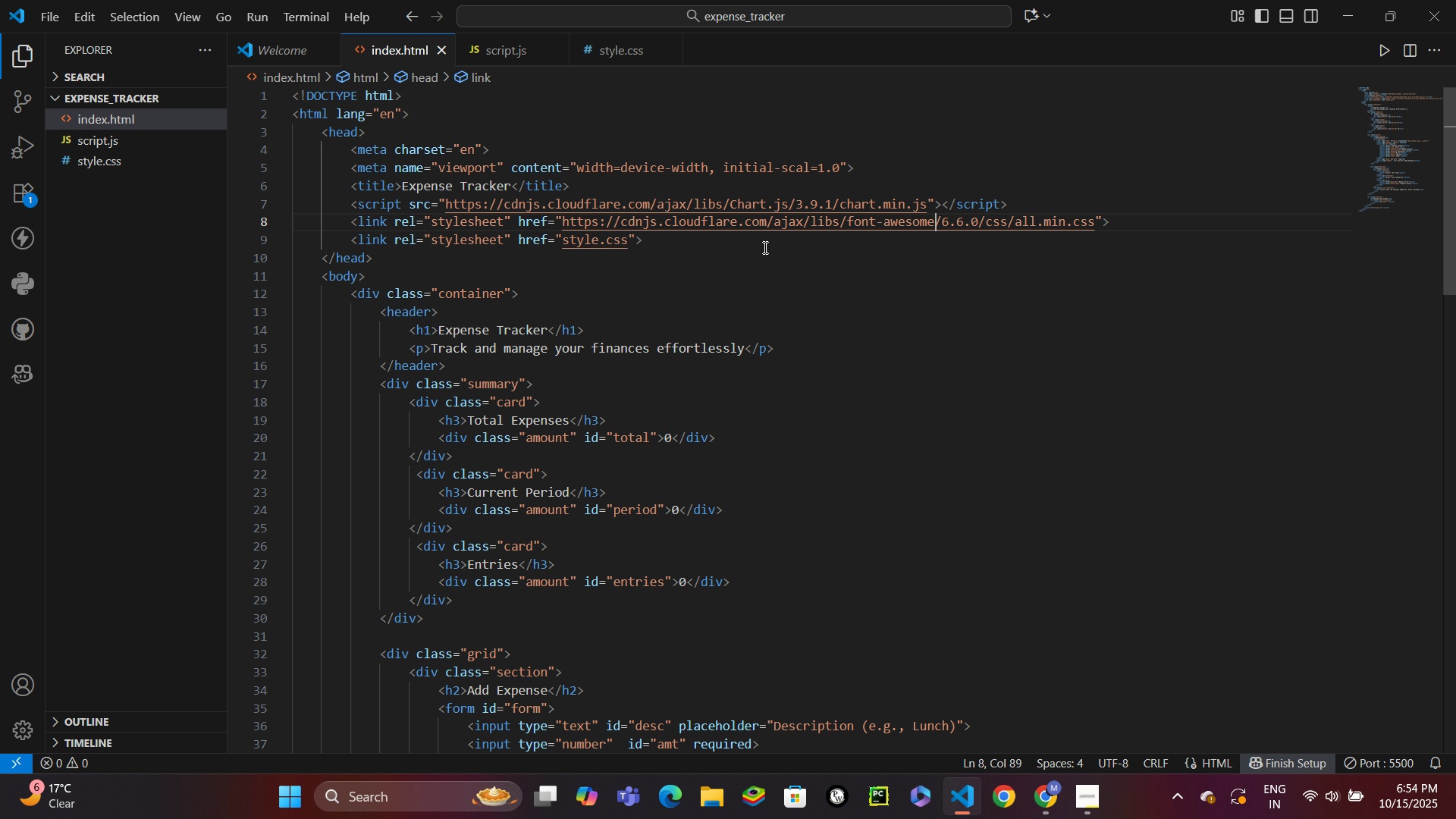 
left_click([788, 286])
 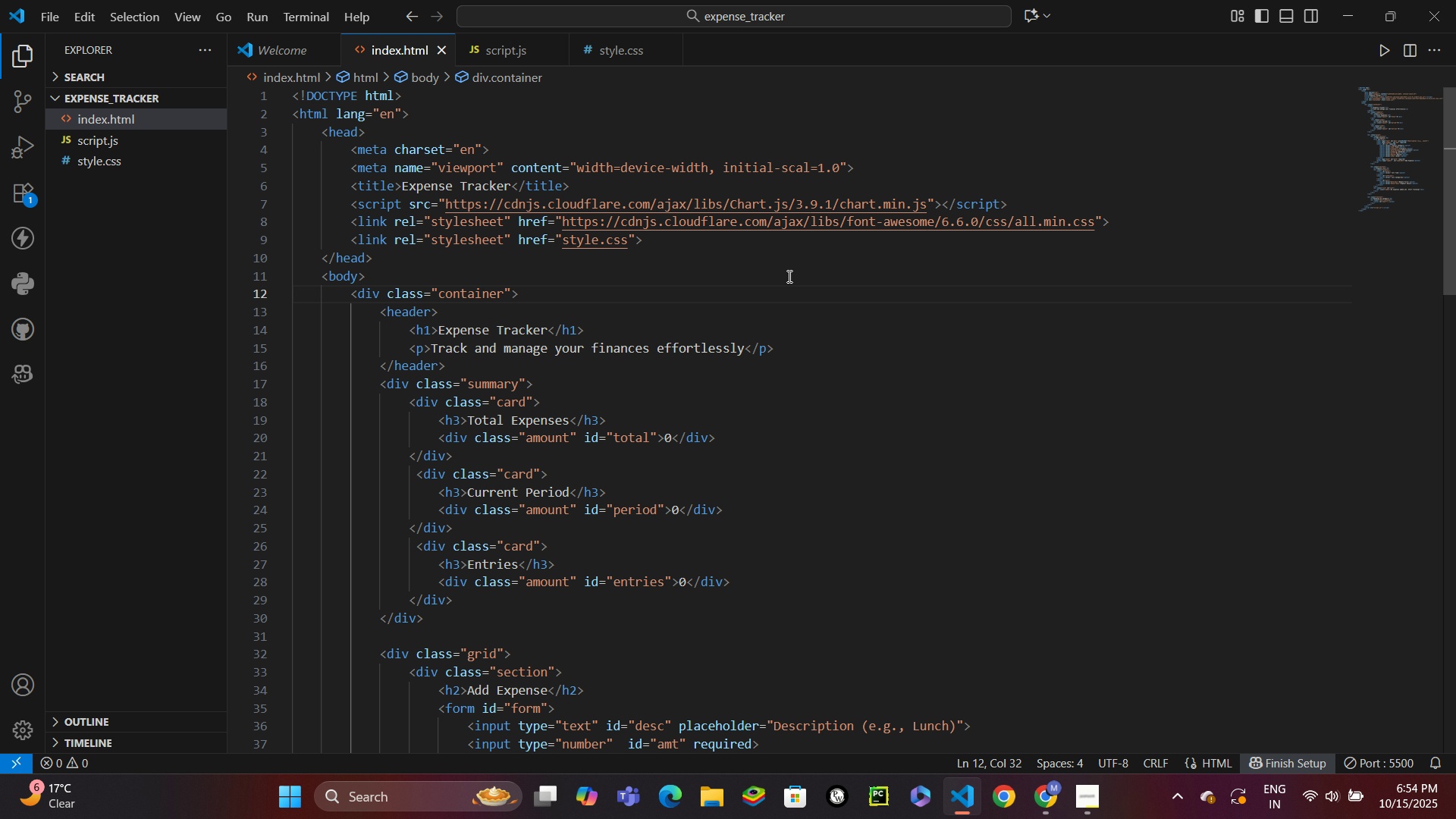 
key(Control+S)
 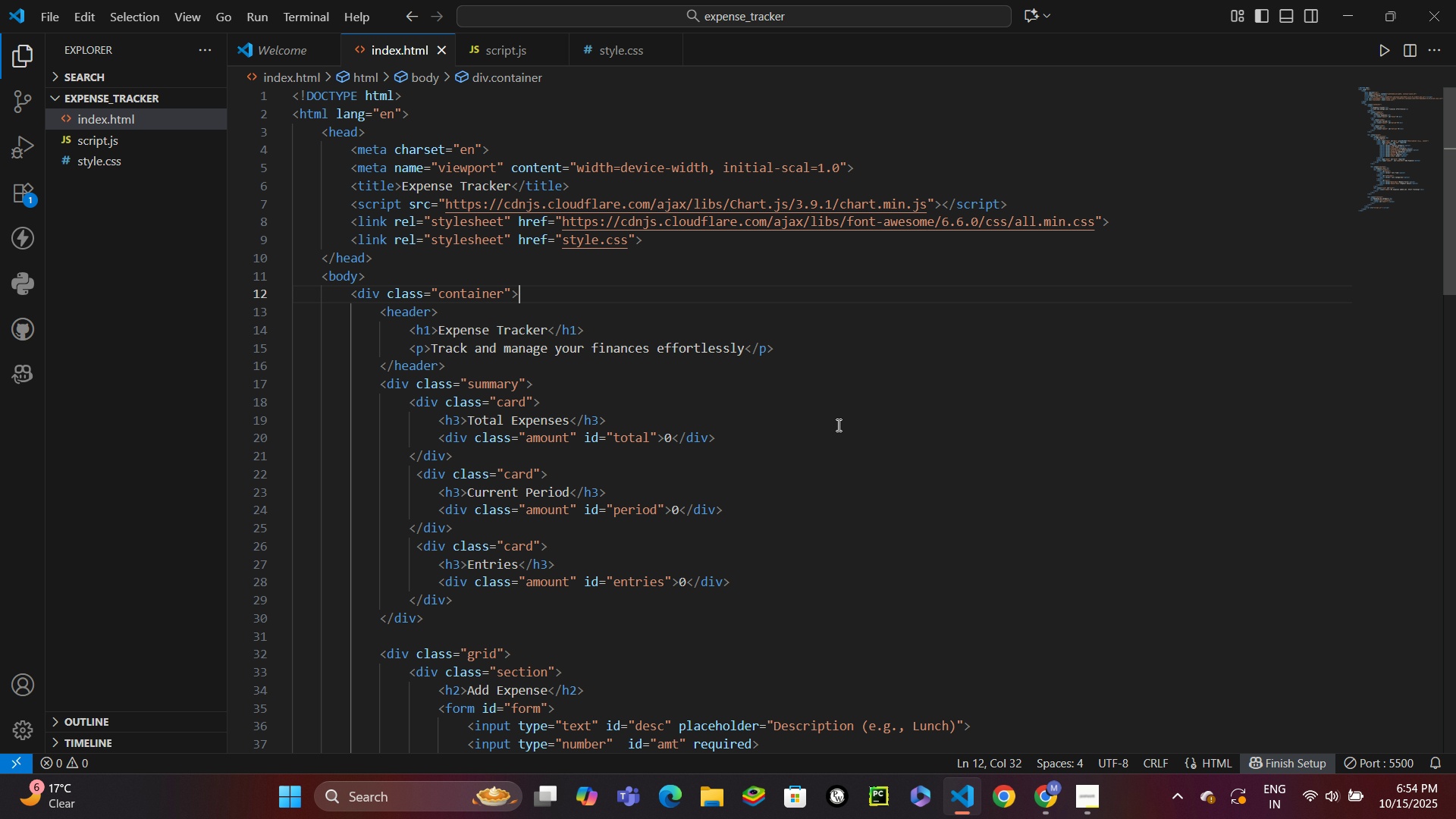 
left_click([1045, 804])
 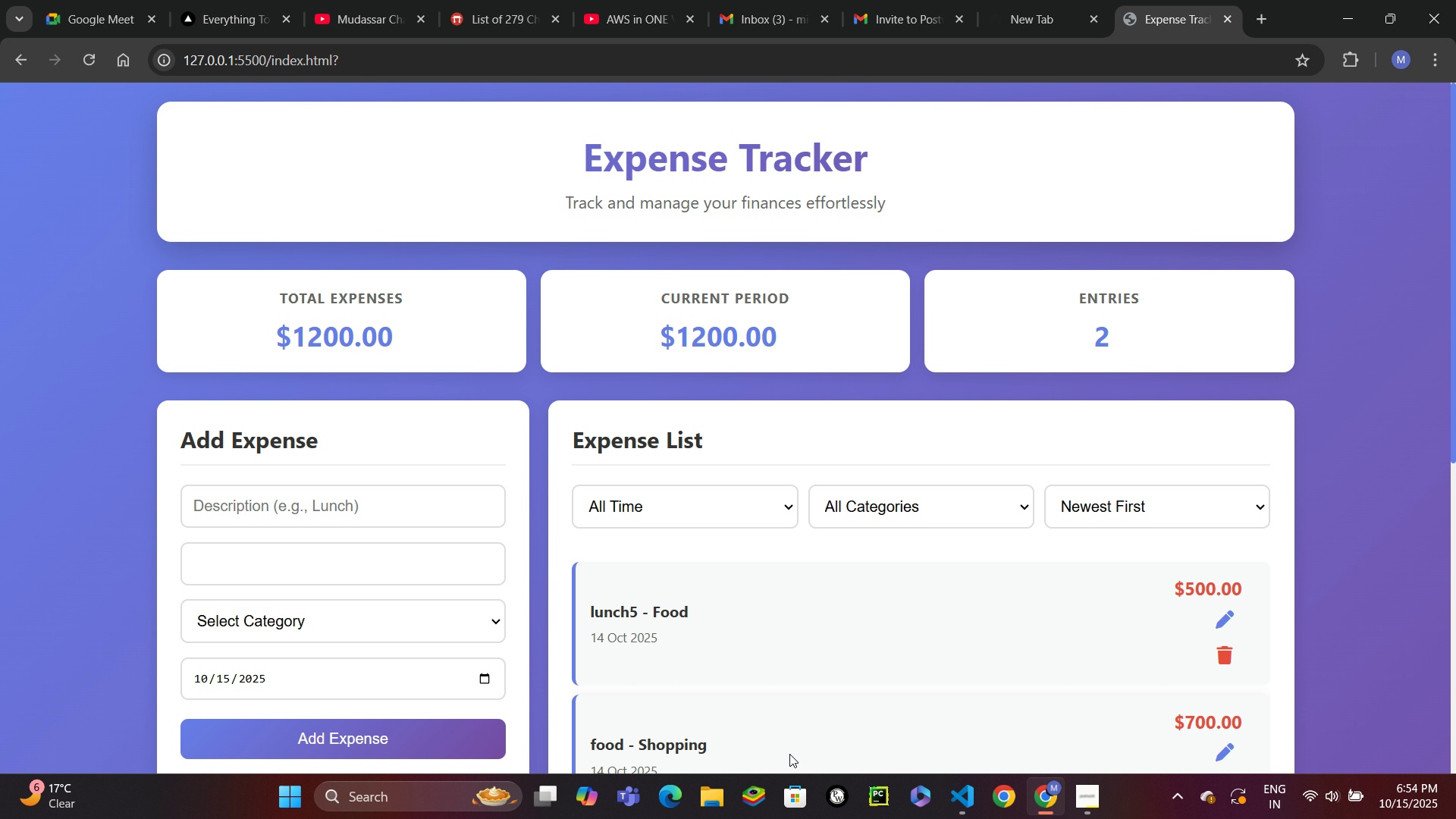 
left_click([958, 787])
 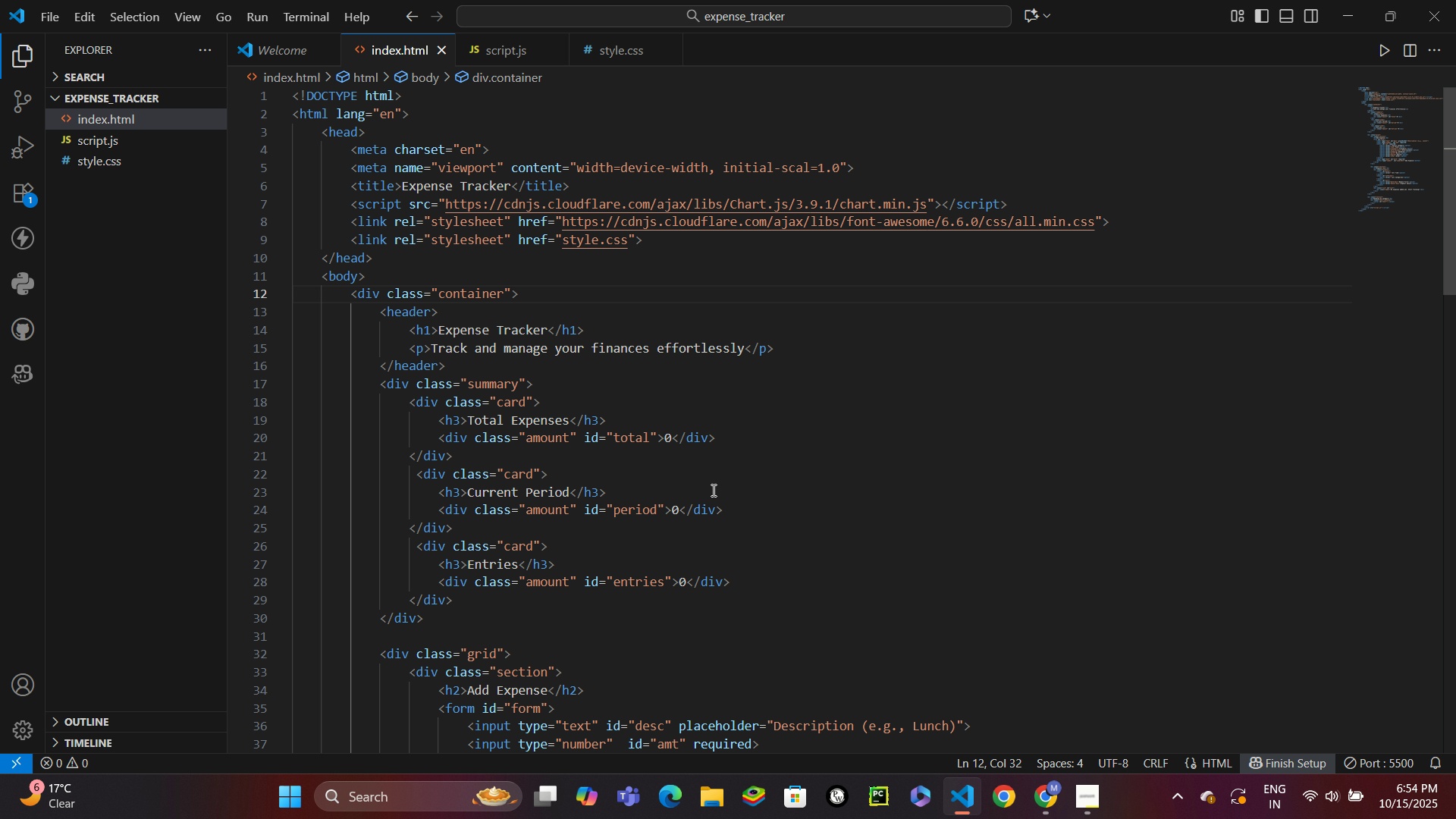 
scroll: coordinate [614, 381], scroll_direction: down, amount: 21.0
 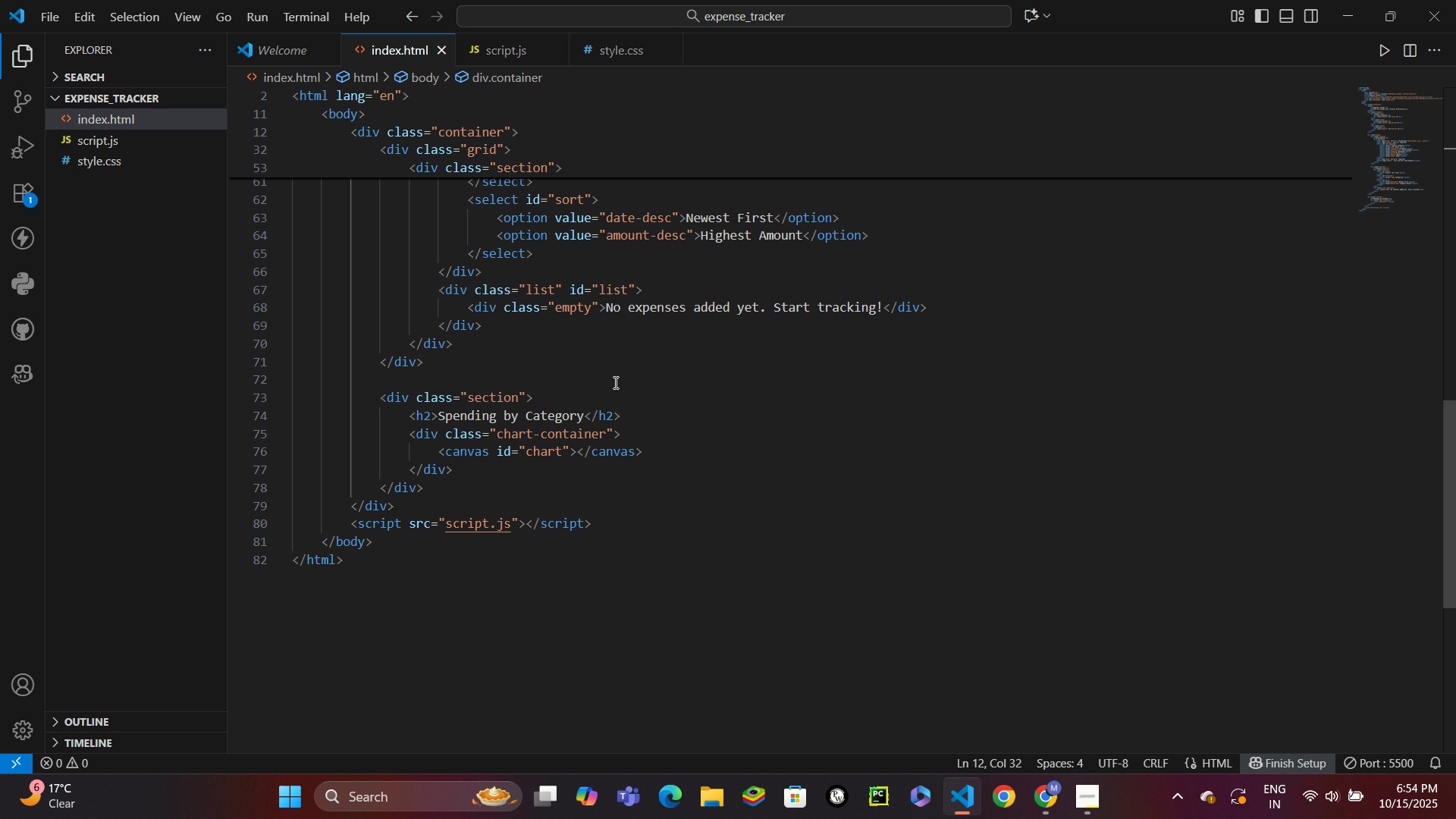 
scroll: coordinate [615, 376], scroll_direction: up, amount: 19.0
 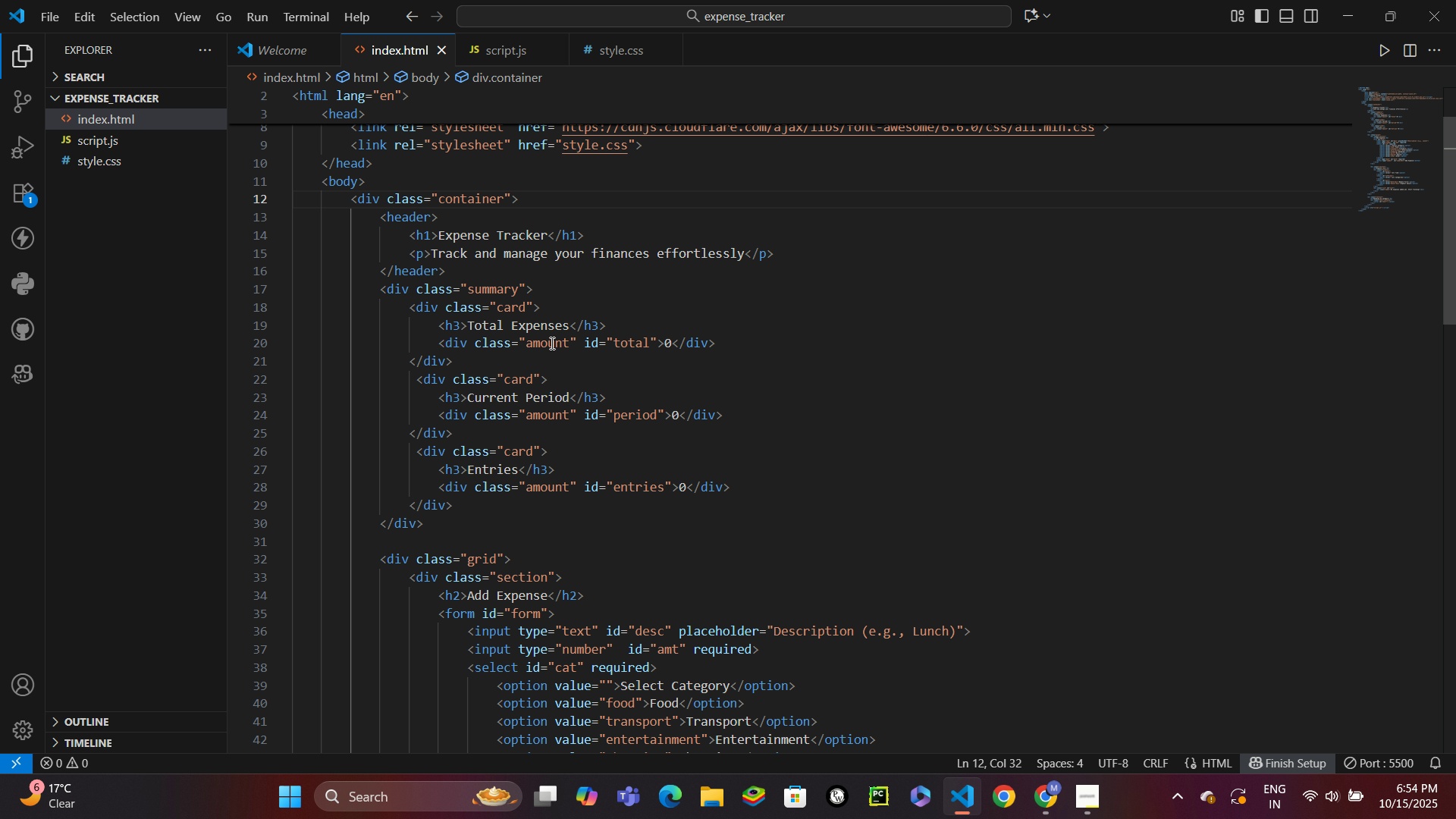 
scroll: coordinate [603, 323], scroll_direction: none, amount: 0.0
 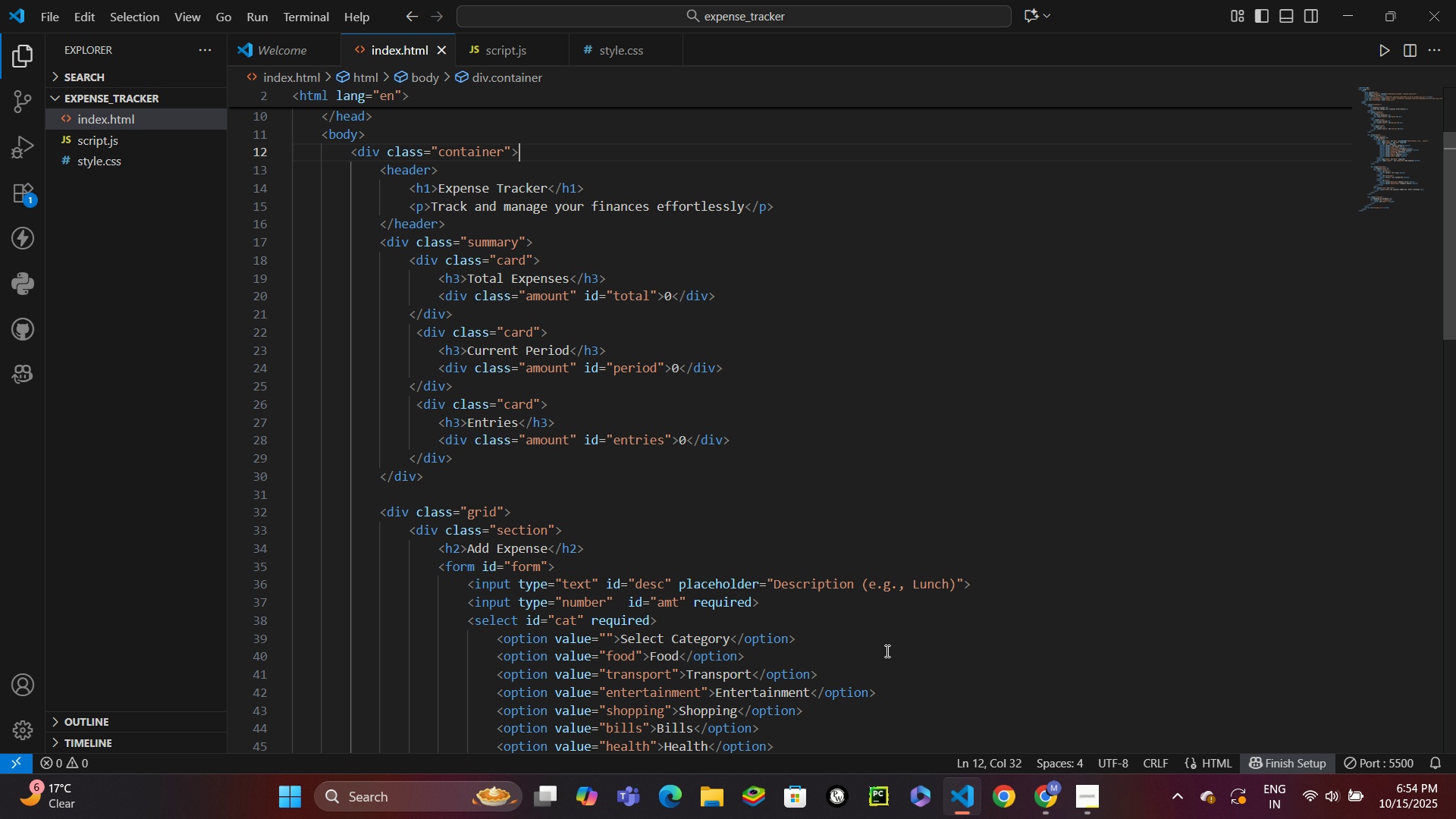 
wait(6.03)
 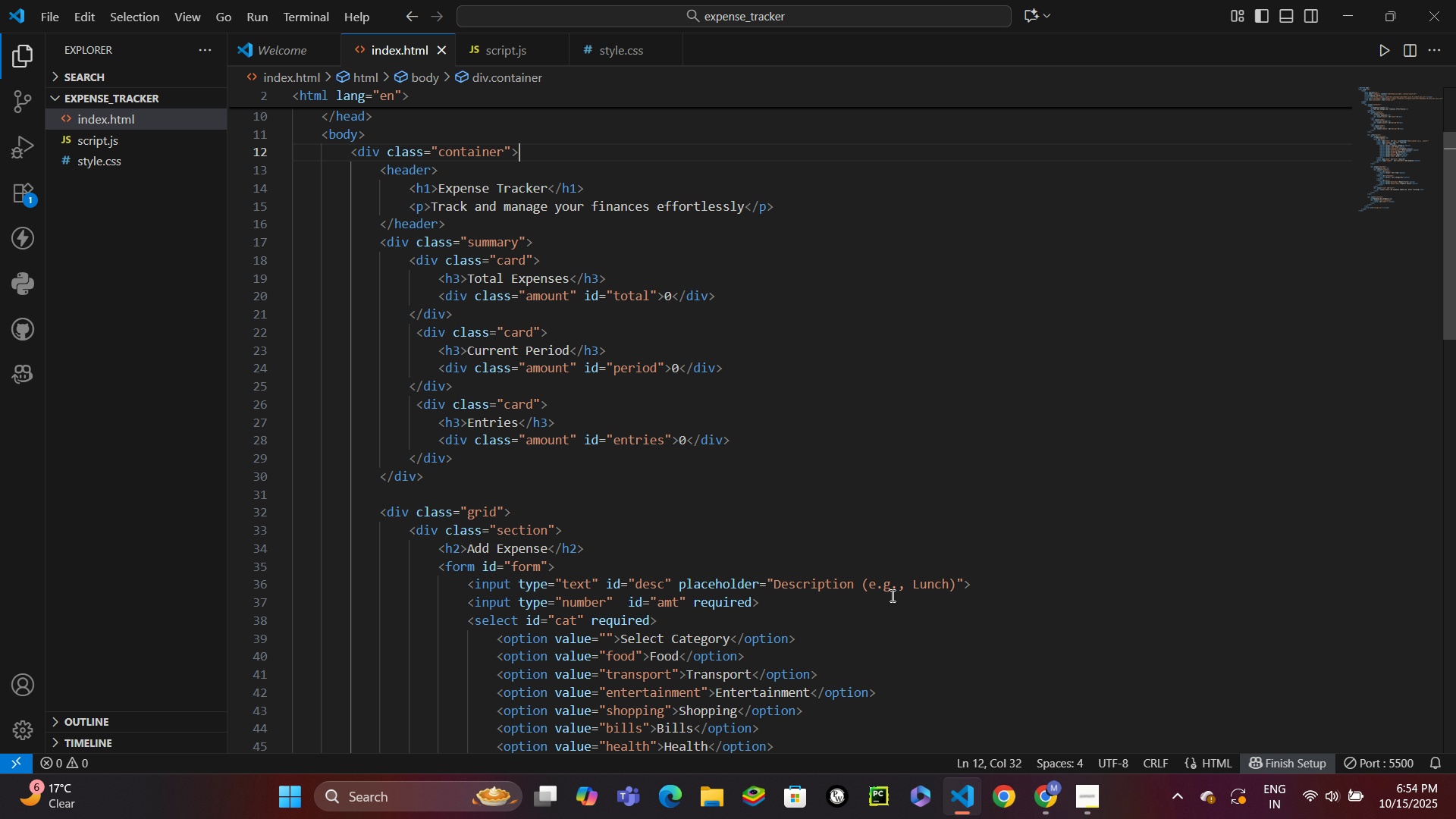 
scroll: coordinate [896, 646], scroll_direction: down, amount: 3.0
 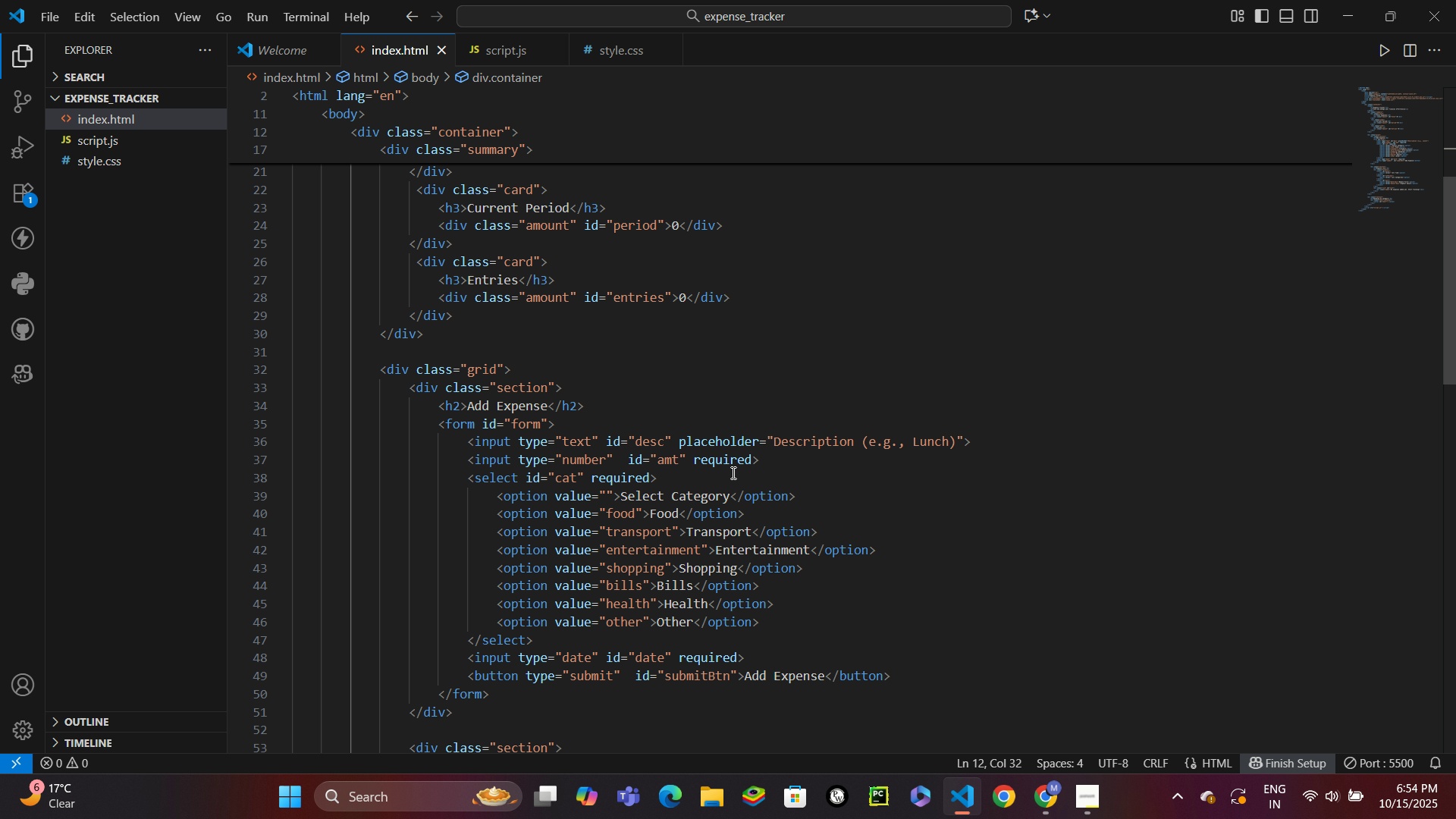 
wait(5.78)
 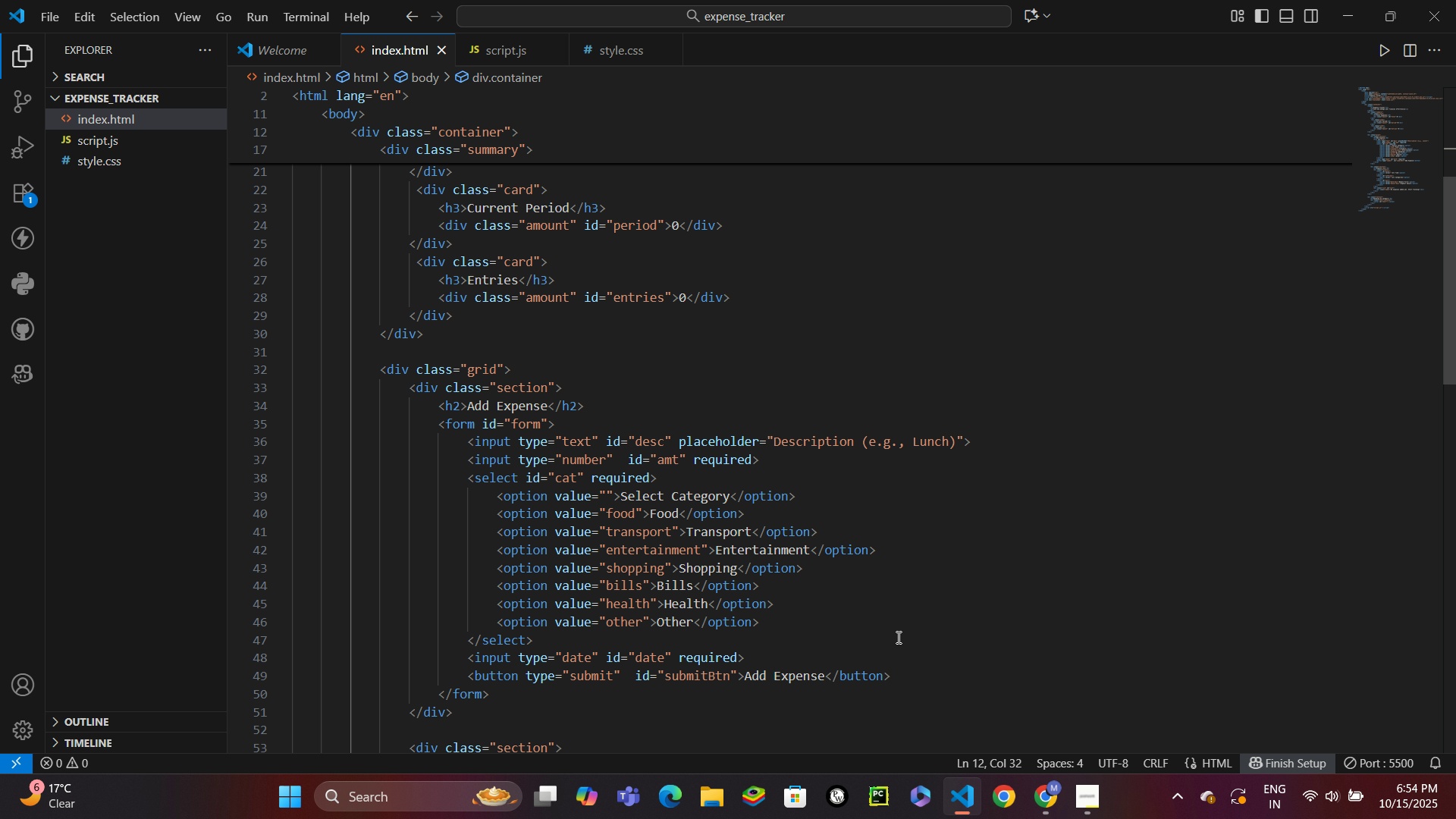 
left_click([687, 460])
 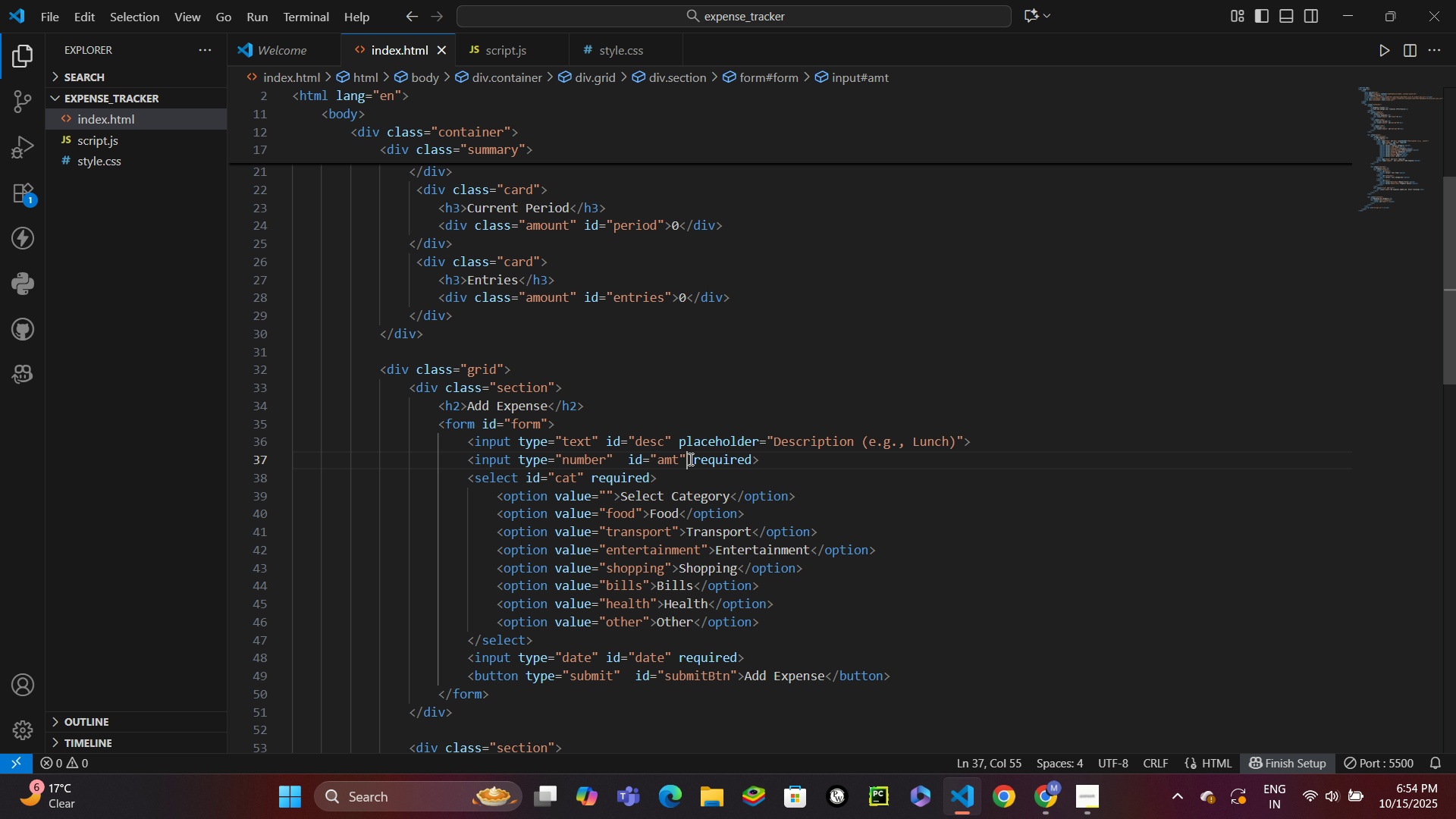 
type( plac)
 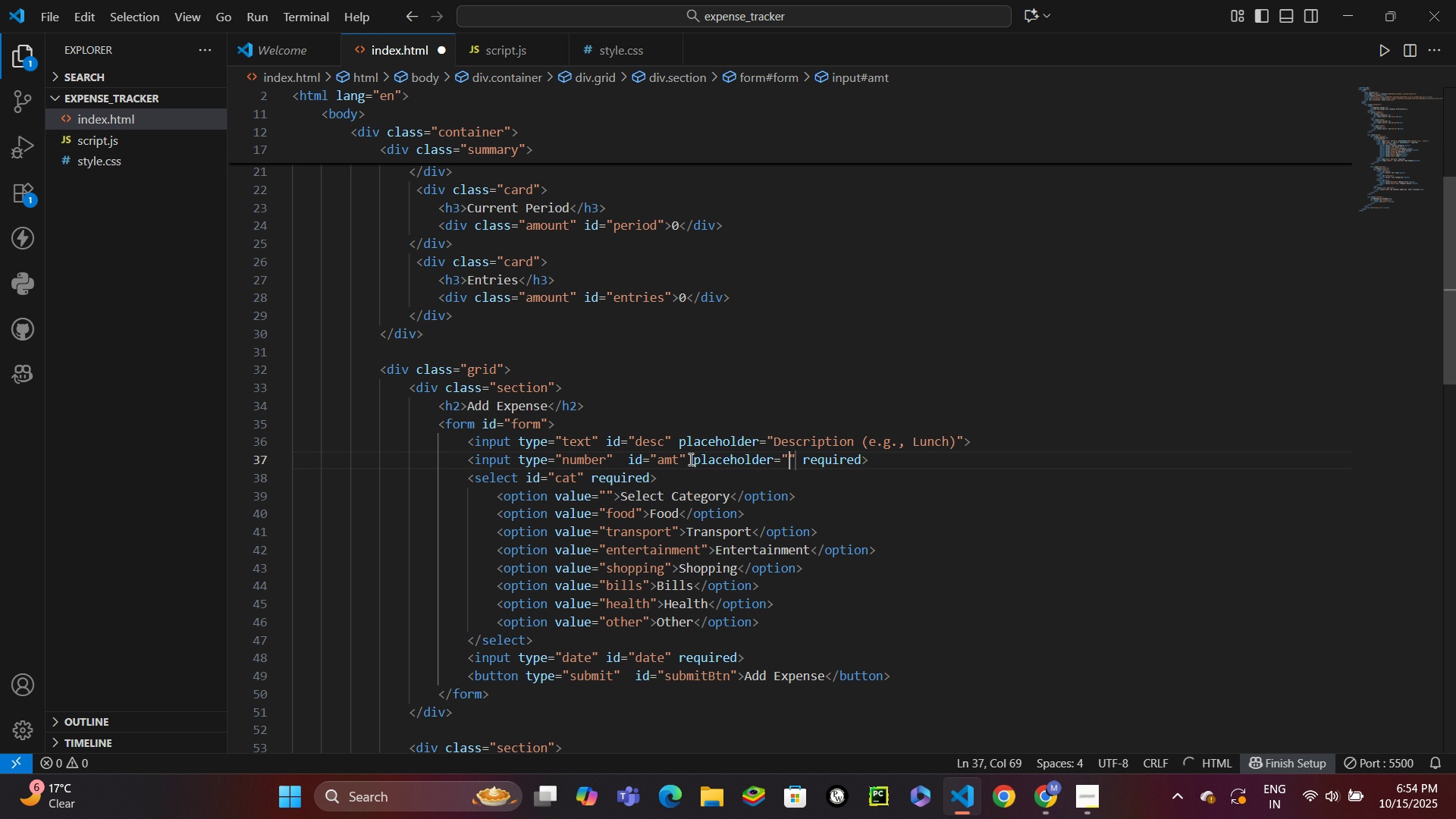 
key(Enter)
 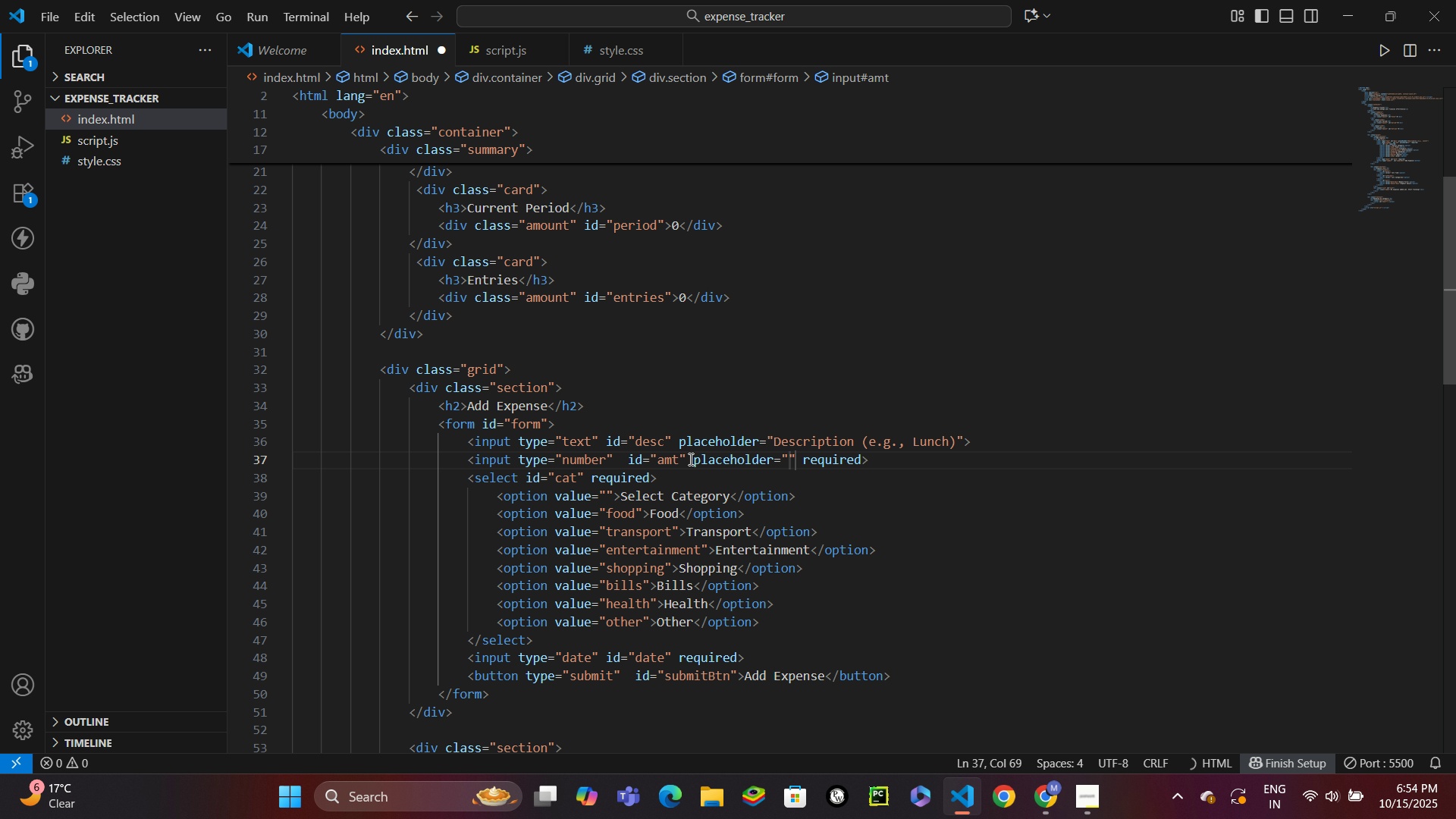 
key(A)
 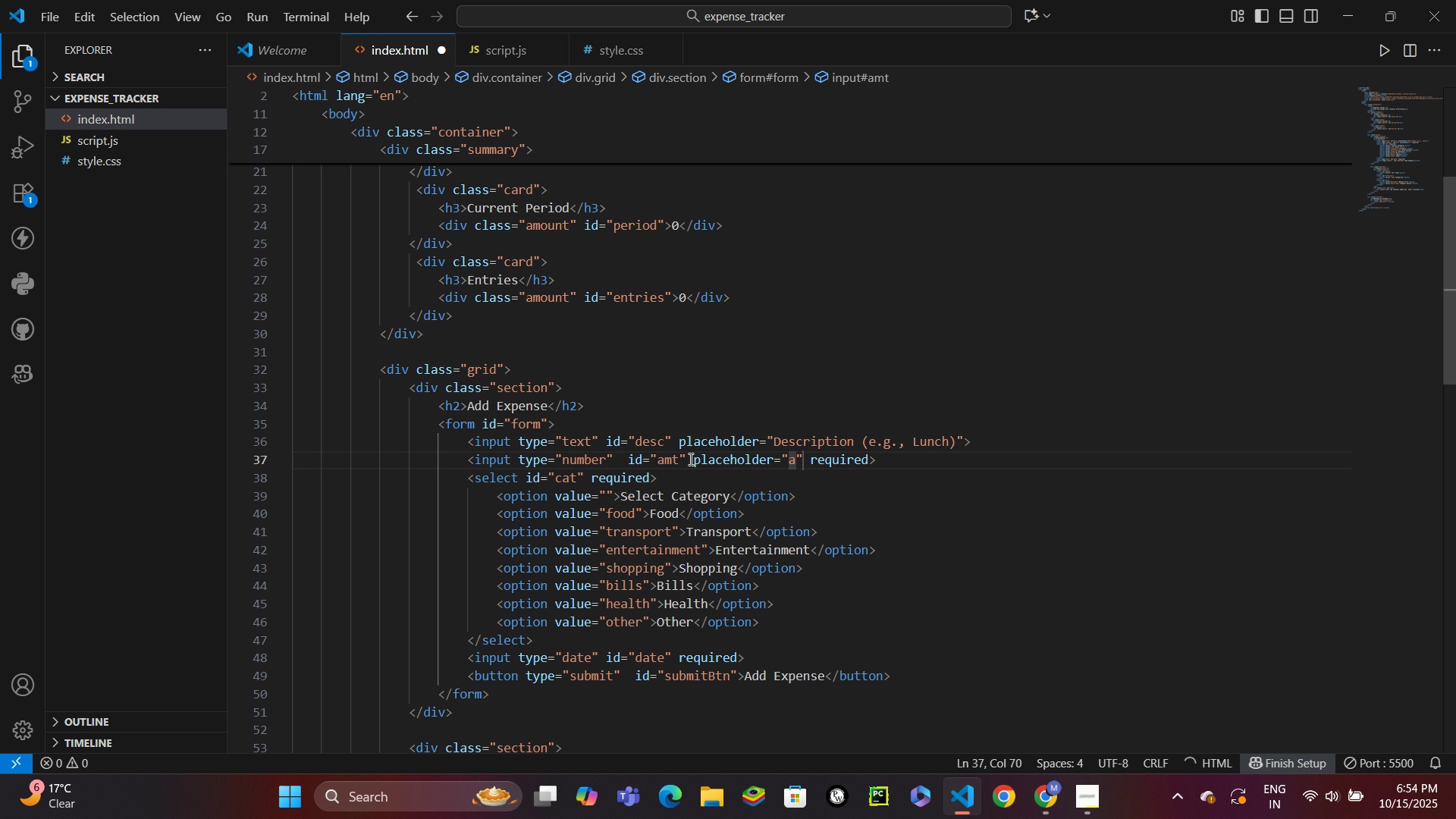 
key(Backspace)
 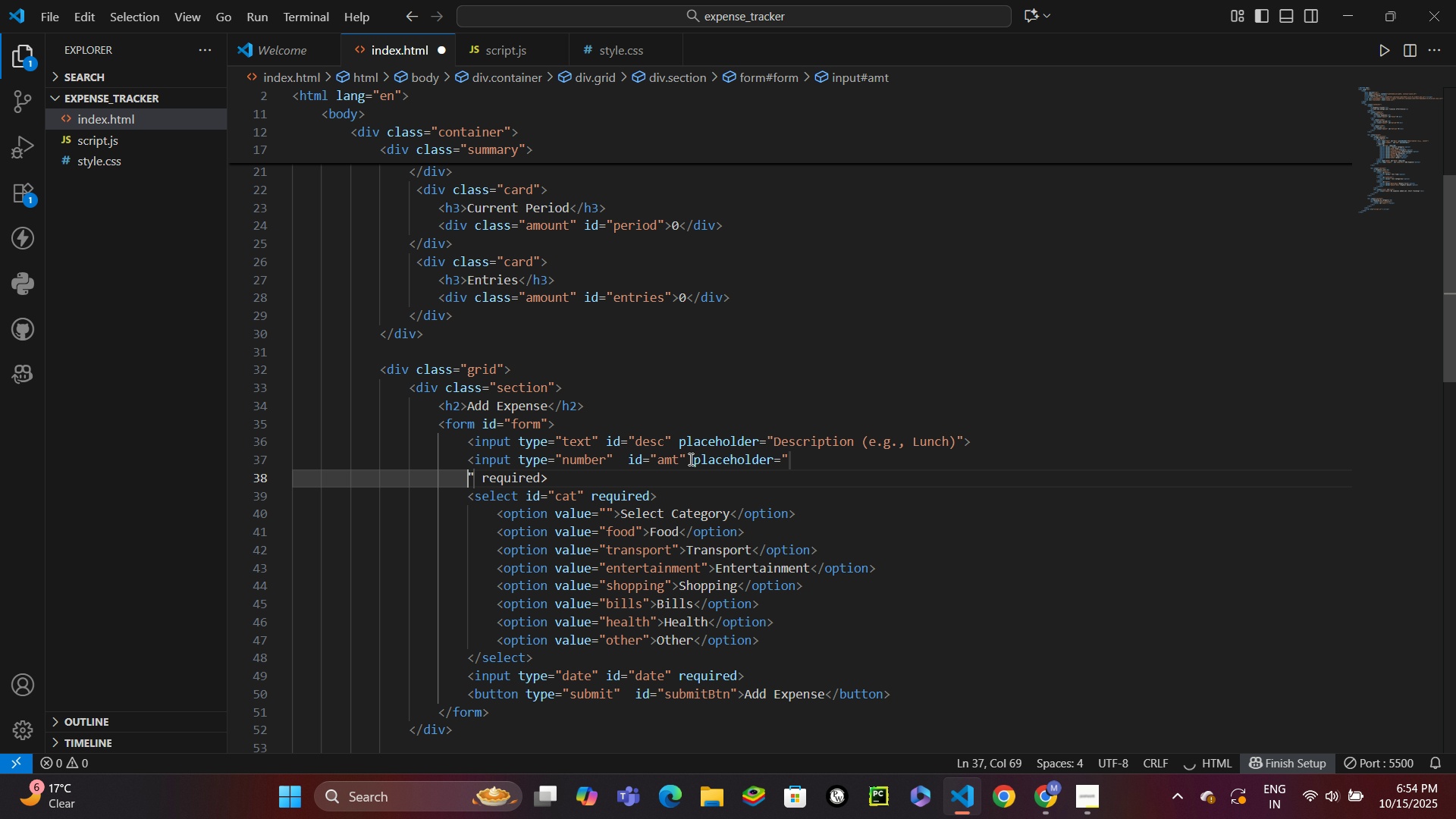 
key(Enter)
 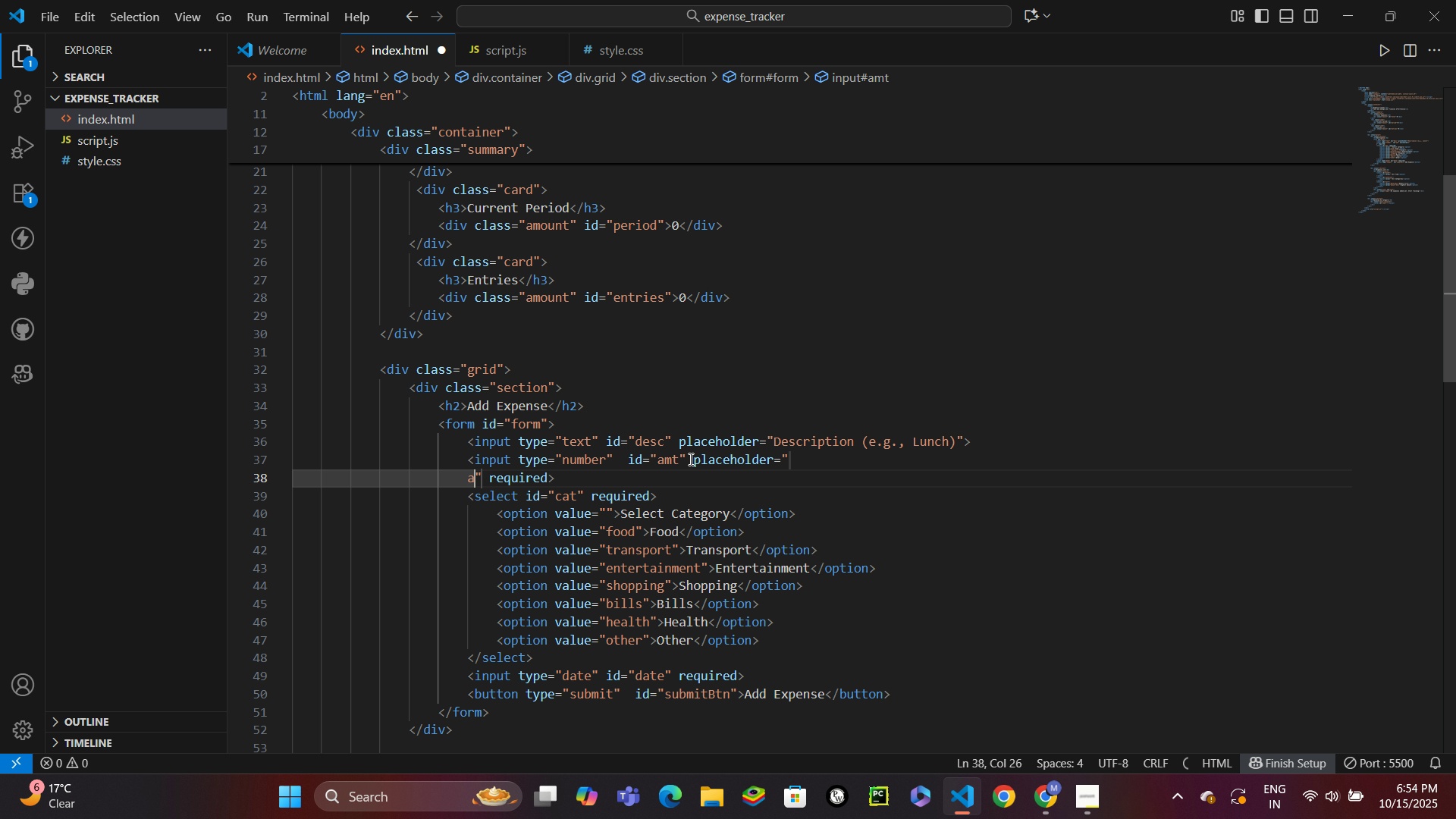 
key(A)
 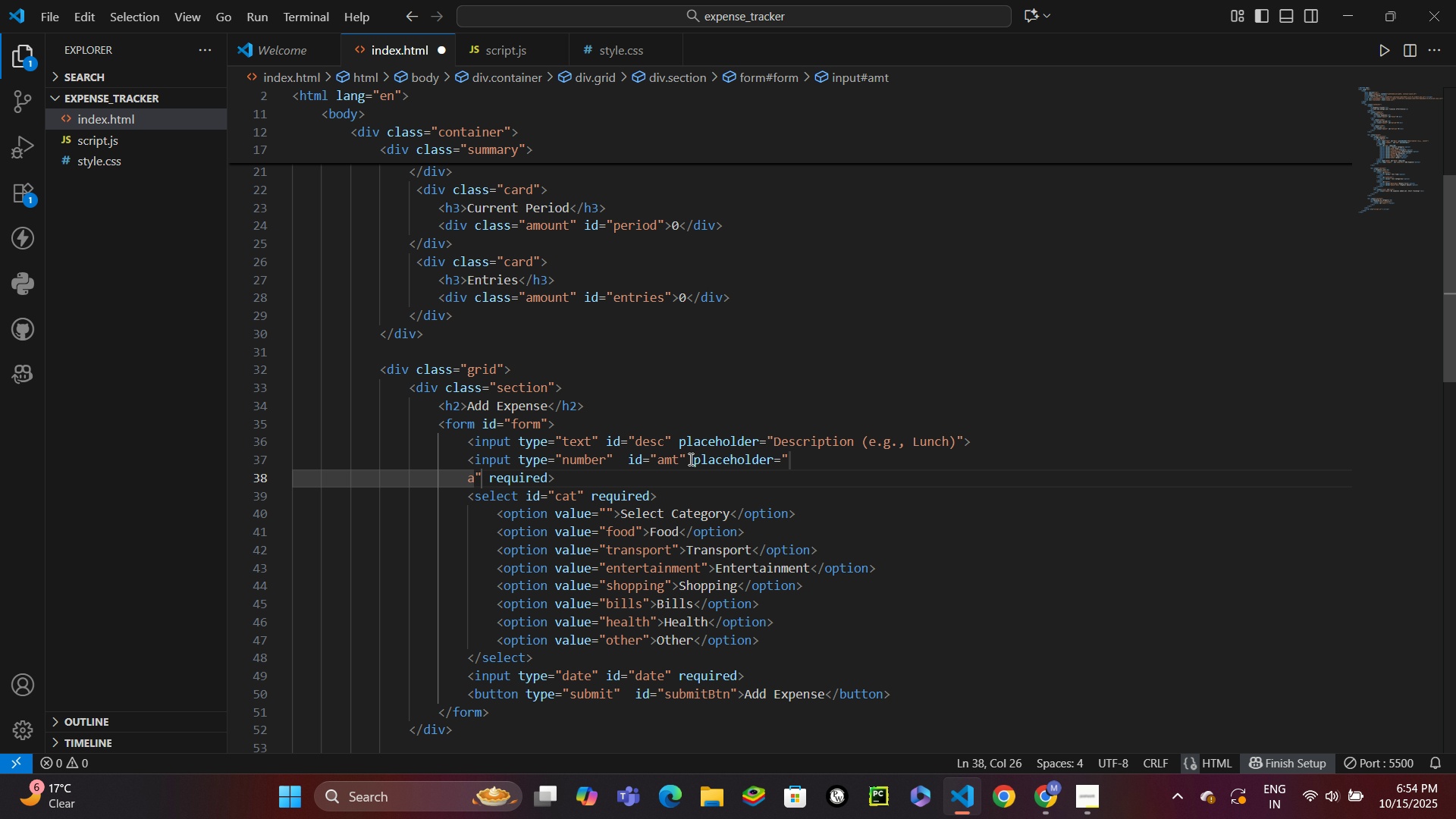 
key(Control+Z)
 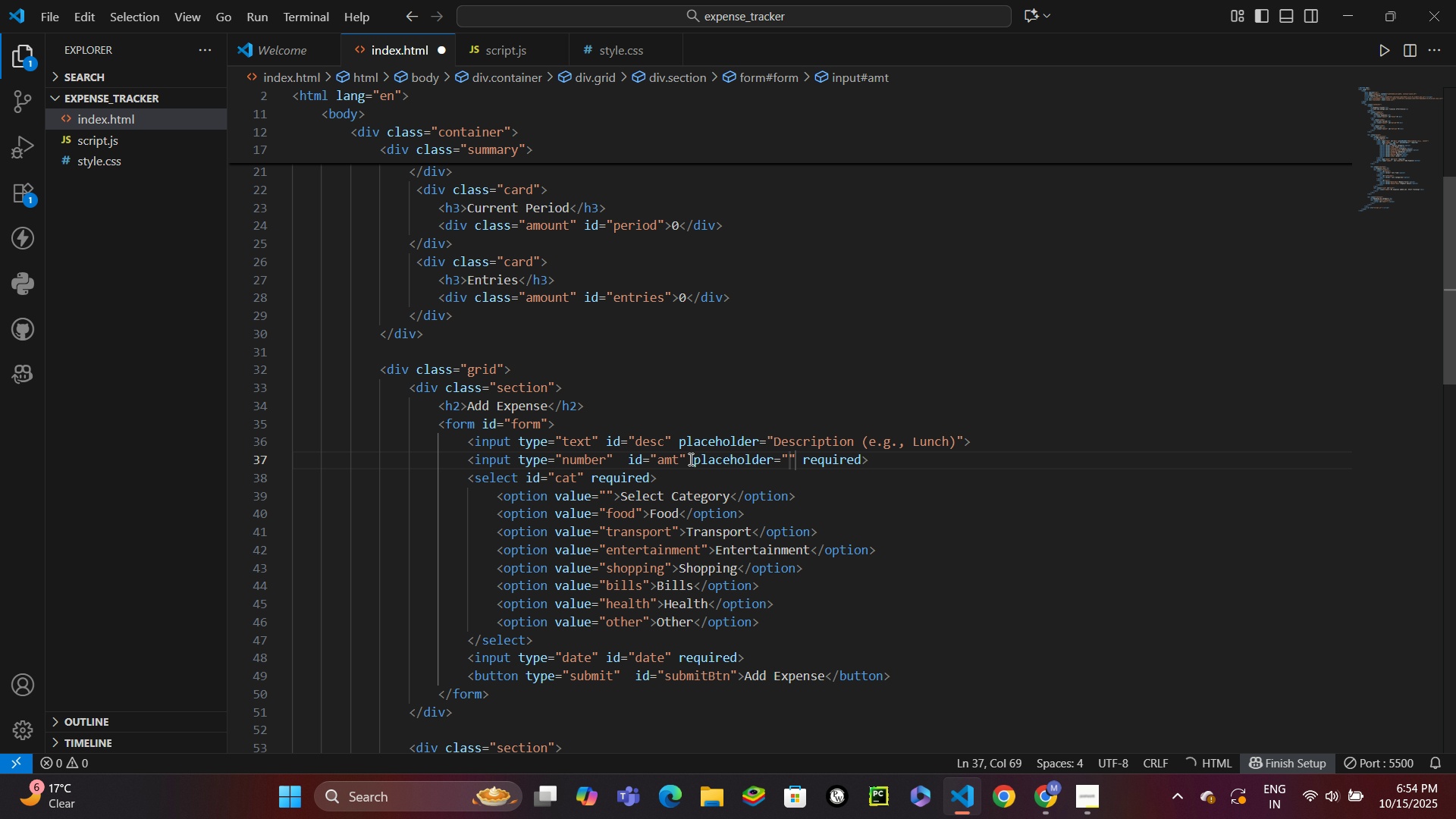 
type(Amount)
 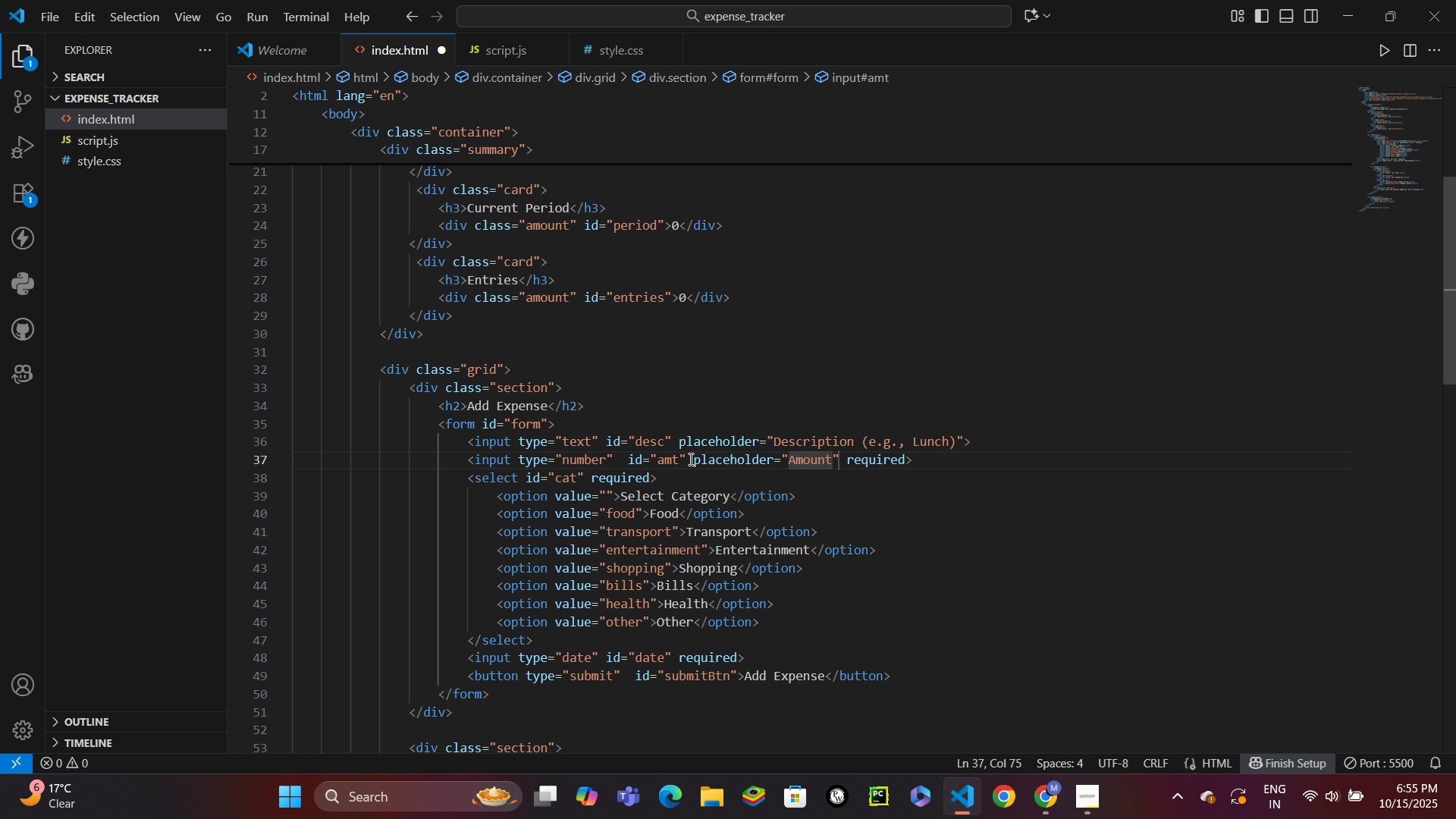 
key(Control+S)
 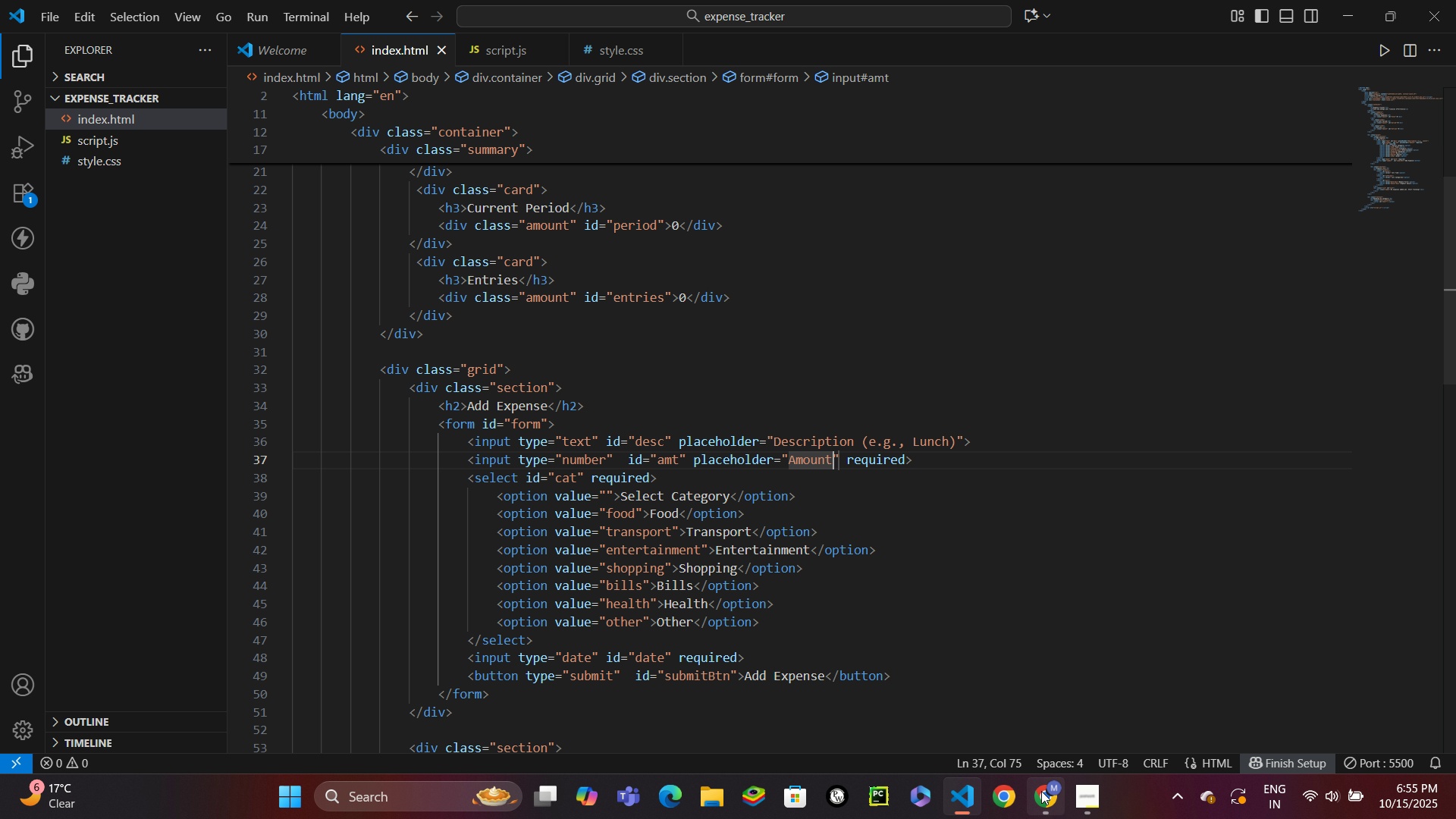 
left_click([1041, 791])
 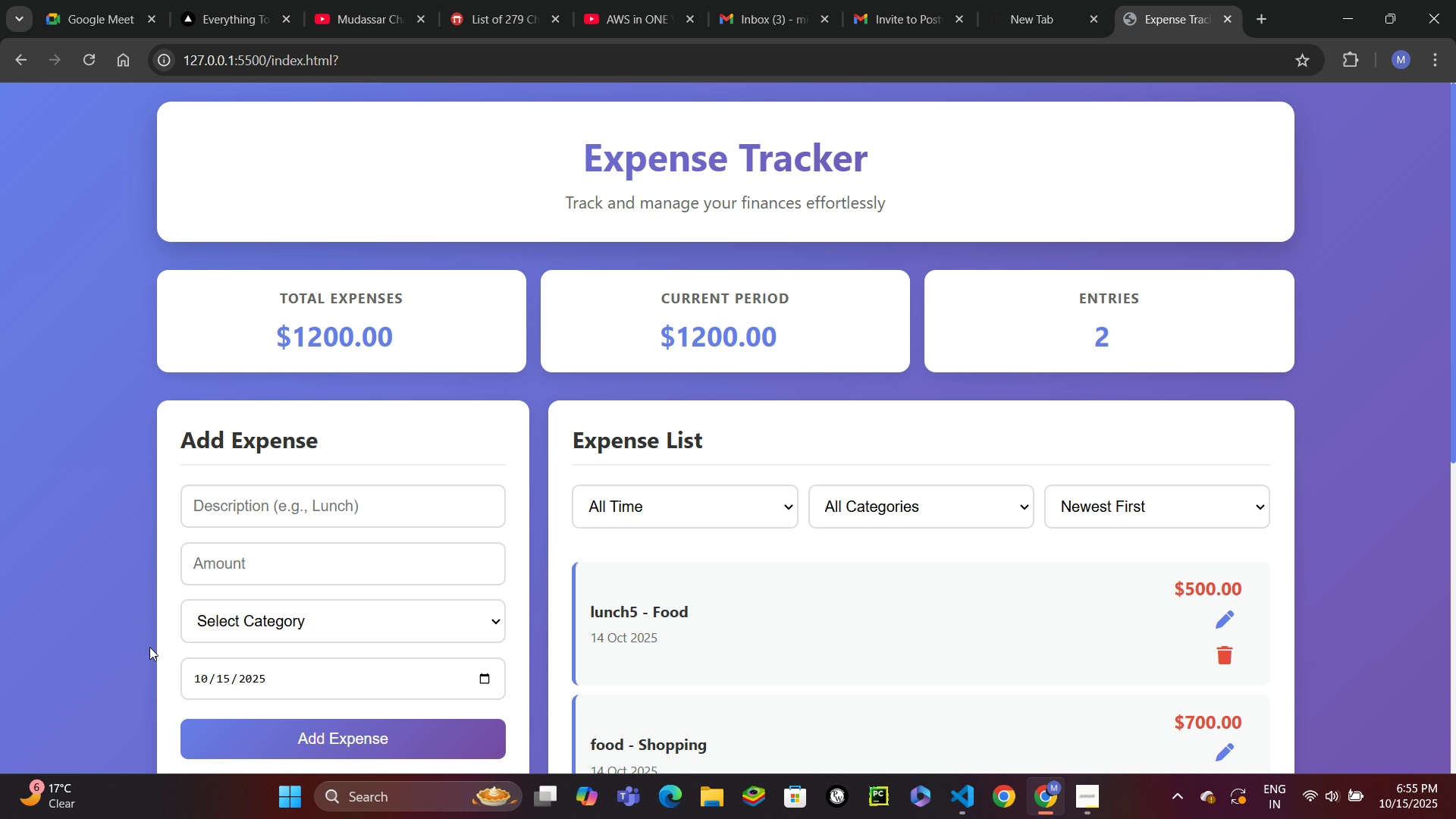 
wait(11.14)
 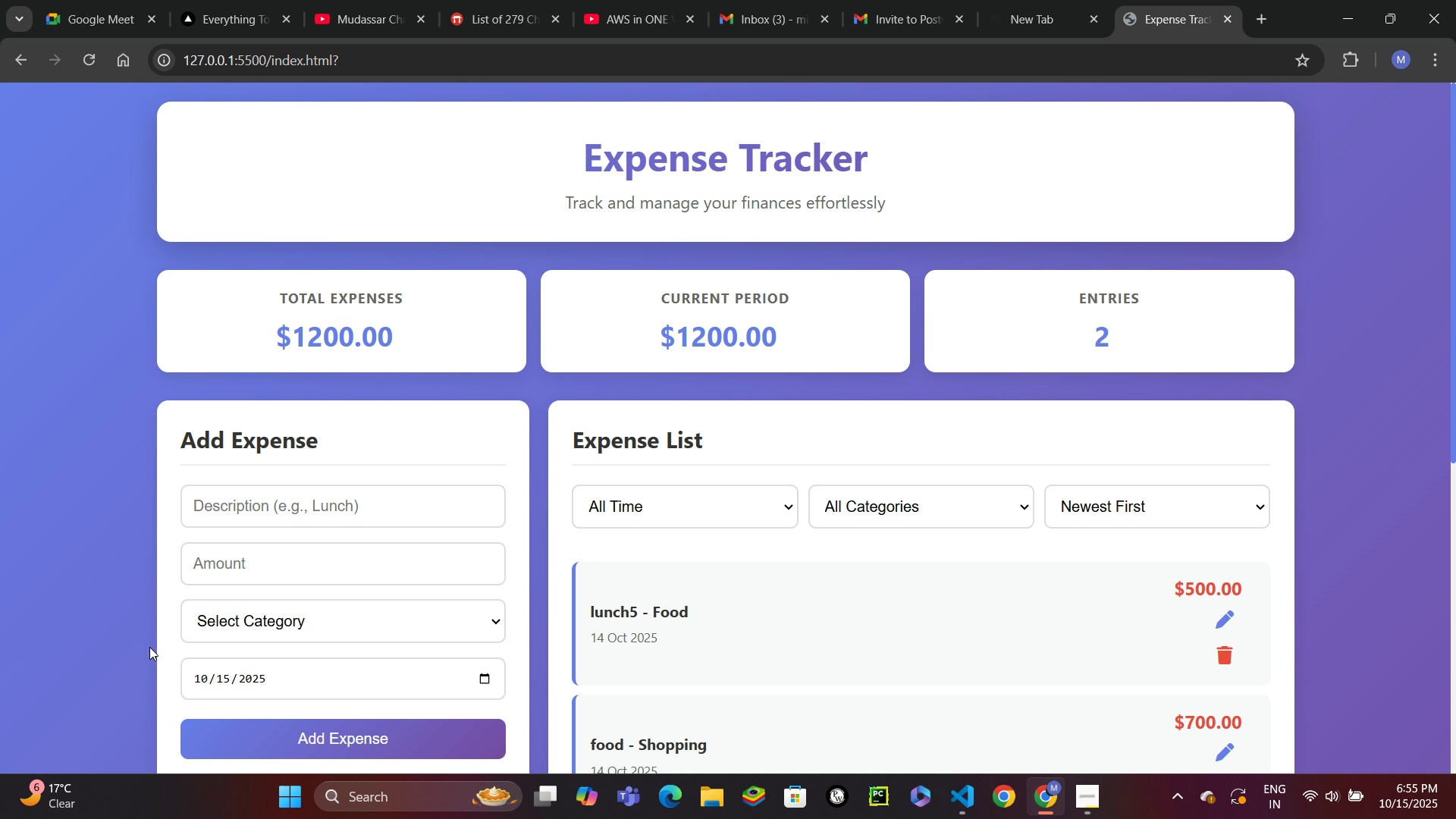 
left_click([755, 507])
 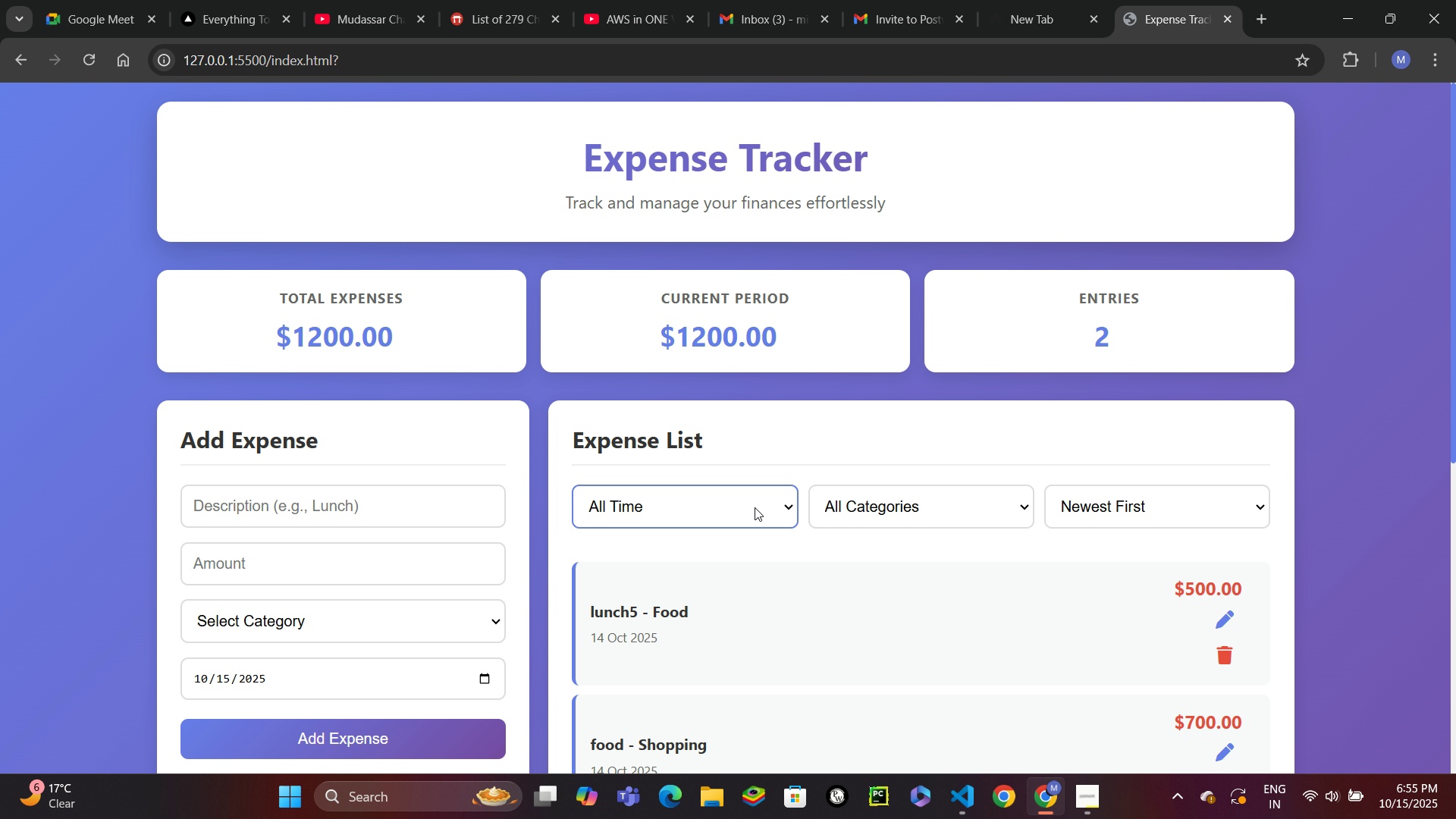 
left_click([755, 507])
 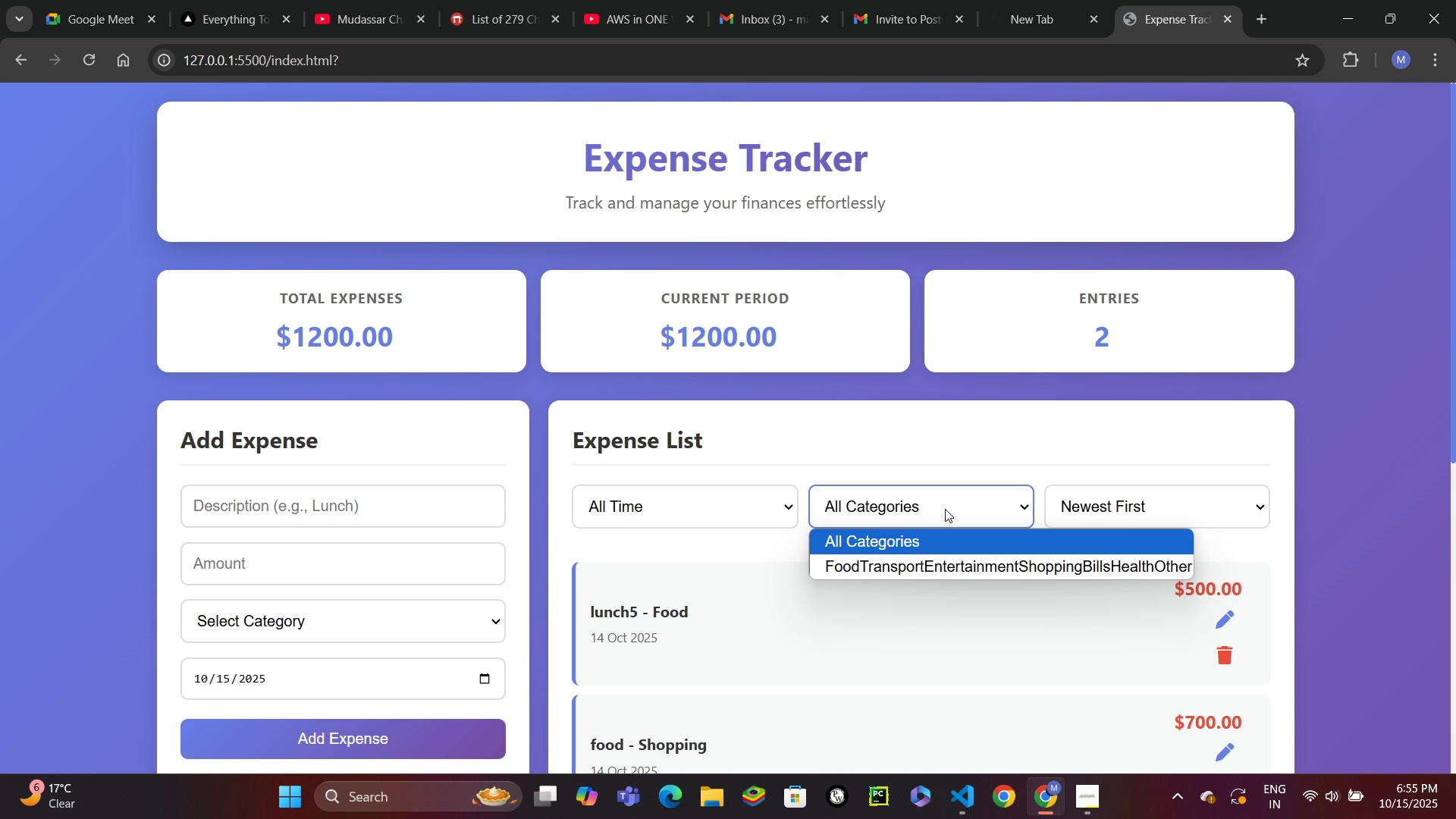 
left_click([945, 509])
 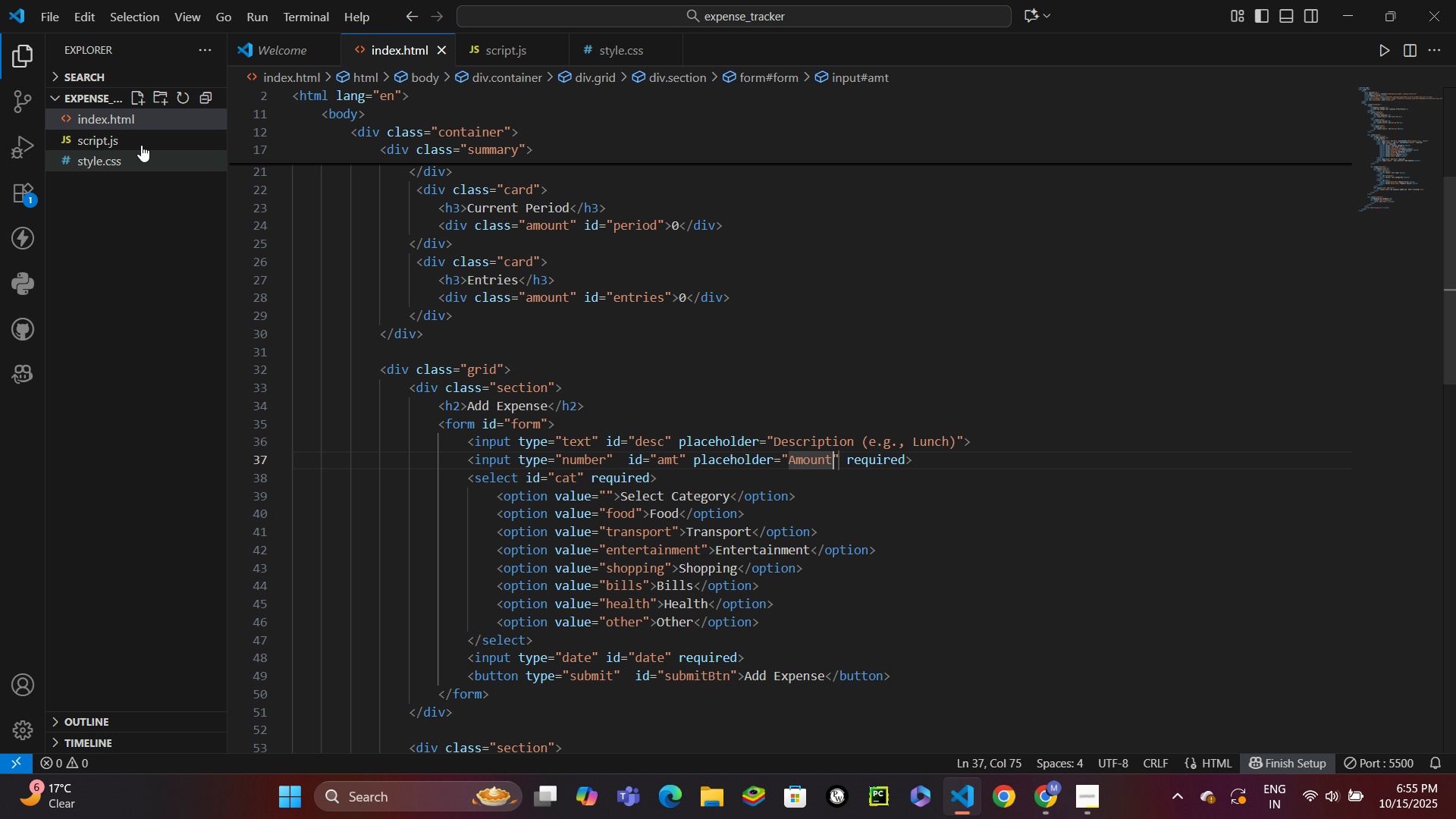 
wait(5.59)
 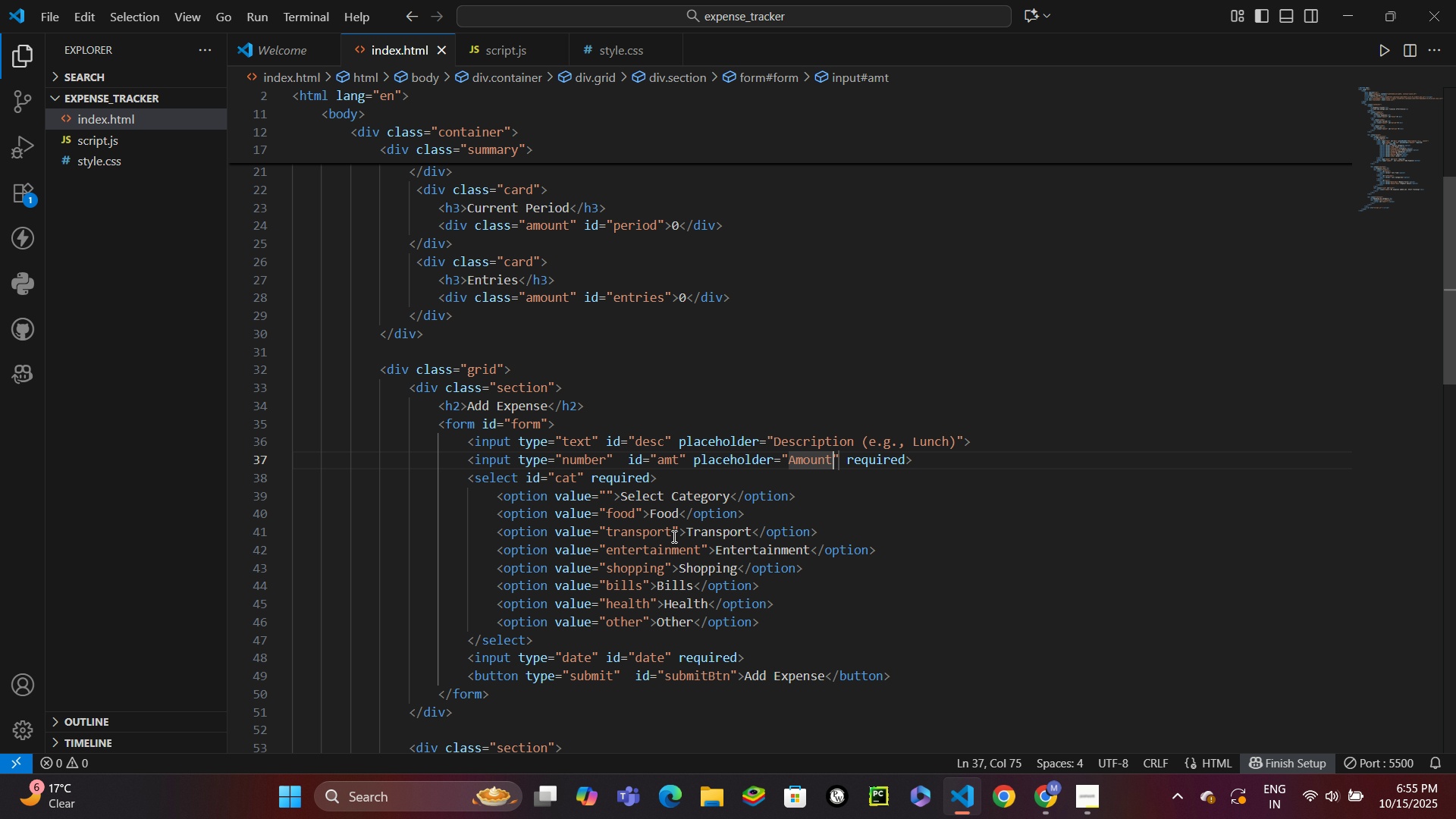 
scroll: coordinate [814, 364], scroll_direction: up, amount: 5.0
 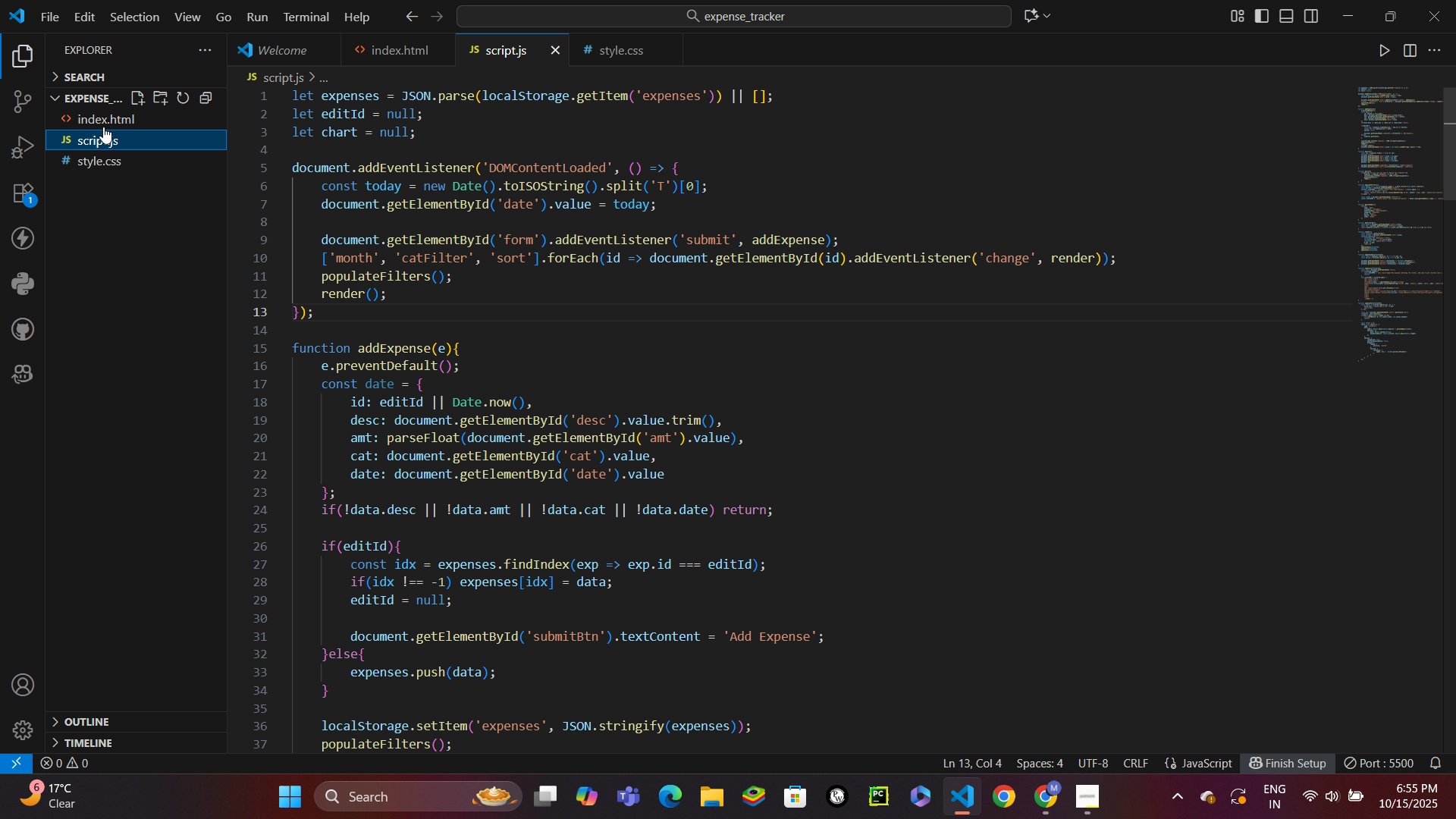 
left_click([127, 117])
 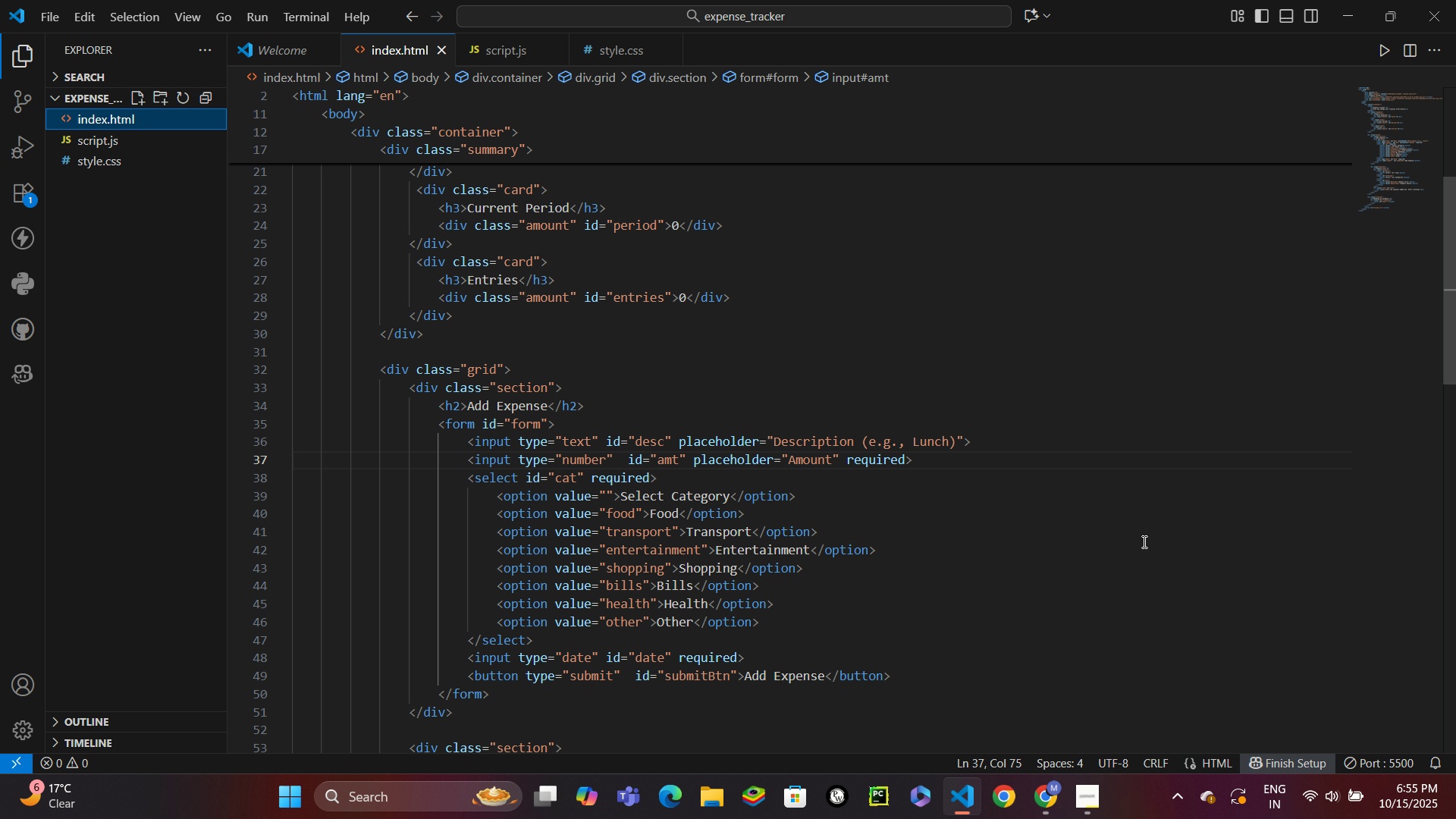 
mouse_move([1126, 549])
 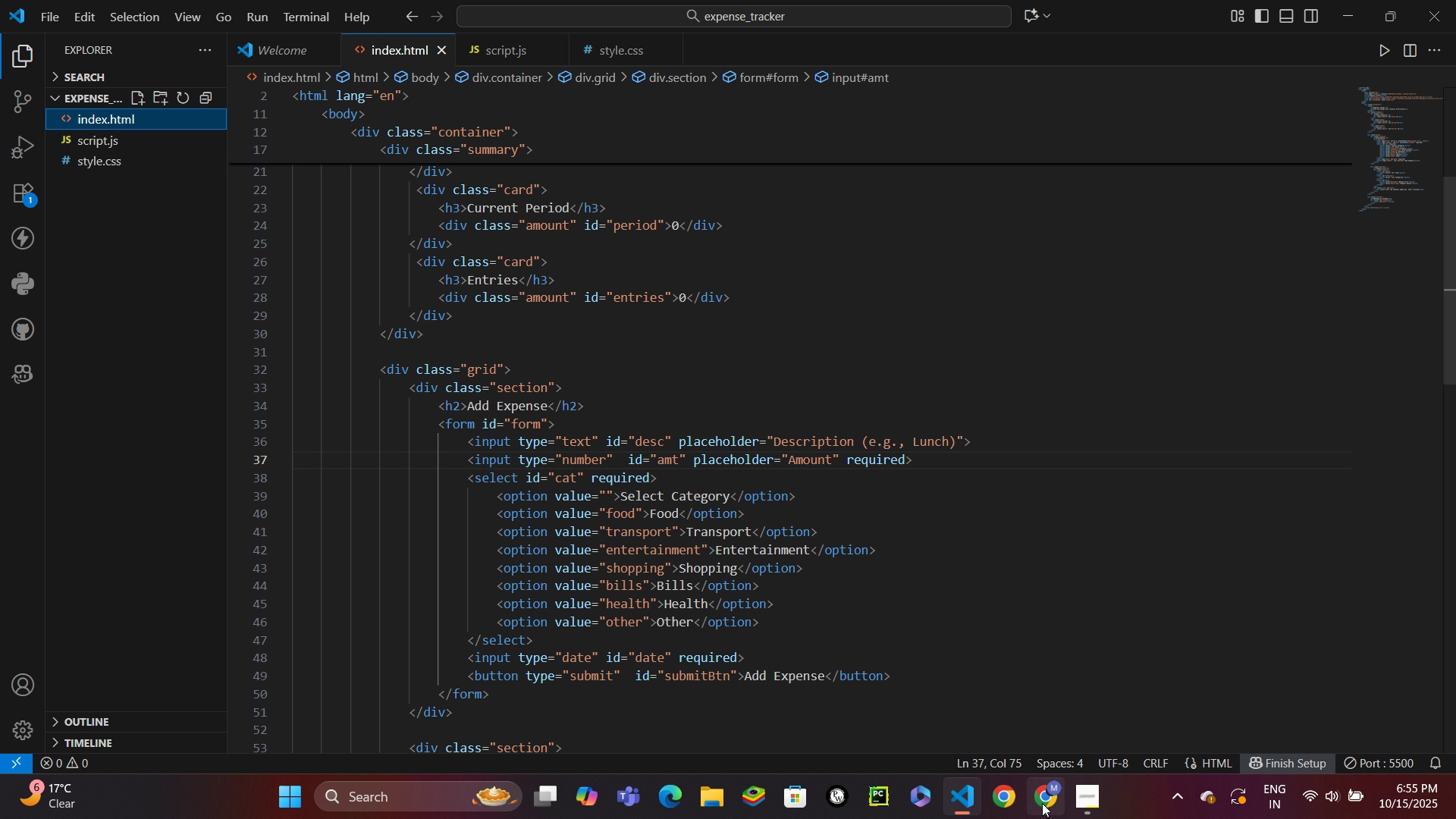 
left_click([1042, 803])
 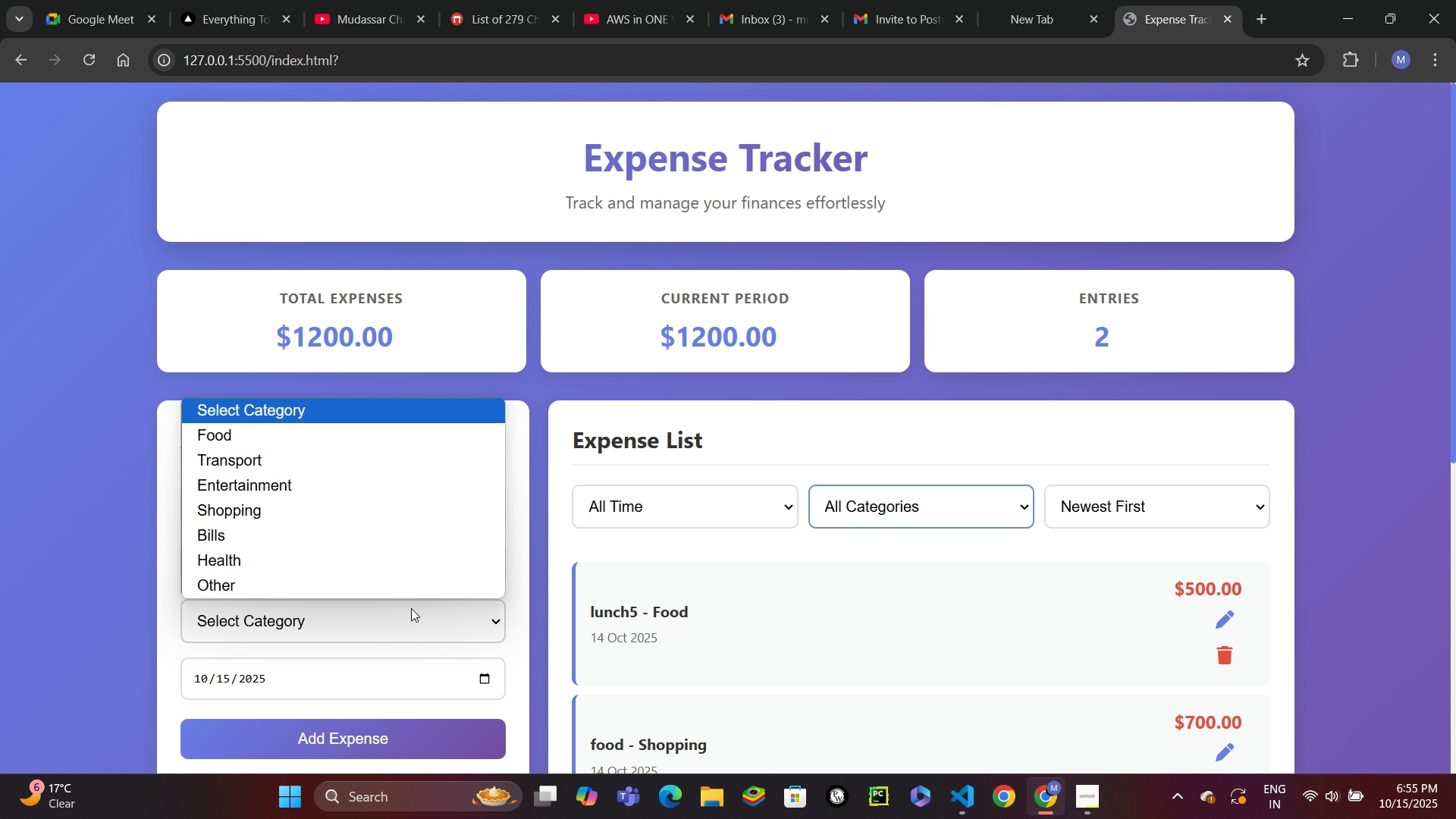 
left_click([411, 608])
 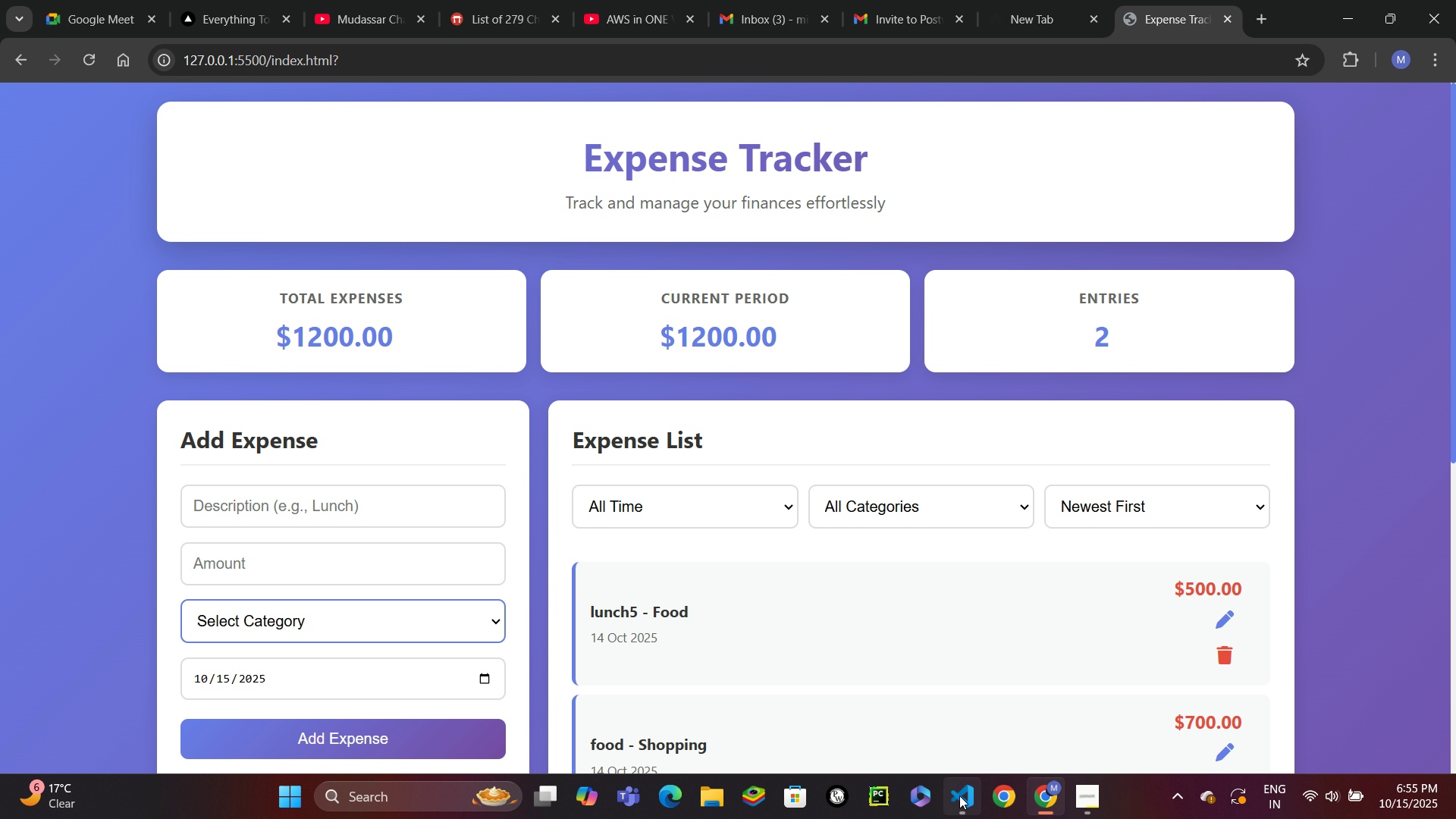 
scroll: coordinate [505, 445], scroll_direction: down, amount: 8.0
 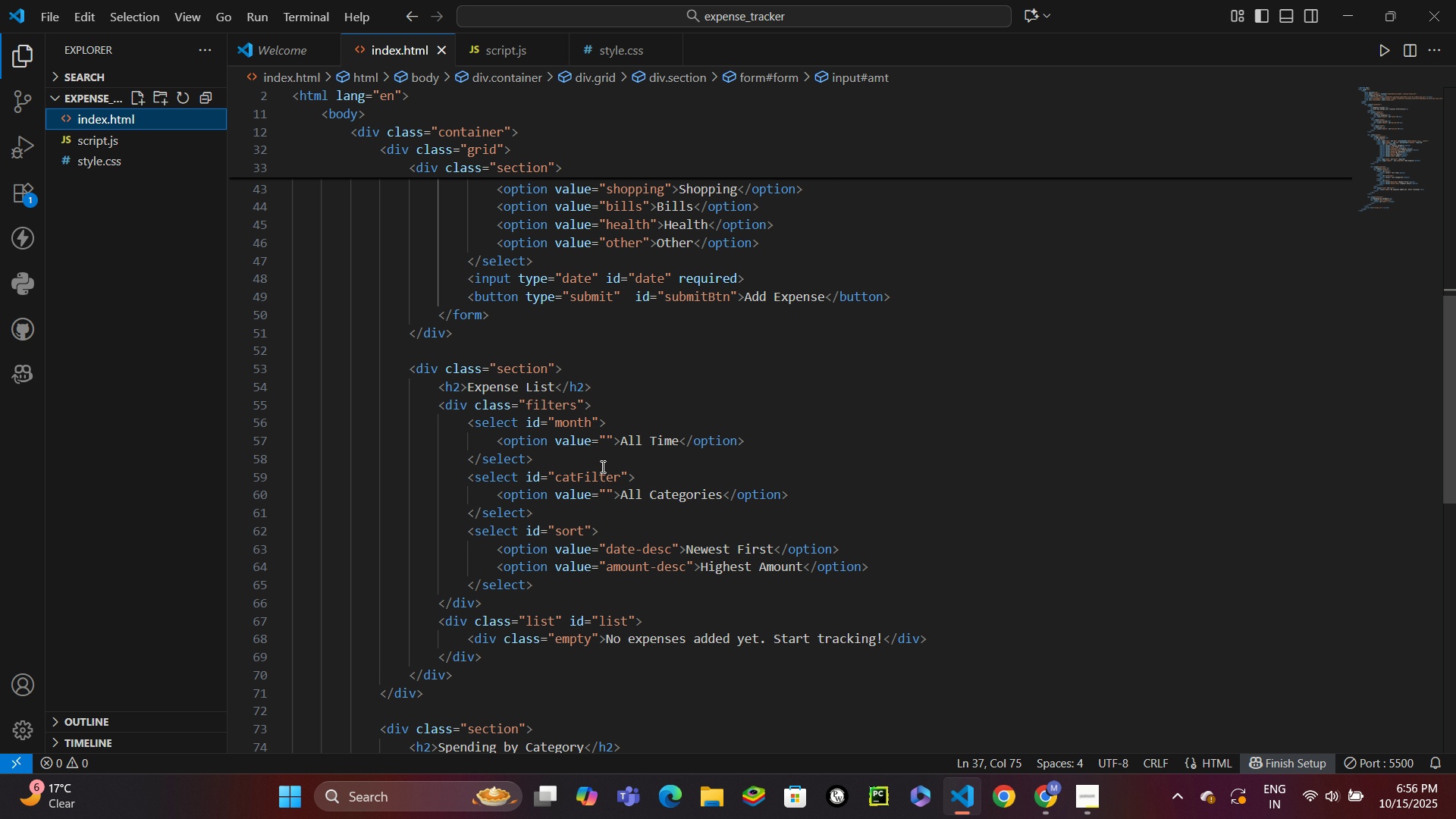 
wait(32.32)
 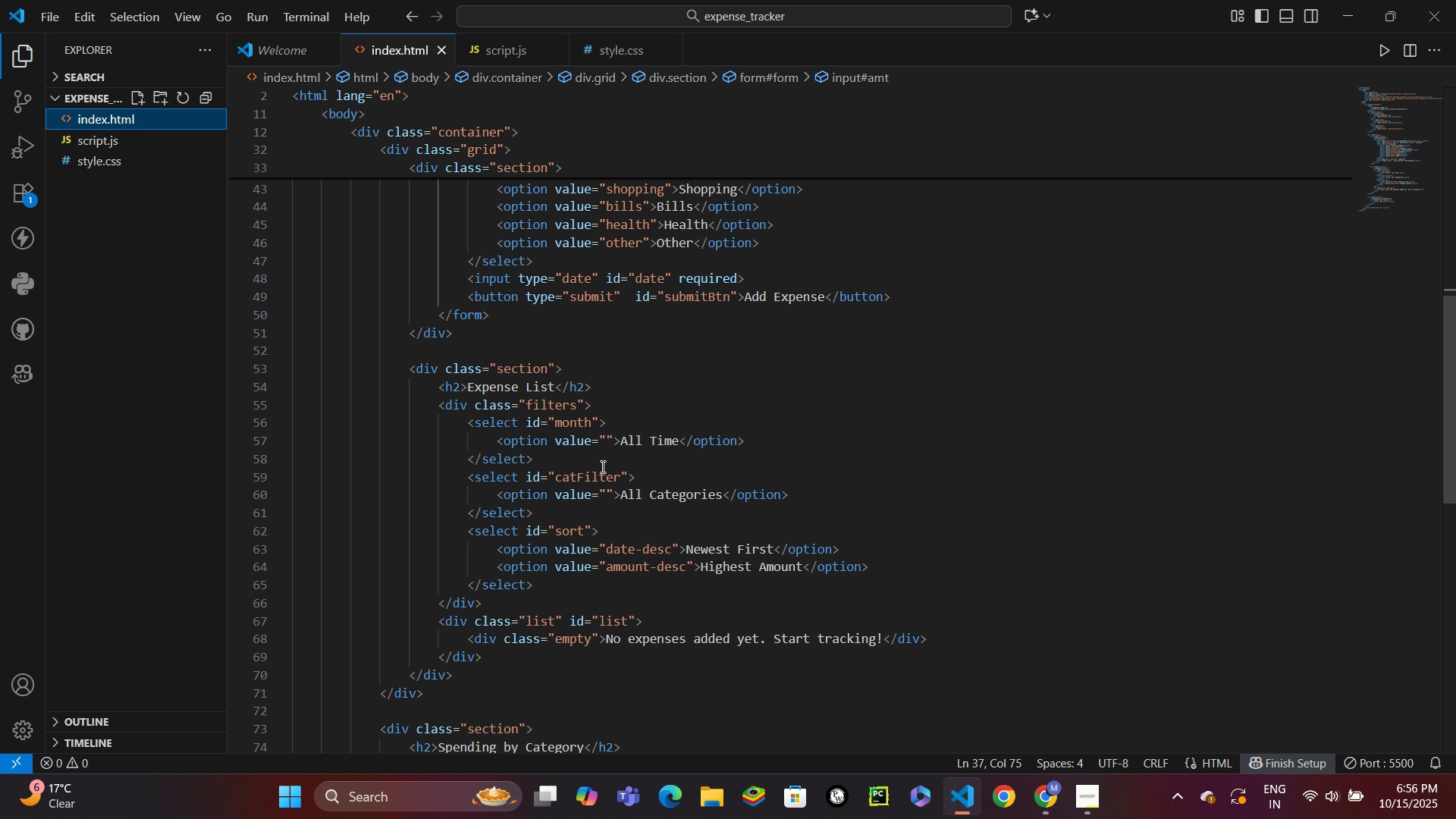 
left_click([82, 144])
 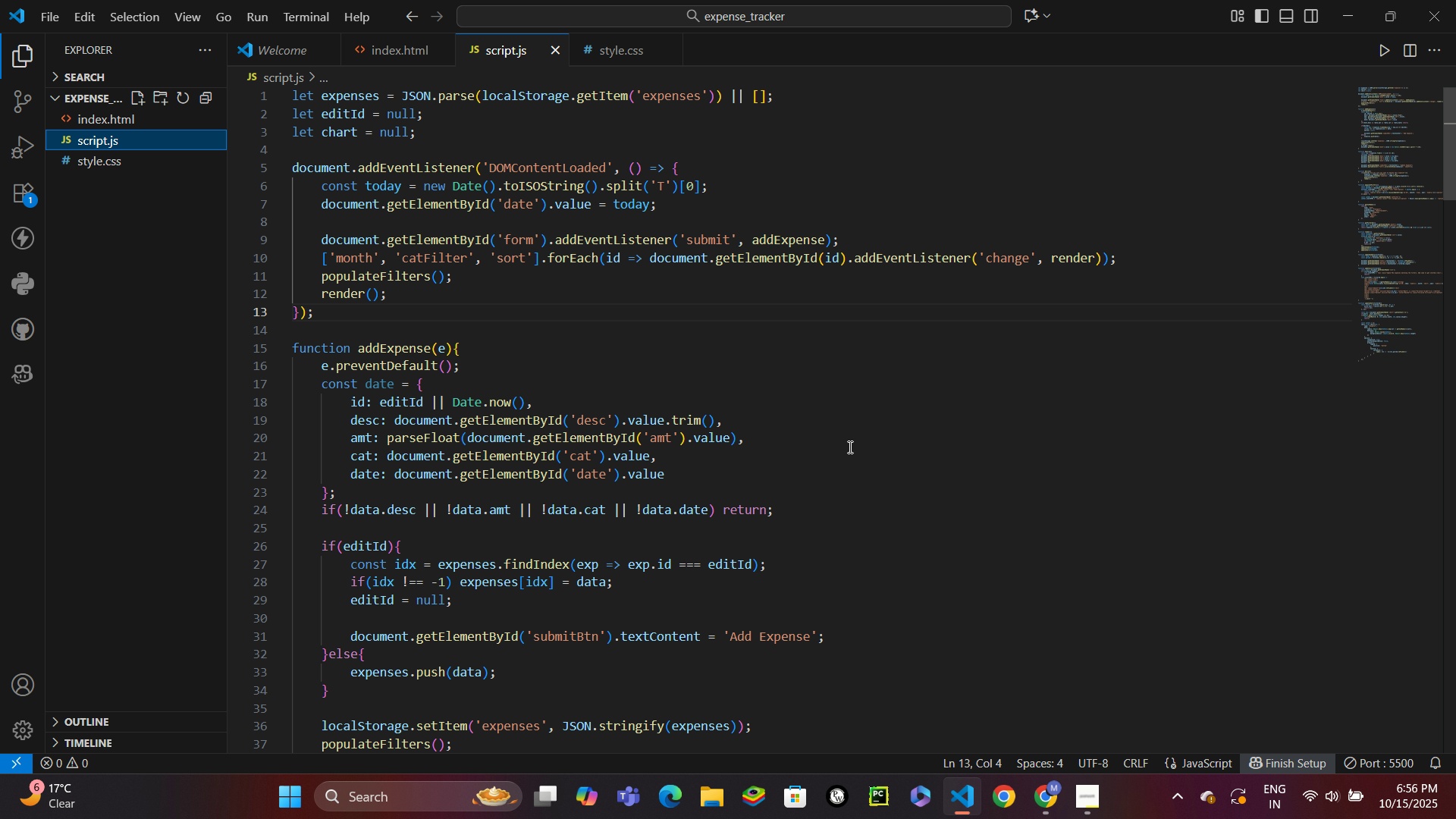 
wait(5.16)
 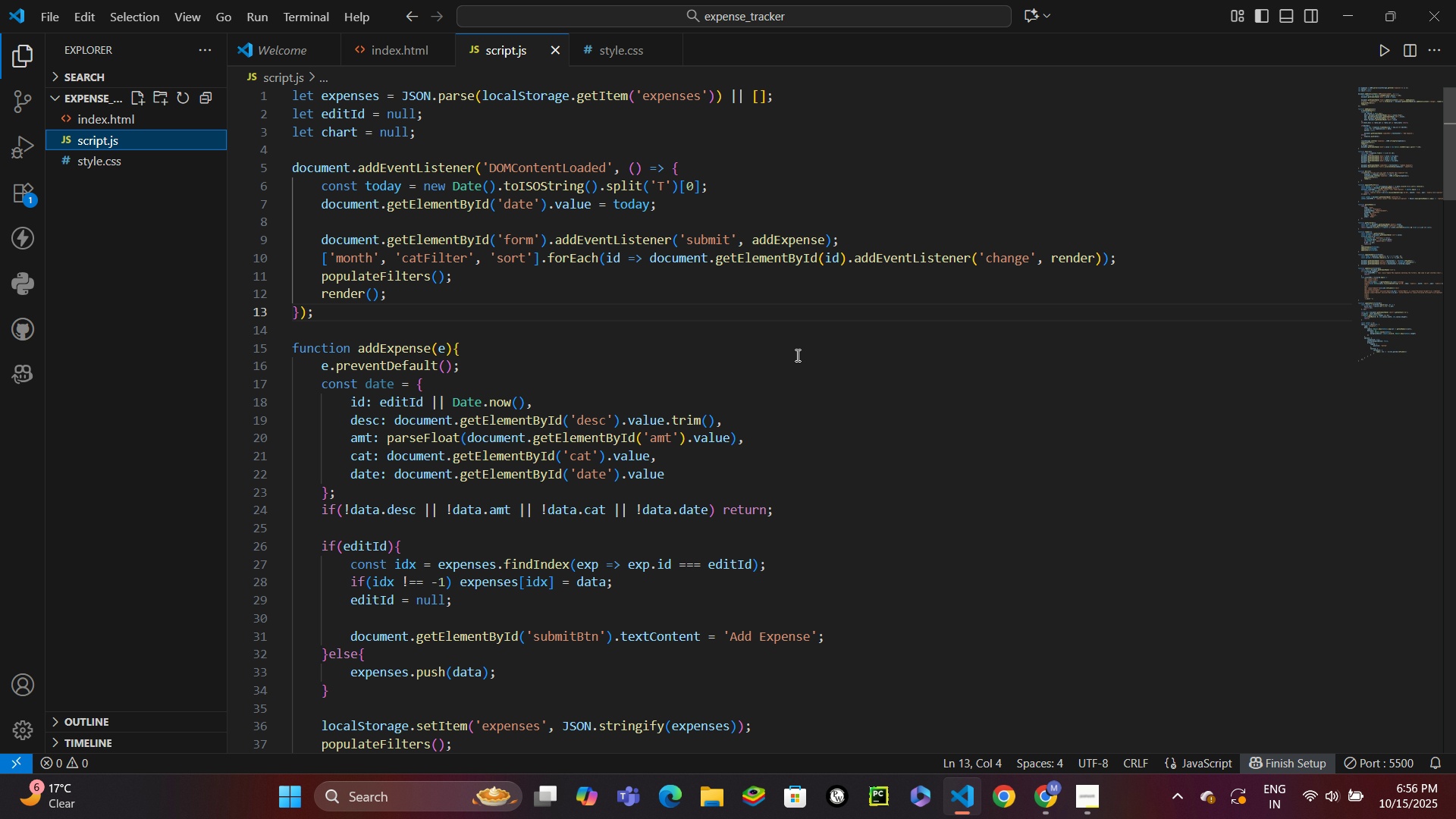 
scroll: coordinate [849, 446], scroll_direction: down, amount: 9.0
 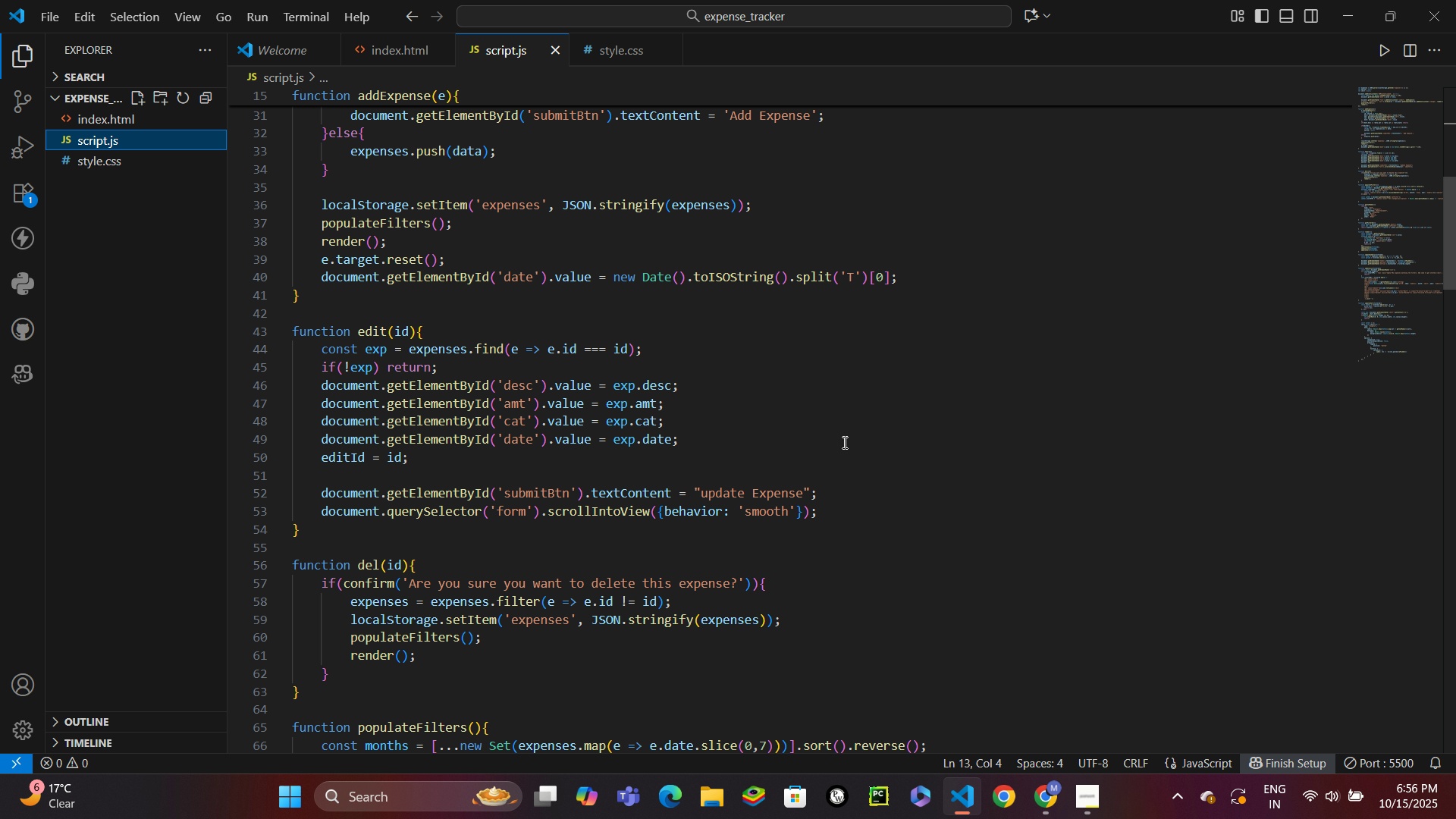 
wait(15.11)
 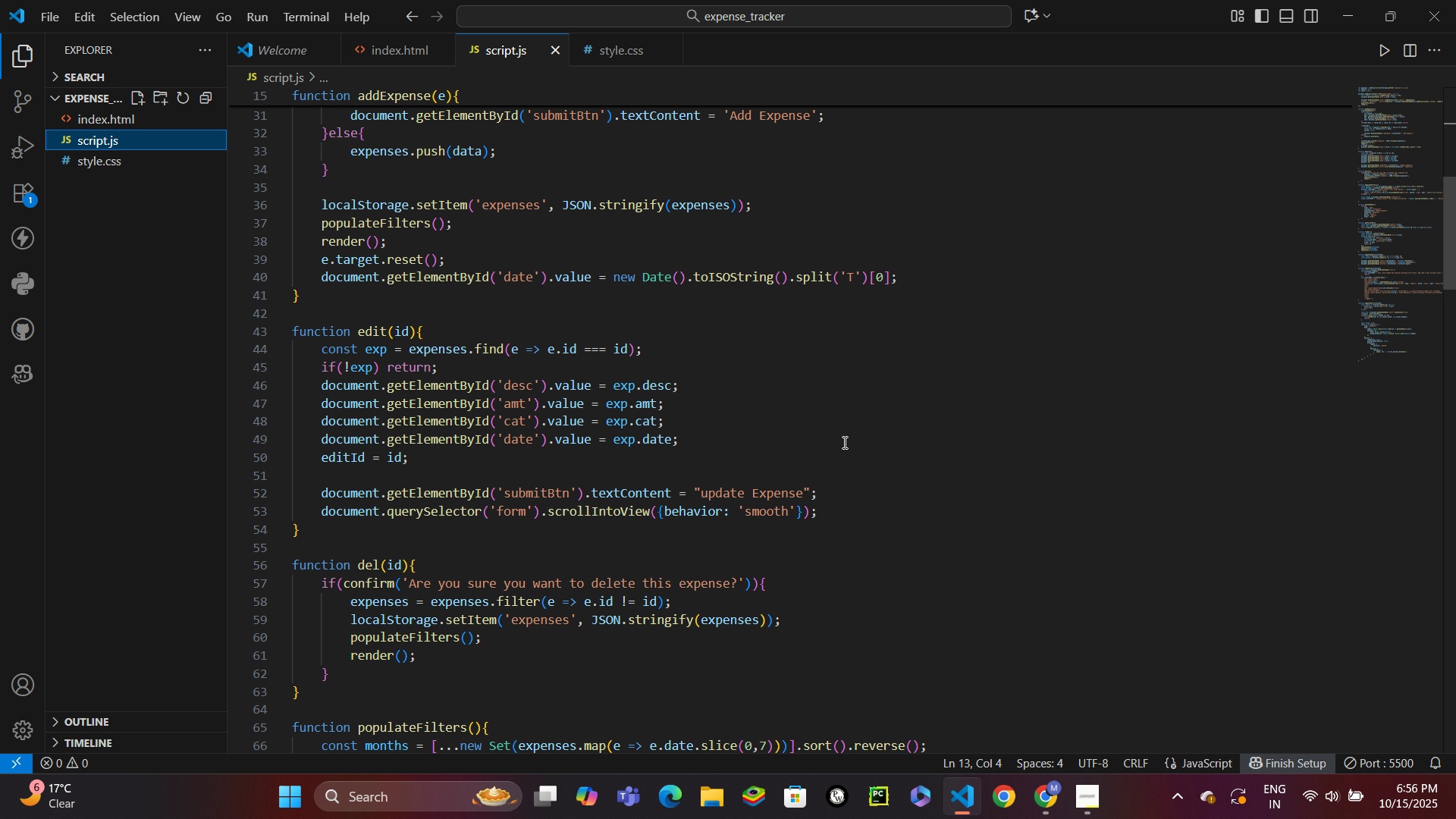 
scroll: coordinate [836, 428], scroll_direction: down, amount: 41.0
 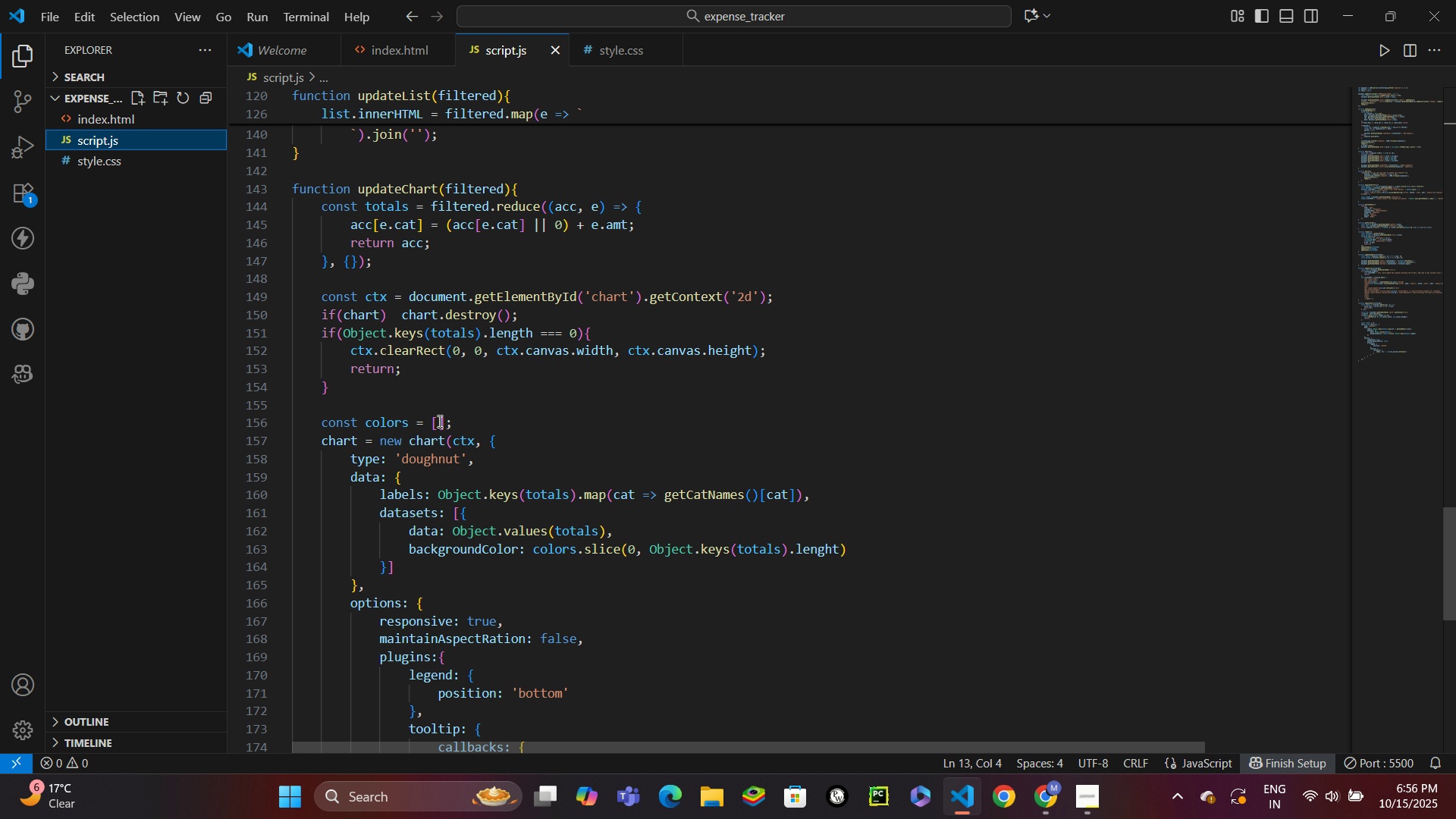 
left_click([435, 420])
 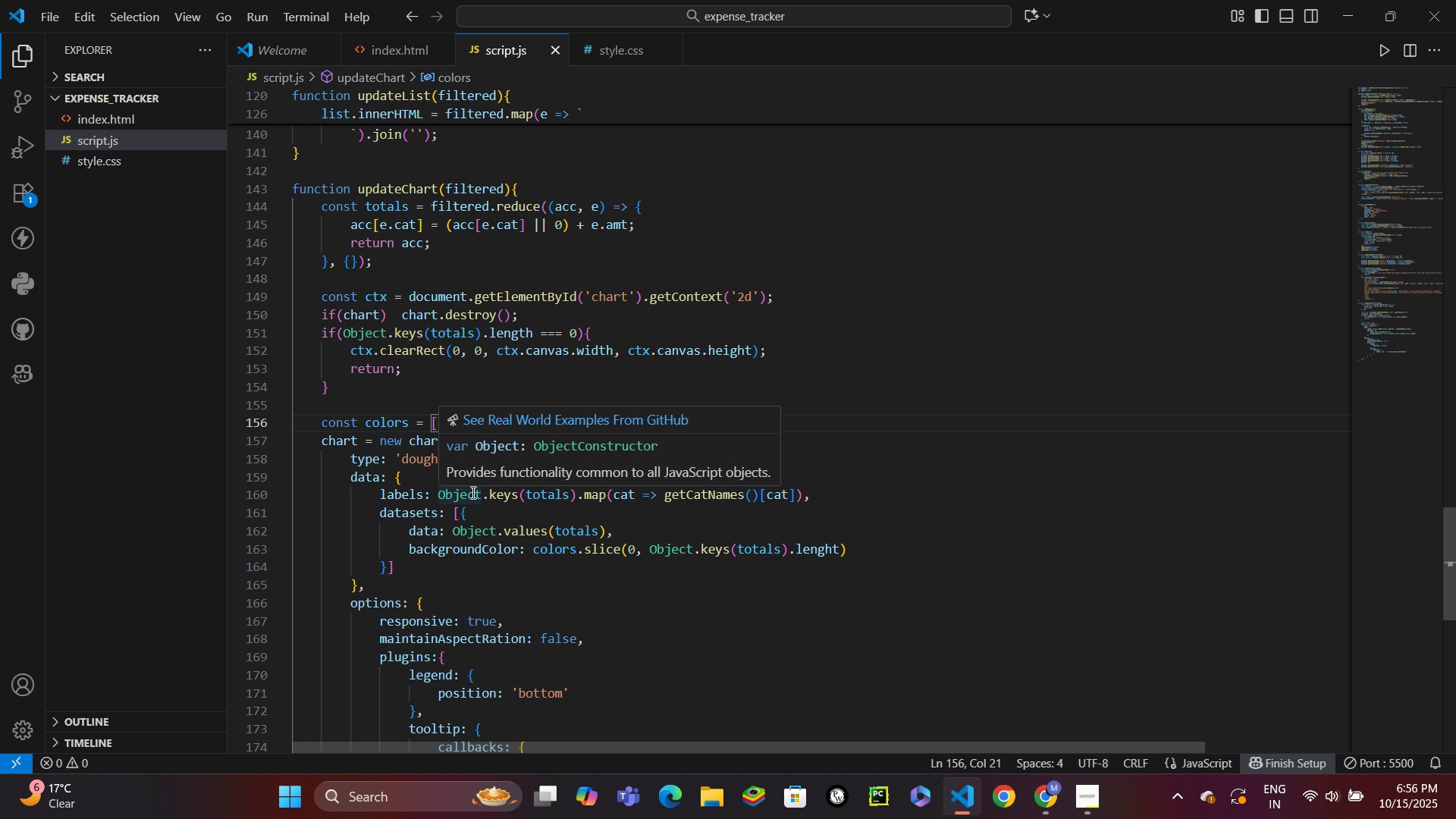 
wait(5.32)
 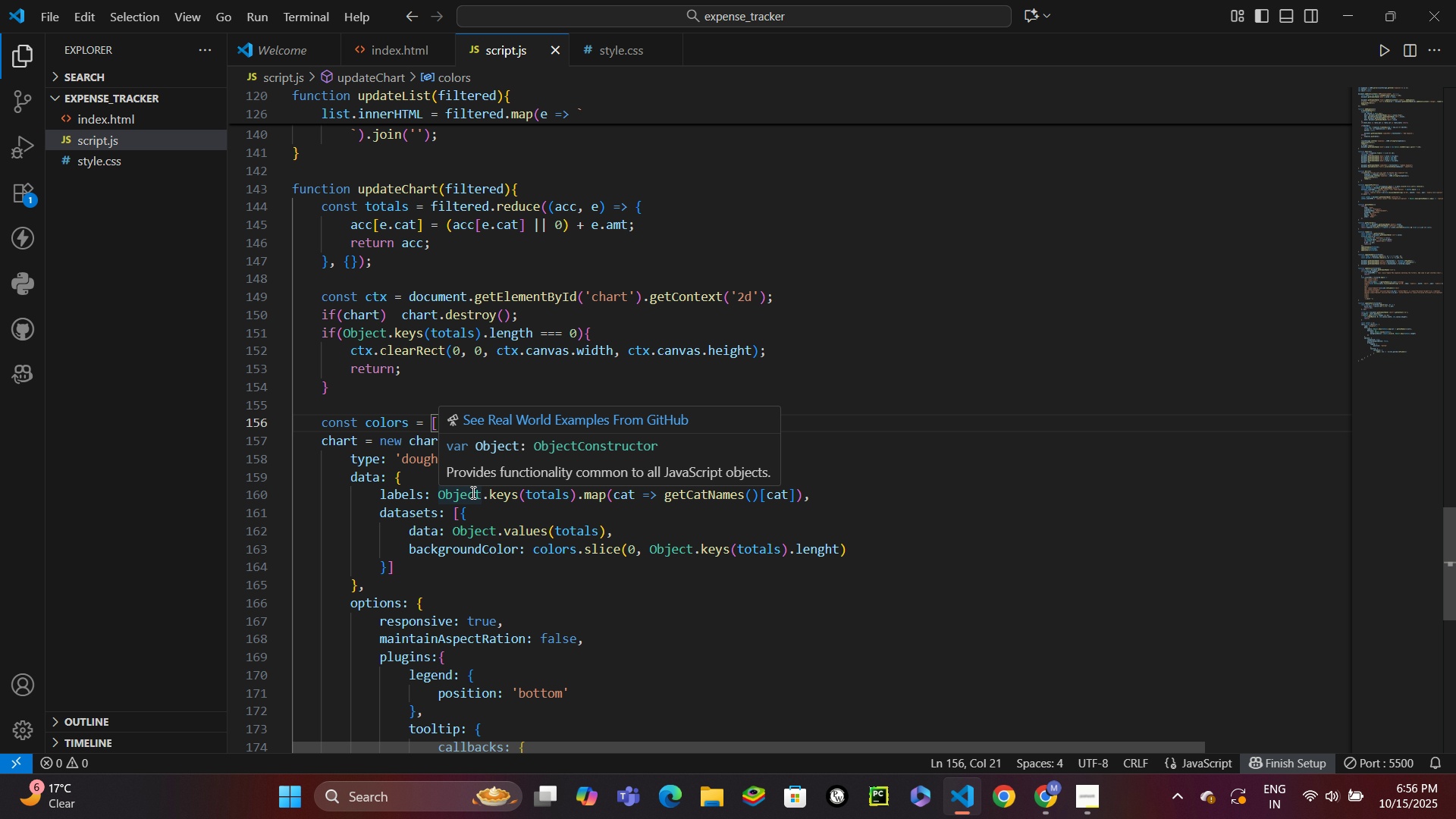 
type(#ff6)
 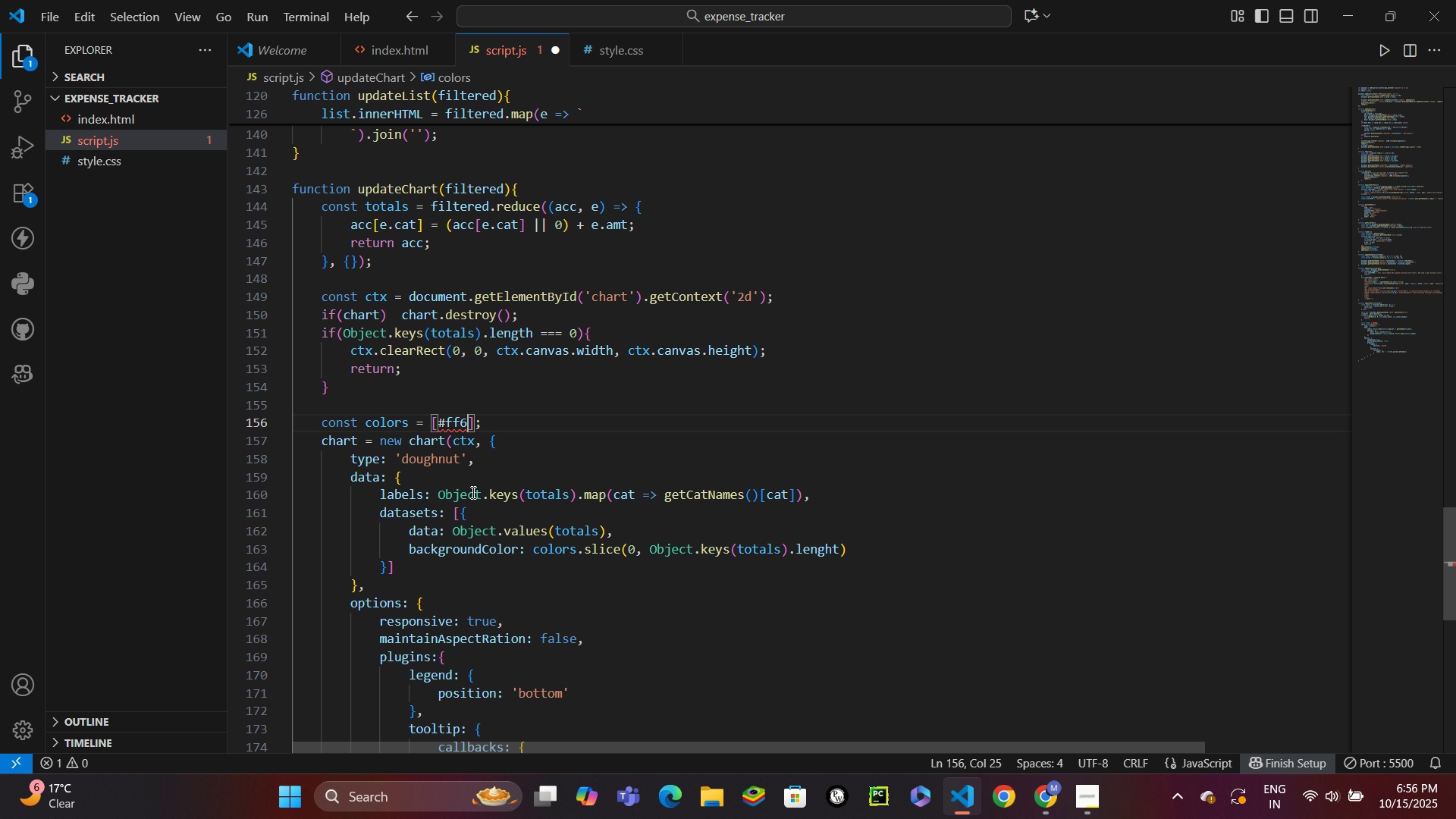 
wait(7.9)
 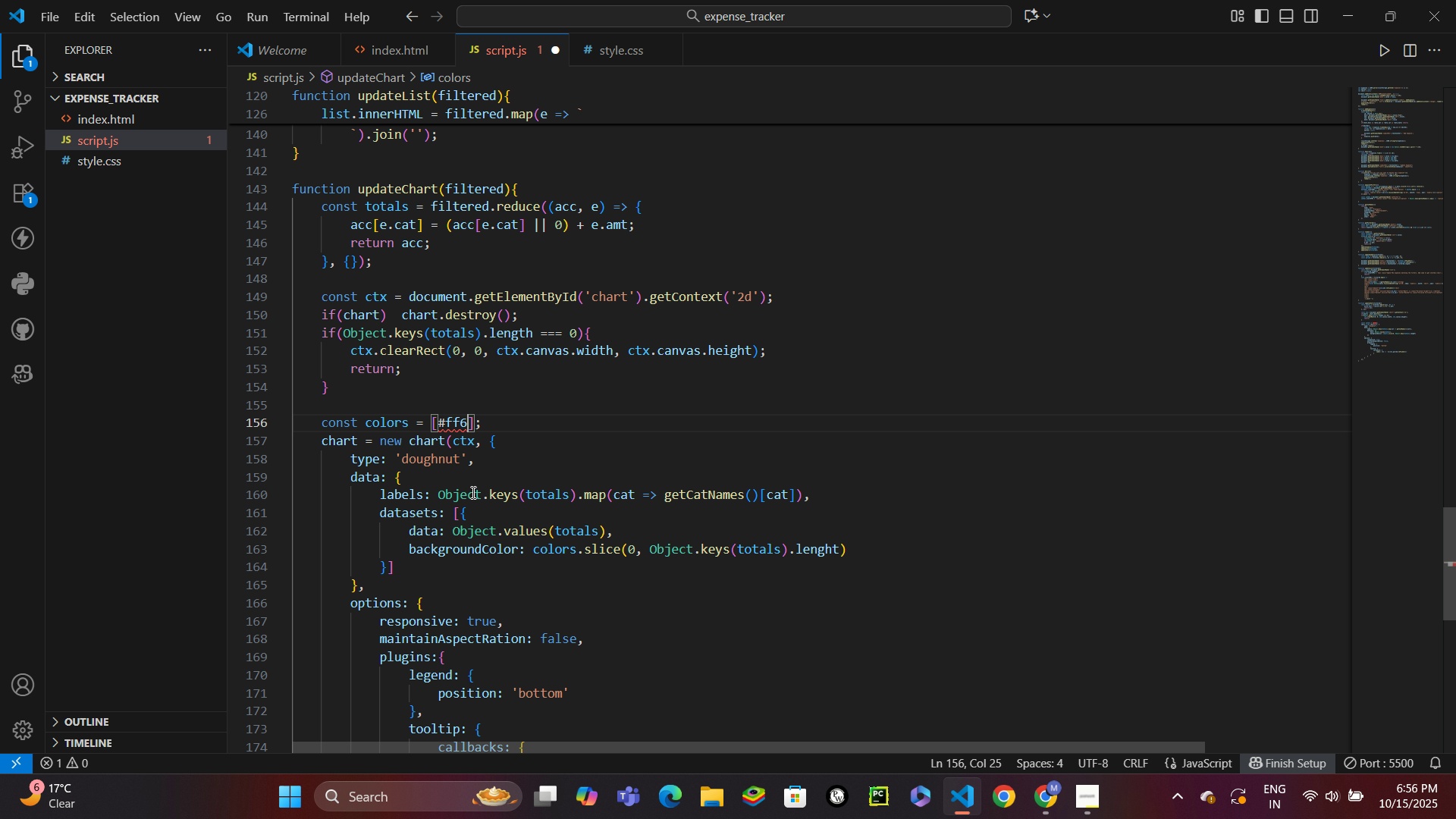 
type(384')
 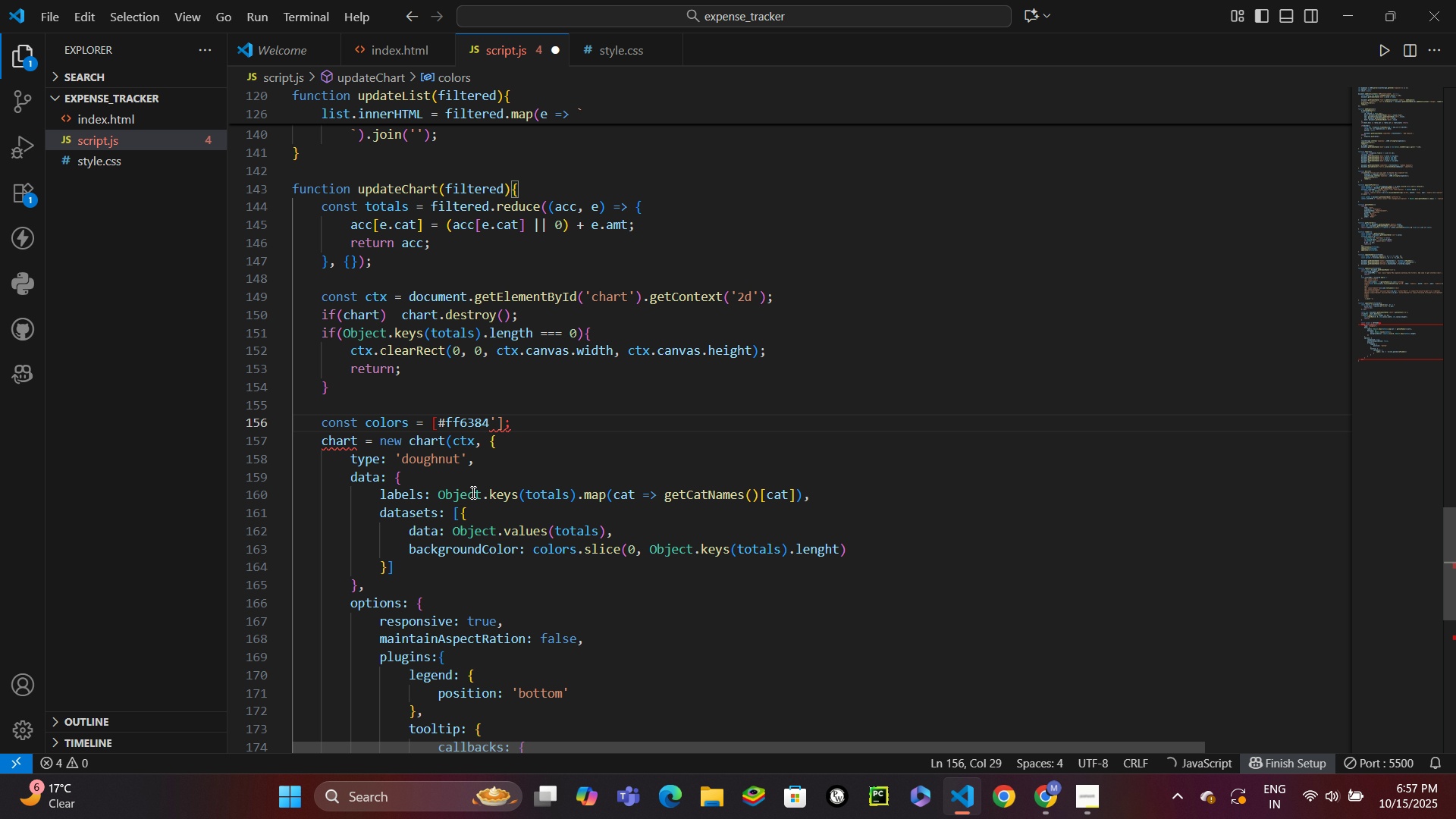 
key(ArrowLeft)
 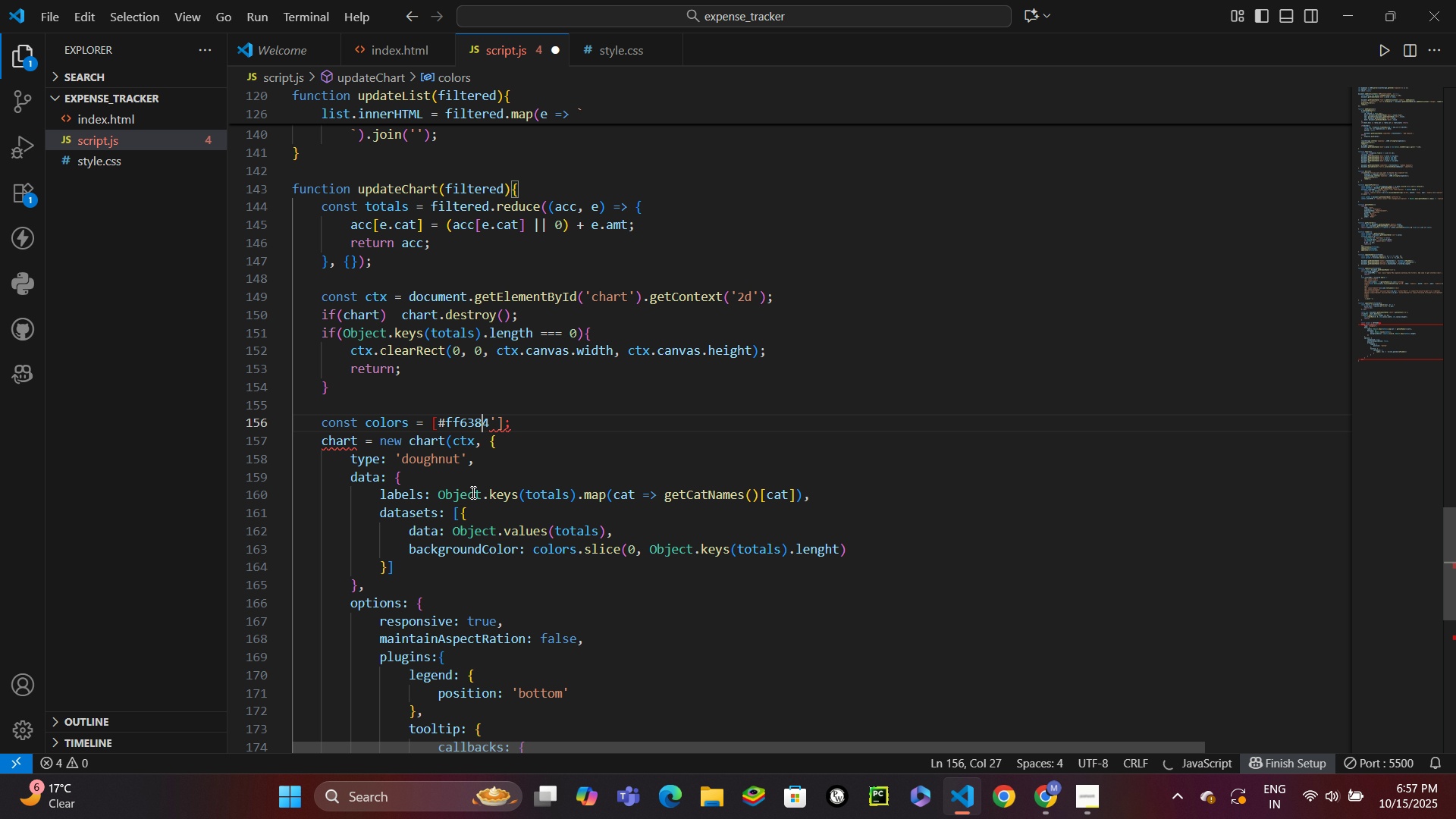 
key(ArrowLeft)
 